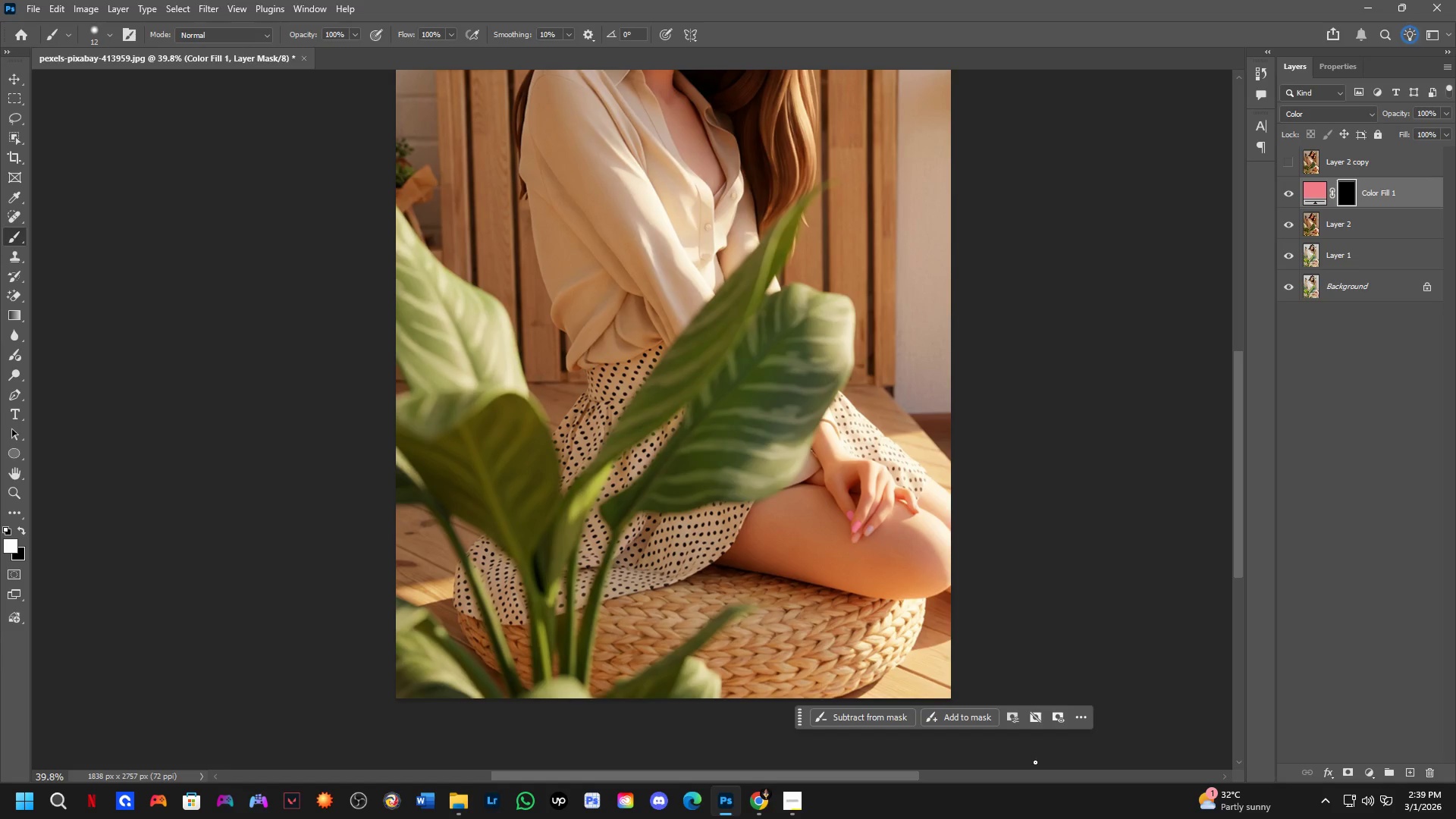 
hold_key(key=ShiftLeft, duration=0.48)
 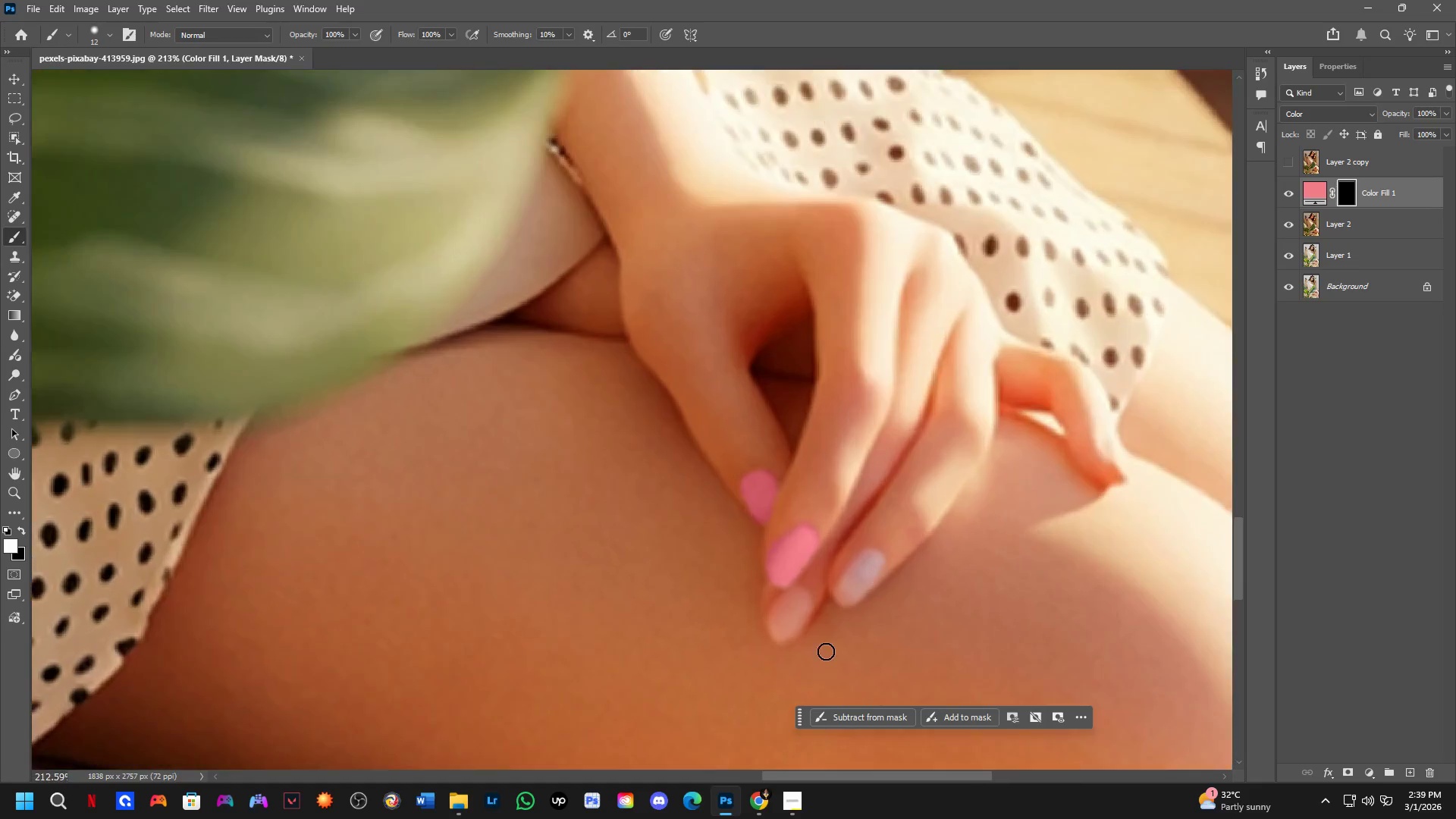 
hold_key(key=Space, duration=0.61)
 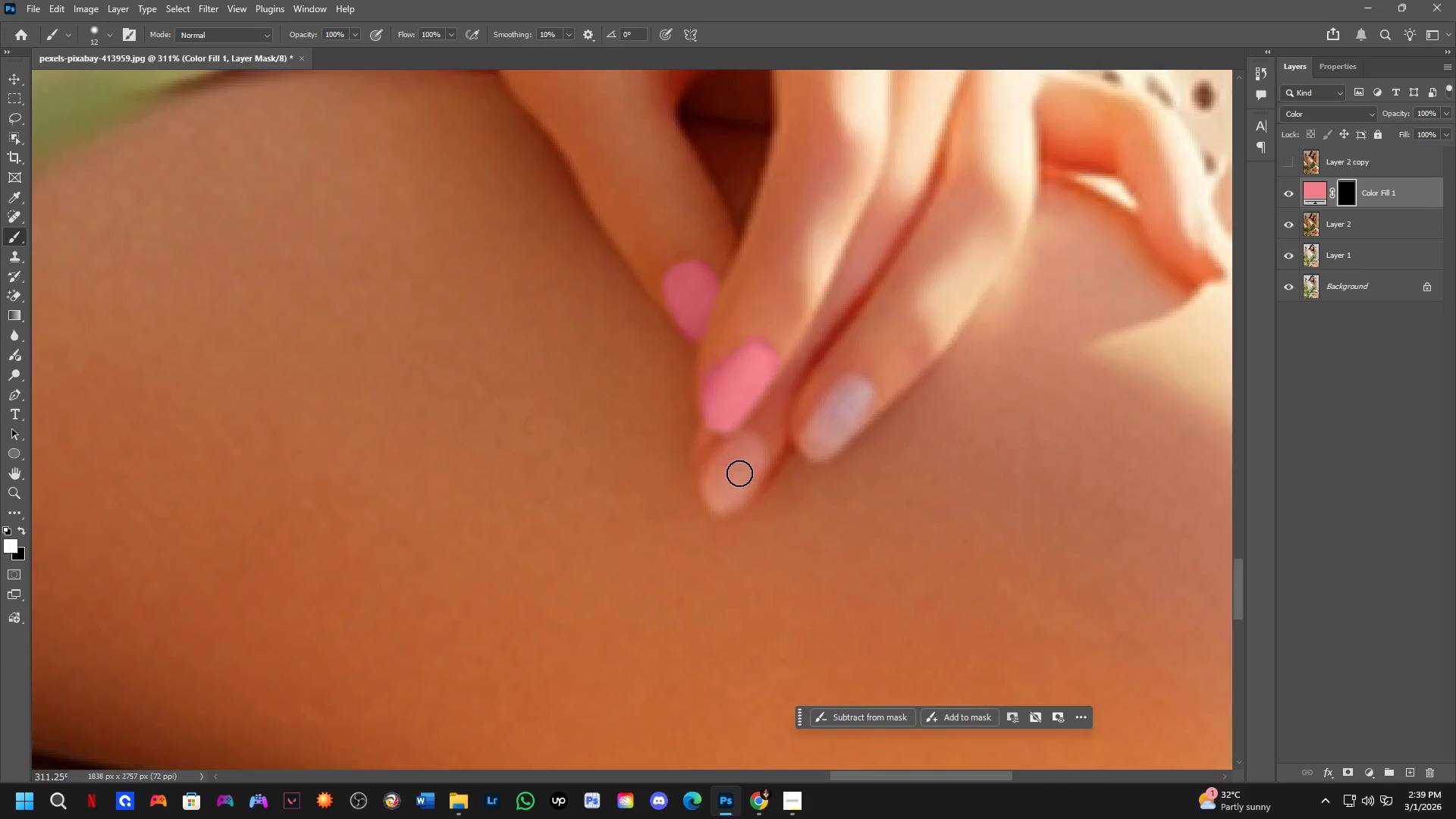 
left_click_drag(start_coordinate=[783, 692], to_coordinate=[730, 550])
 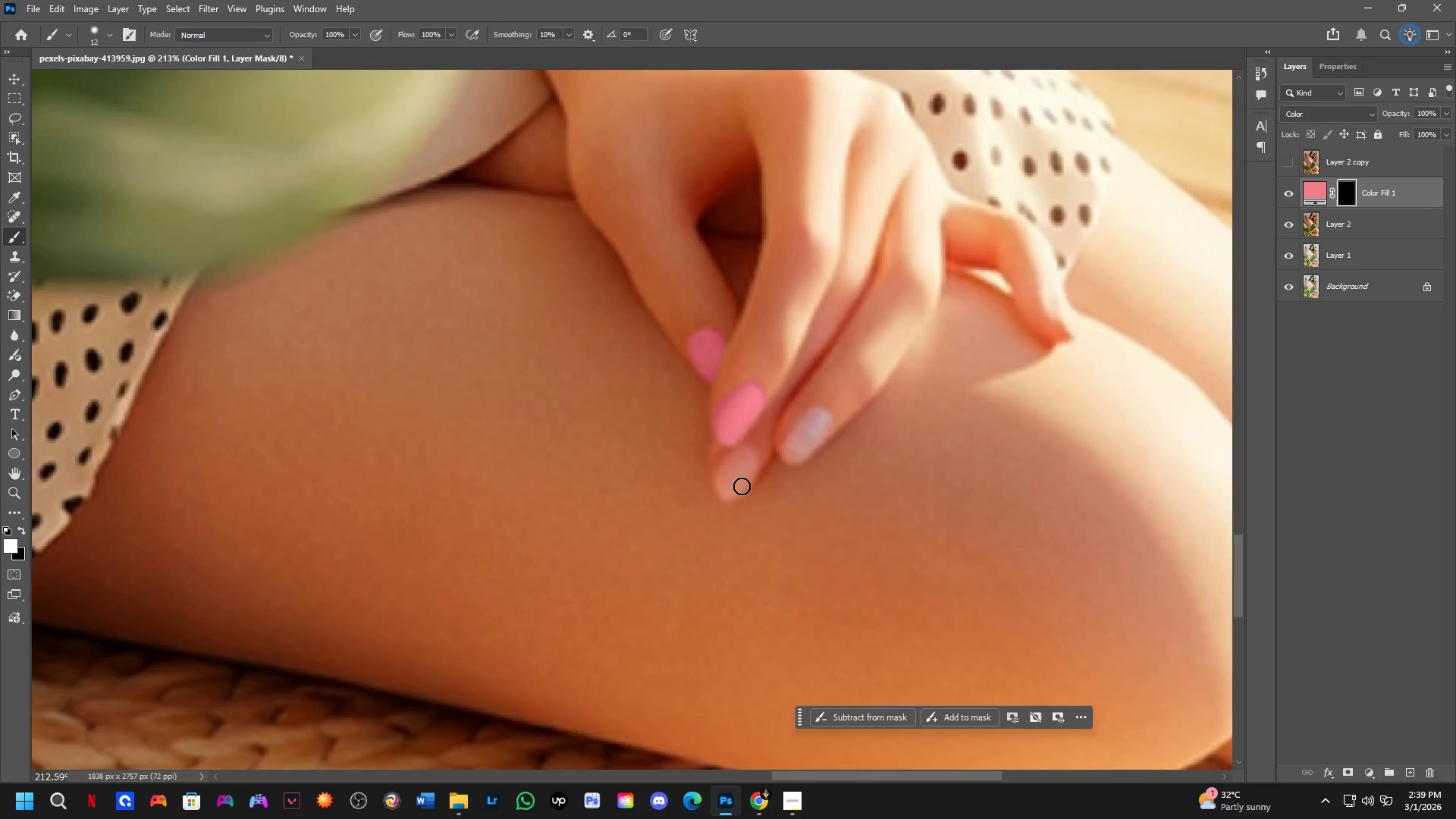 
scroll: coordinate [874, 575], scroll_direction: up, amount: 11.0
 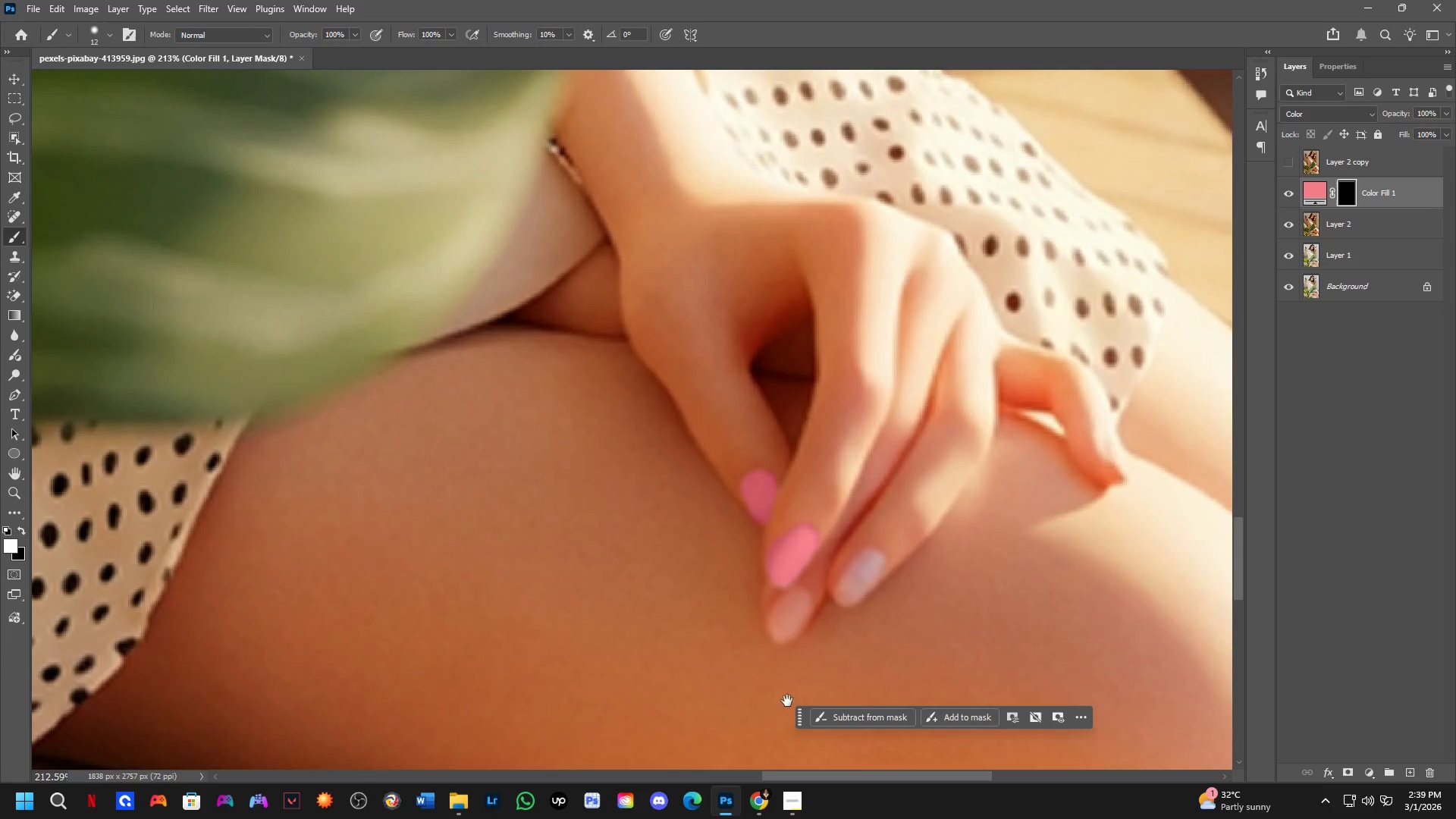 
key(Shift+ShiftLeft)
 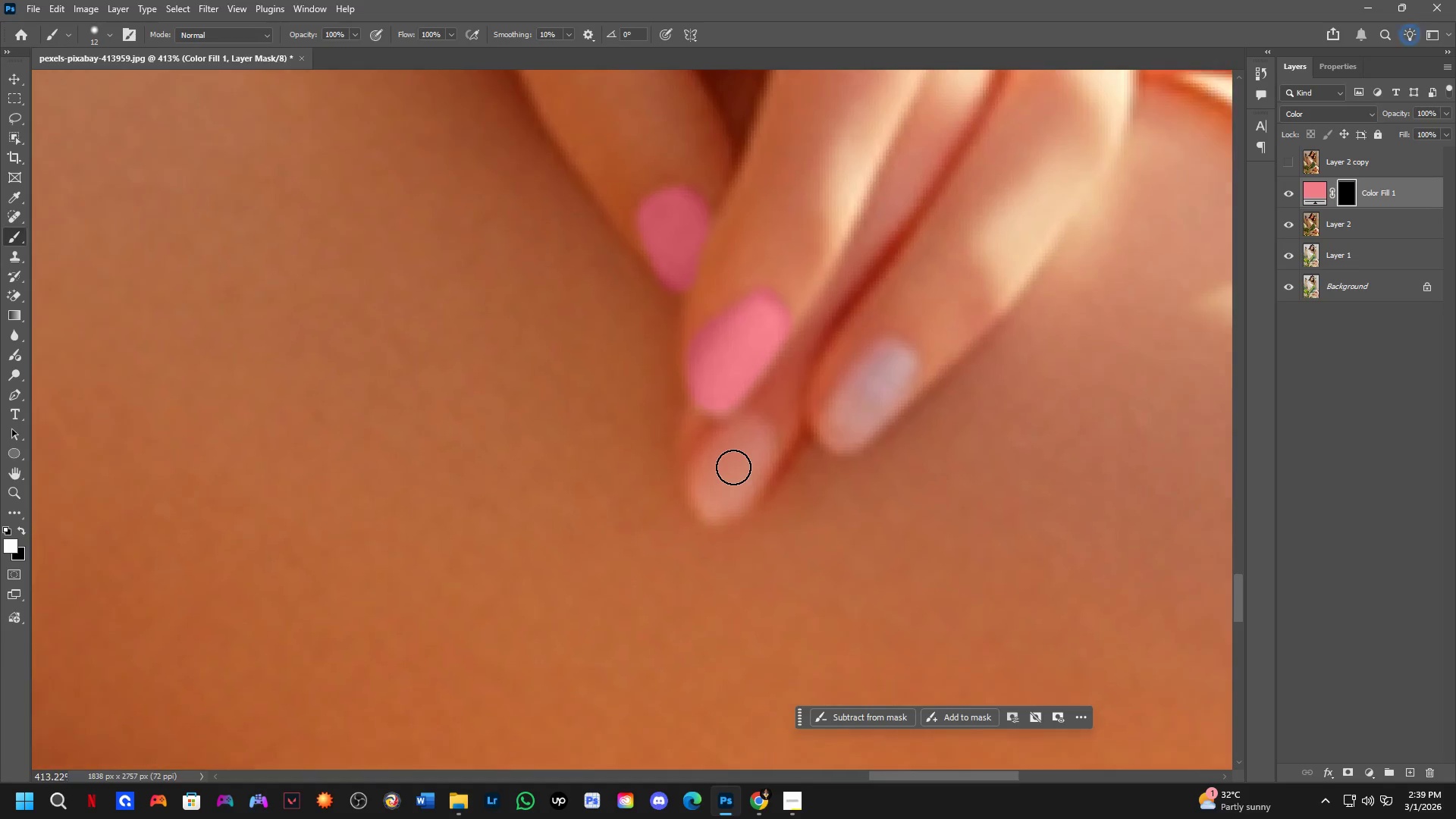 
hold_key(key=AltLeft, duration=0.67)
 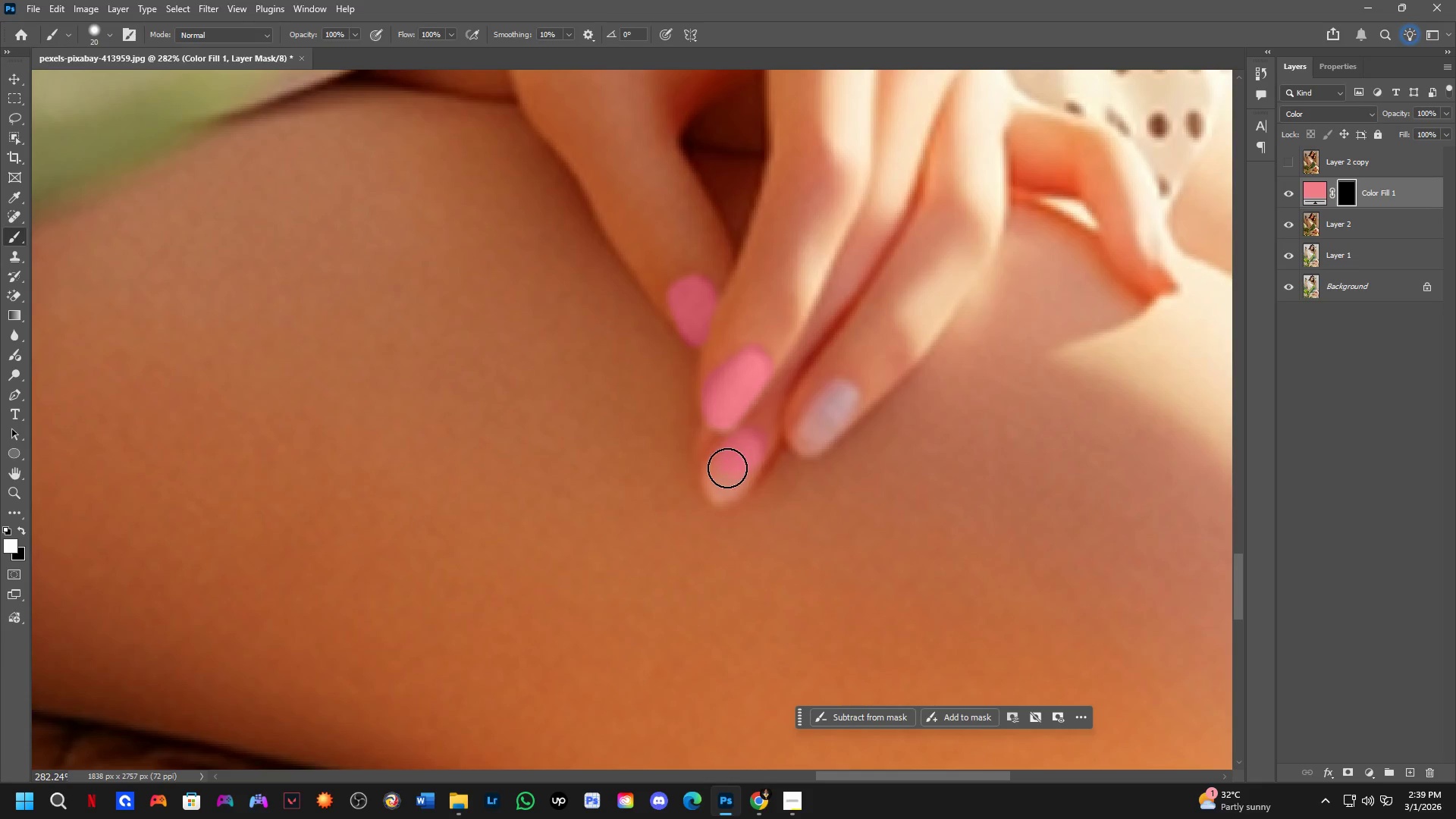 
scroll: coordinate [733, 467], scroll_direction: up, amount: 1.0
 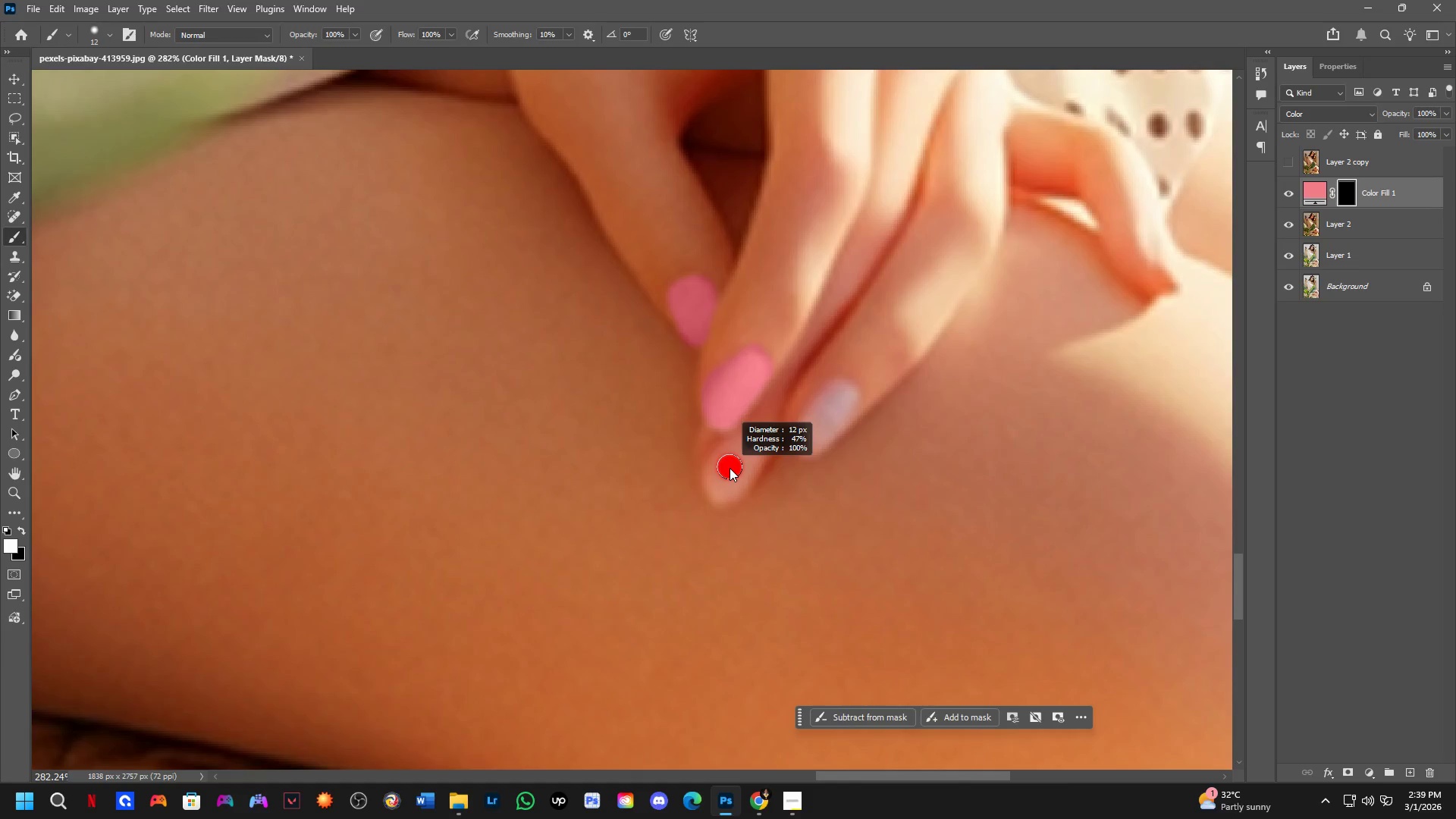 
left_click_drag(start_coordinate=[750, 445], to_coordinate=[748, 462])
 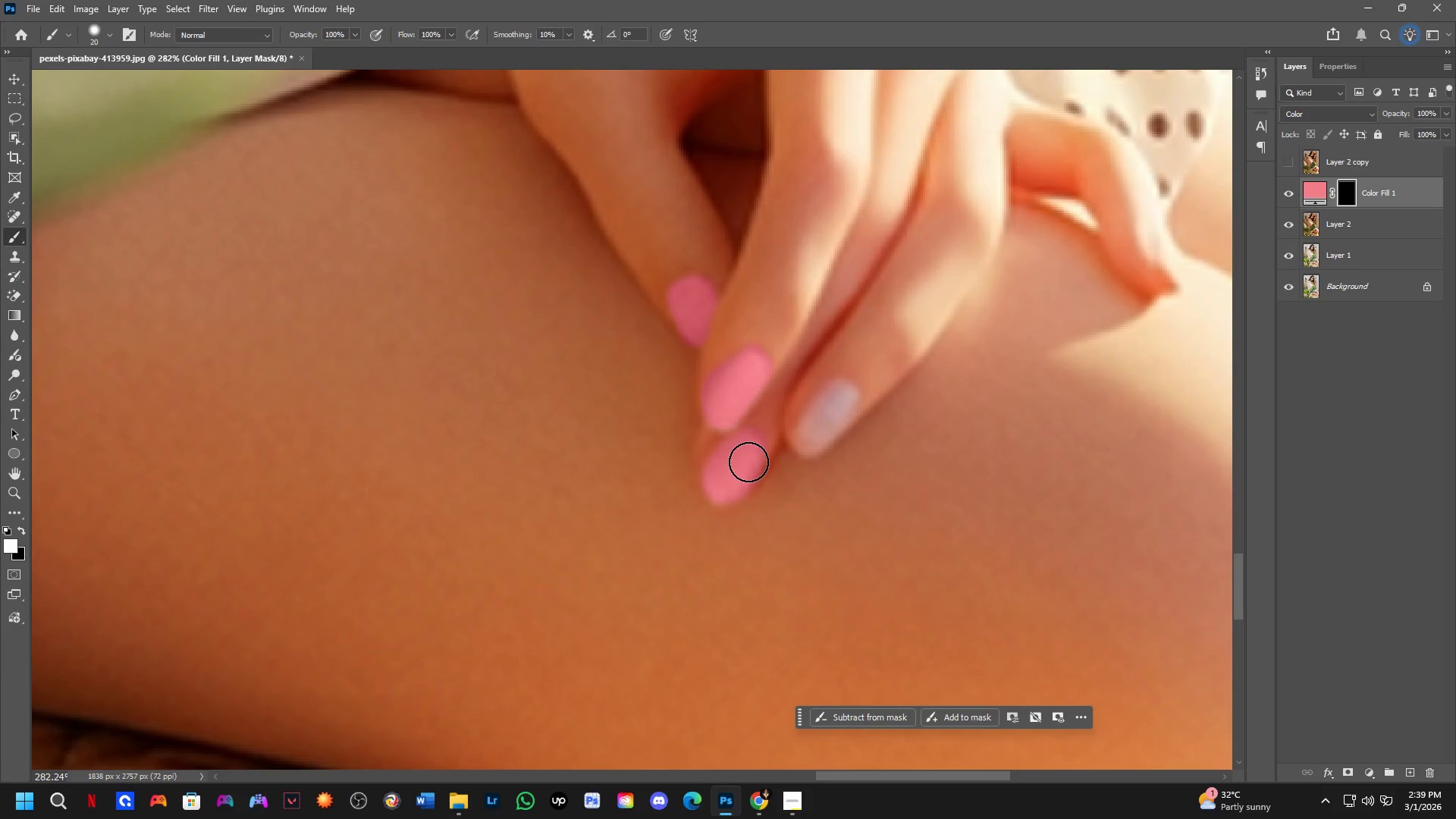 
key(Shift+ShiftLeft)
 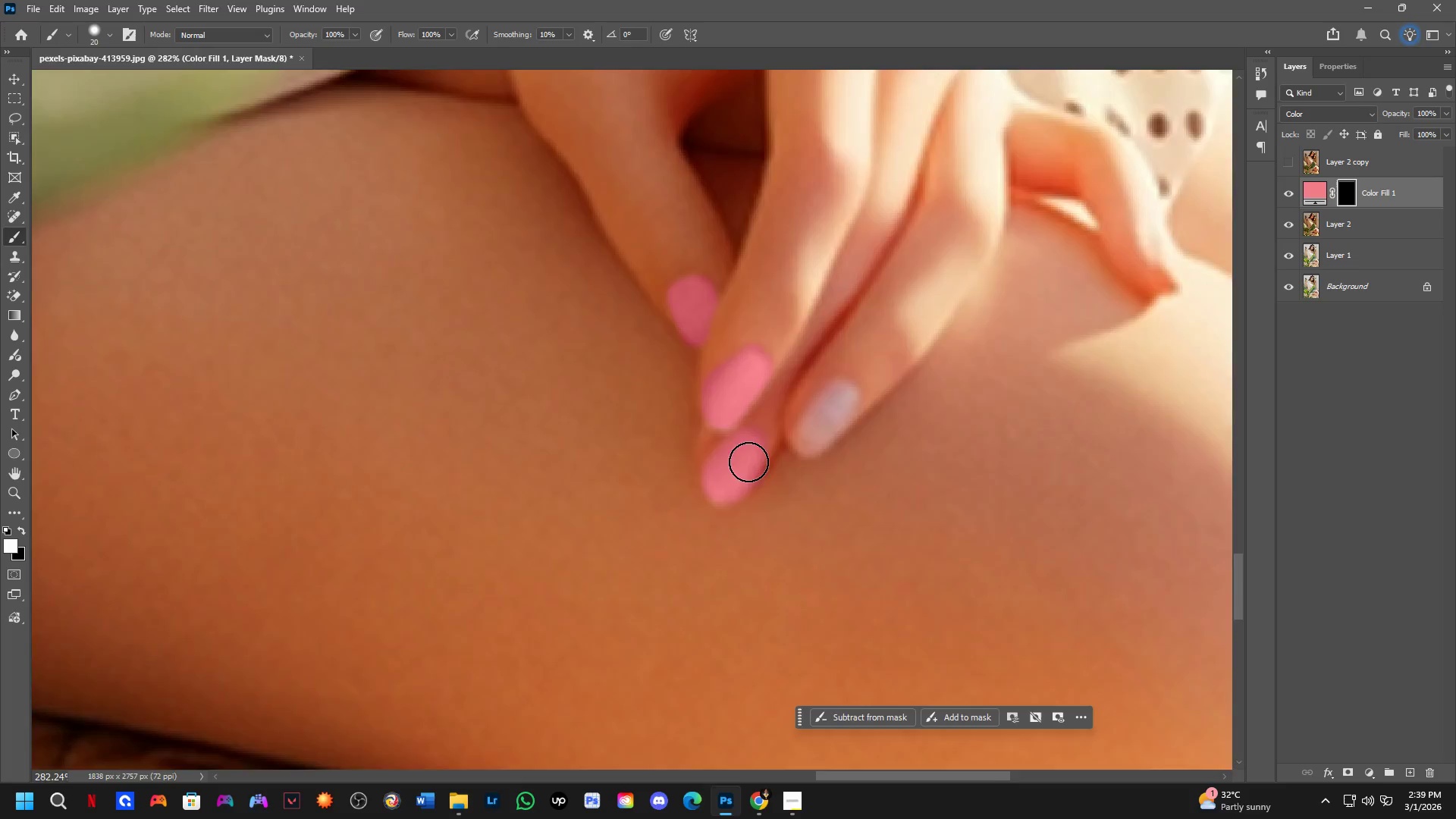 
hold_key(key=Space, duration=0.62)
 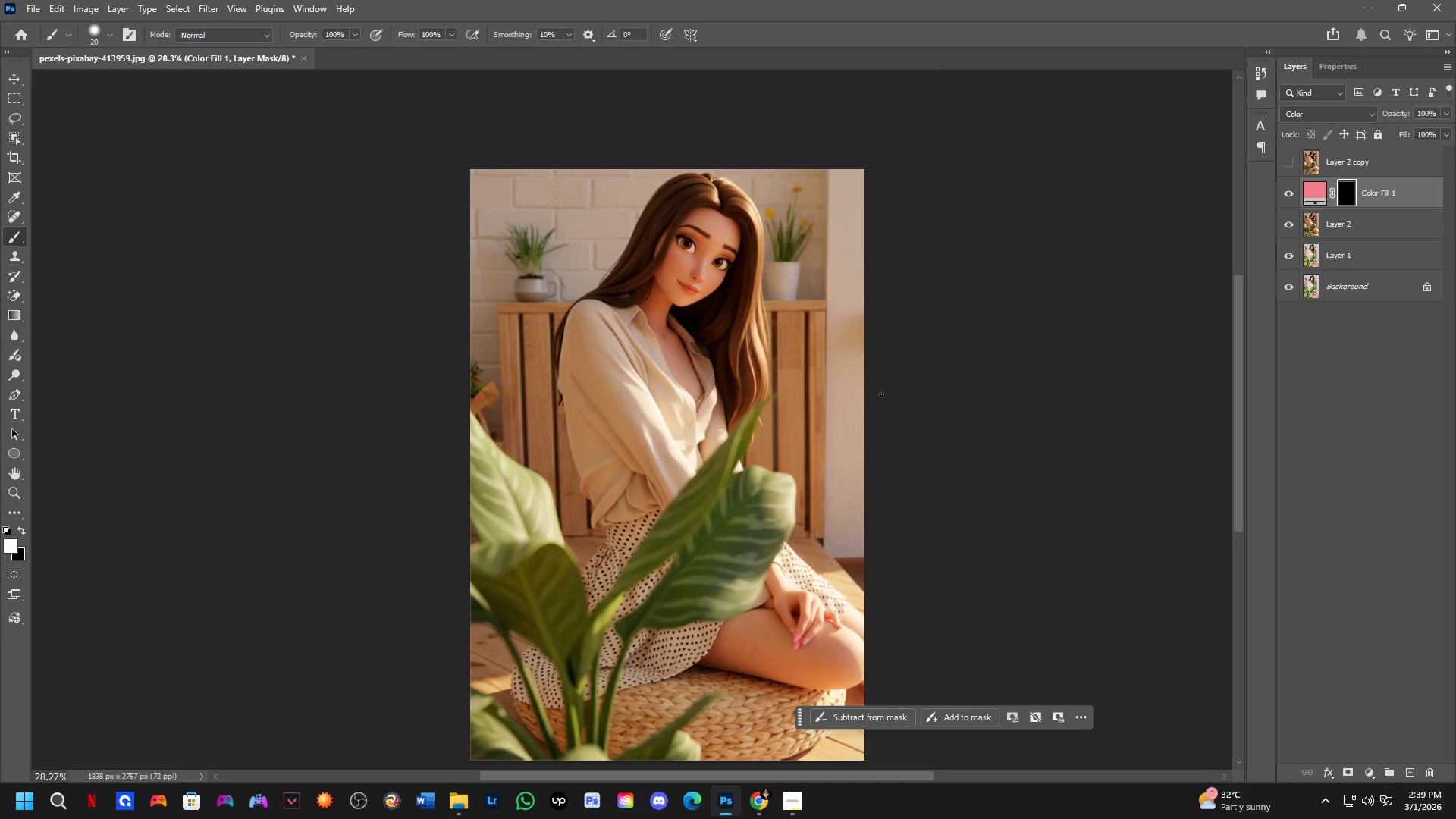 
left_click_drag(start_coordinate=[805, 373], to_coordinate=[843, 598])
 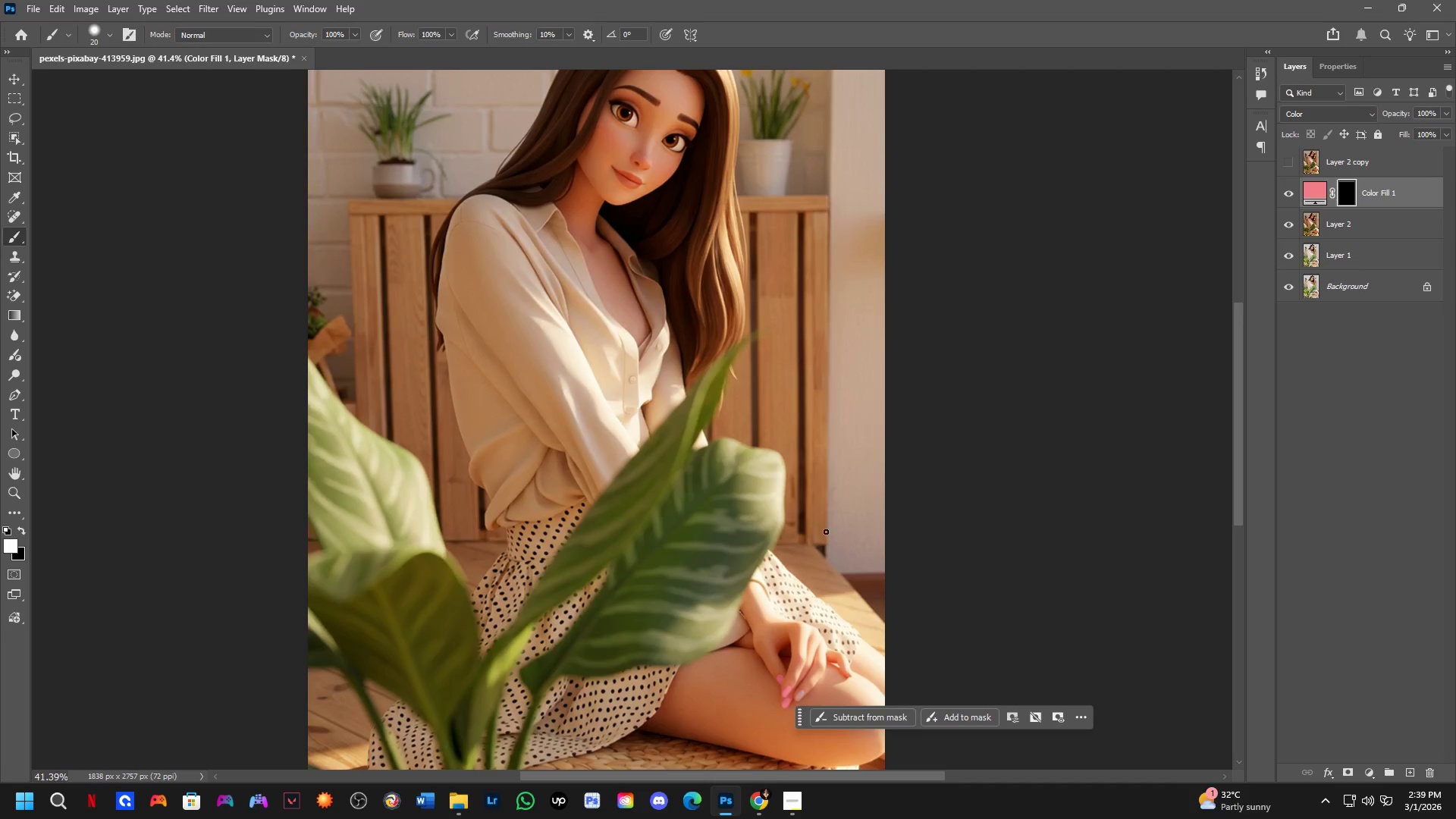 
scroll: coordinate [820, 519], scroll_direction: down, amount: 13.0
 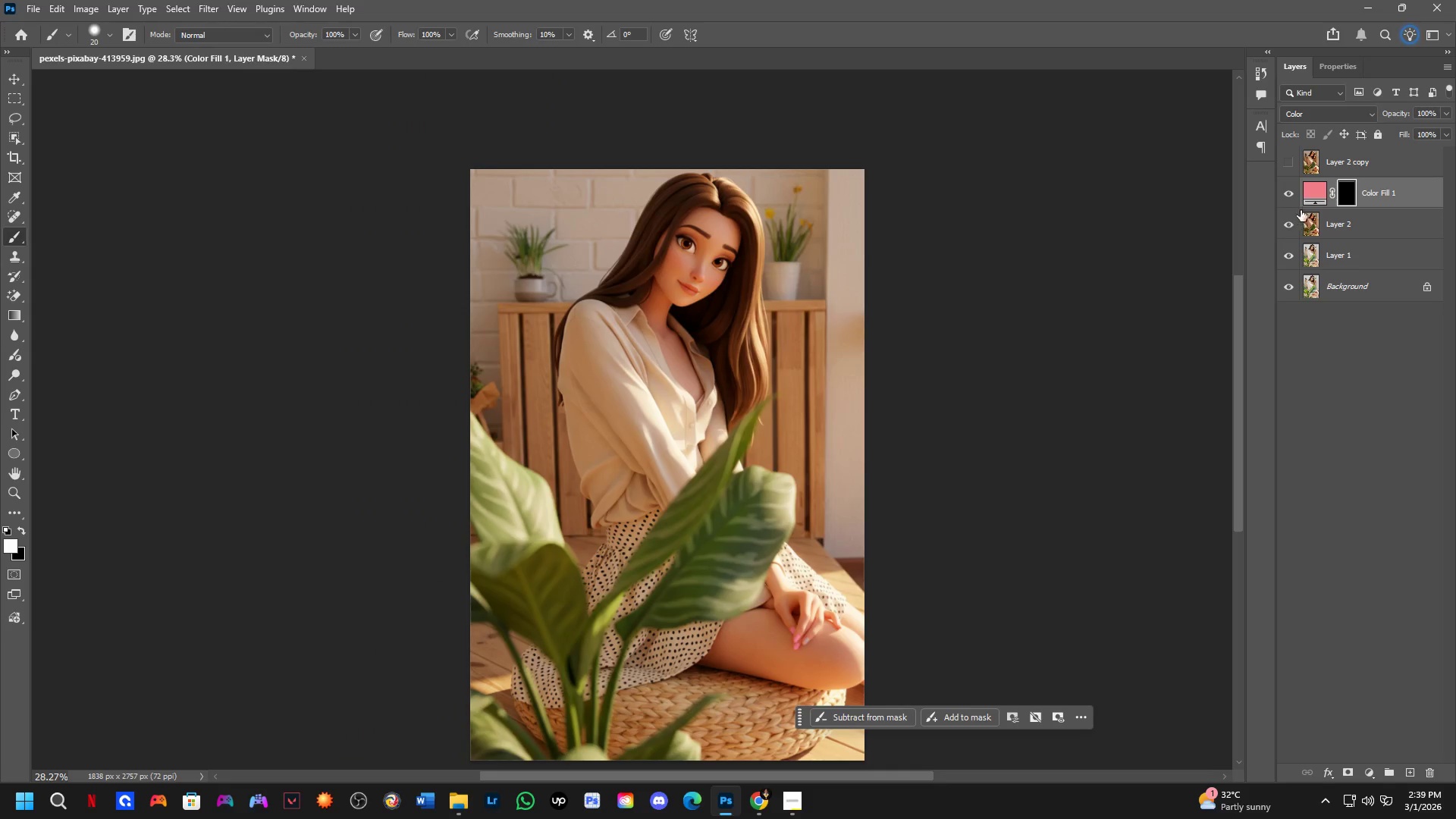 
left_click([1293, 165])
 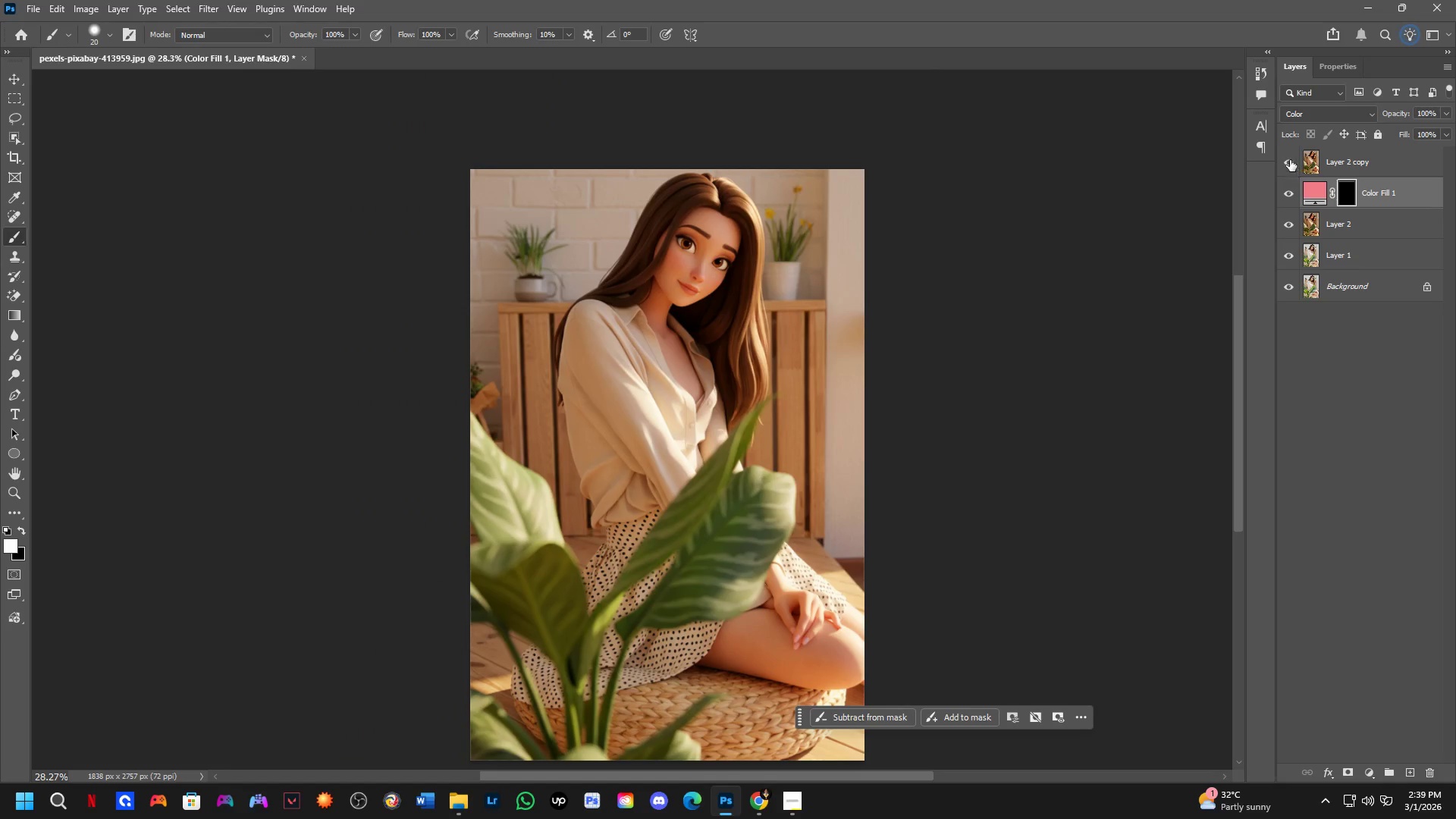 
left_click([1289, 158])
 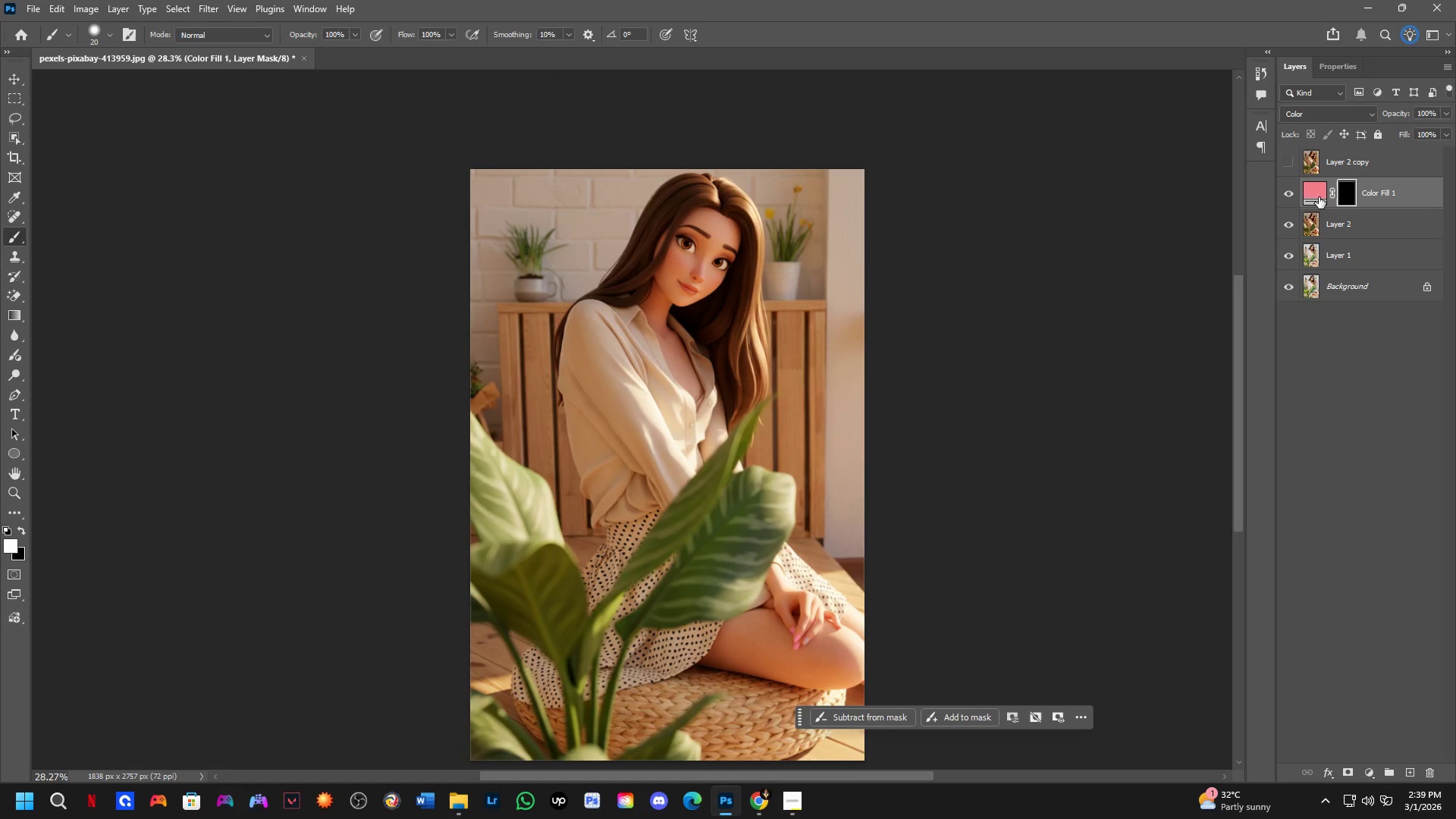 
key(Shift+ShiftLeft)
 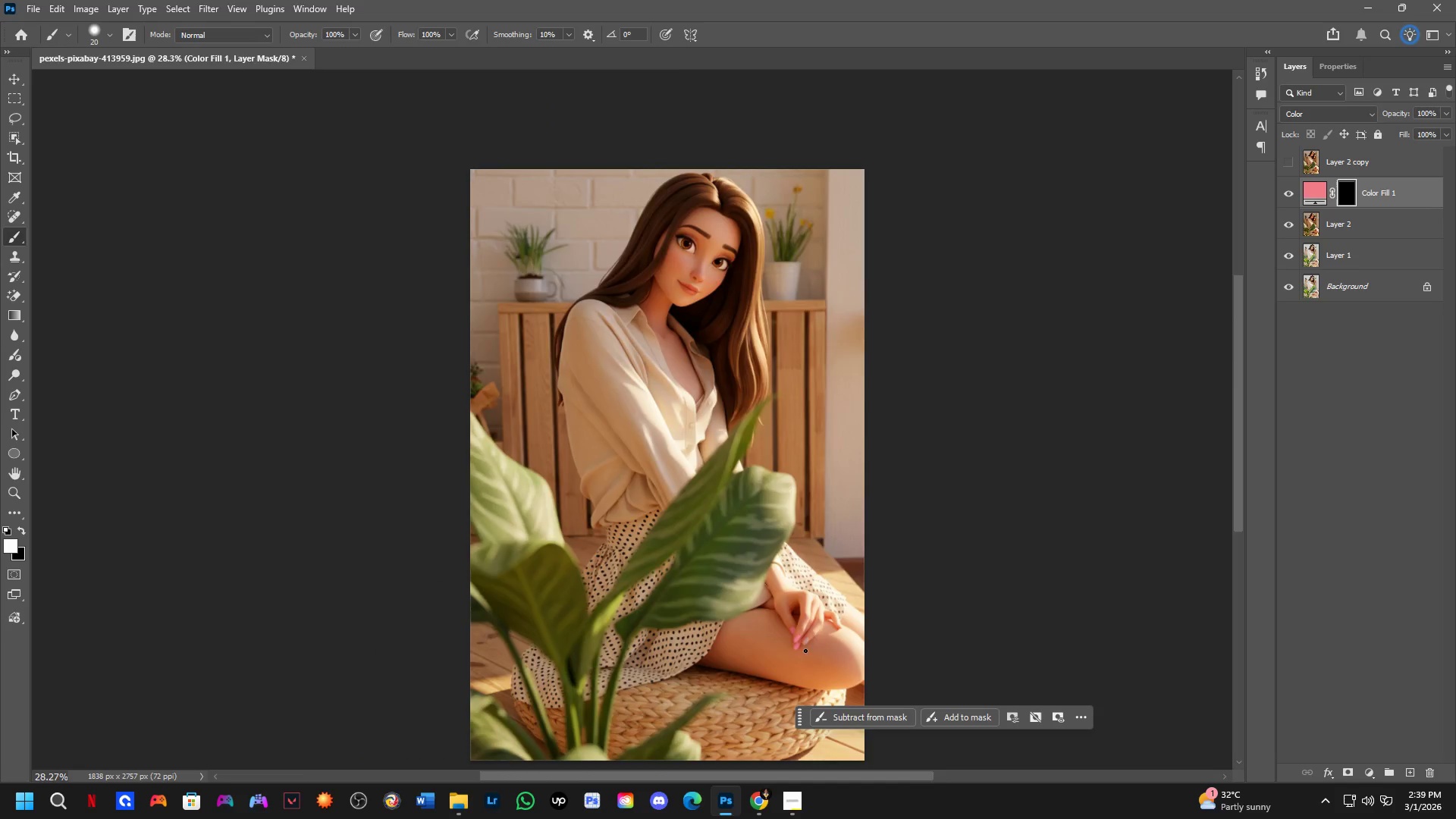 
scroll: coordinate [802, 658], scroll_direction: up, amount: 4.0
 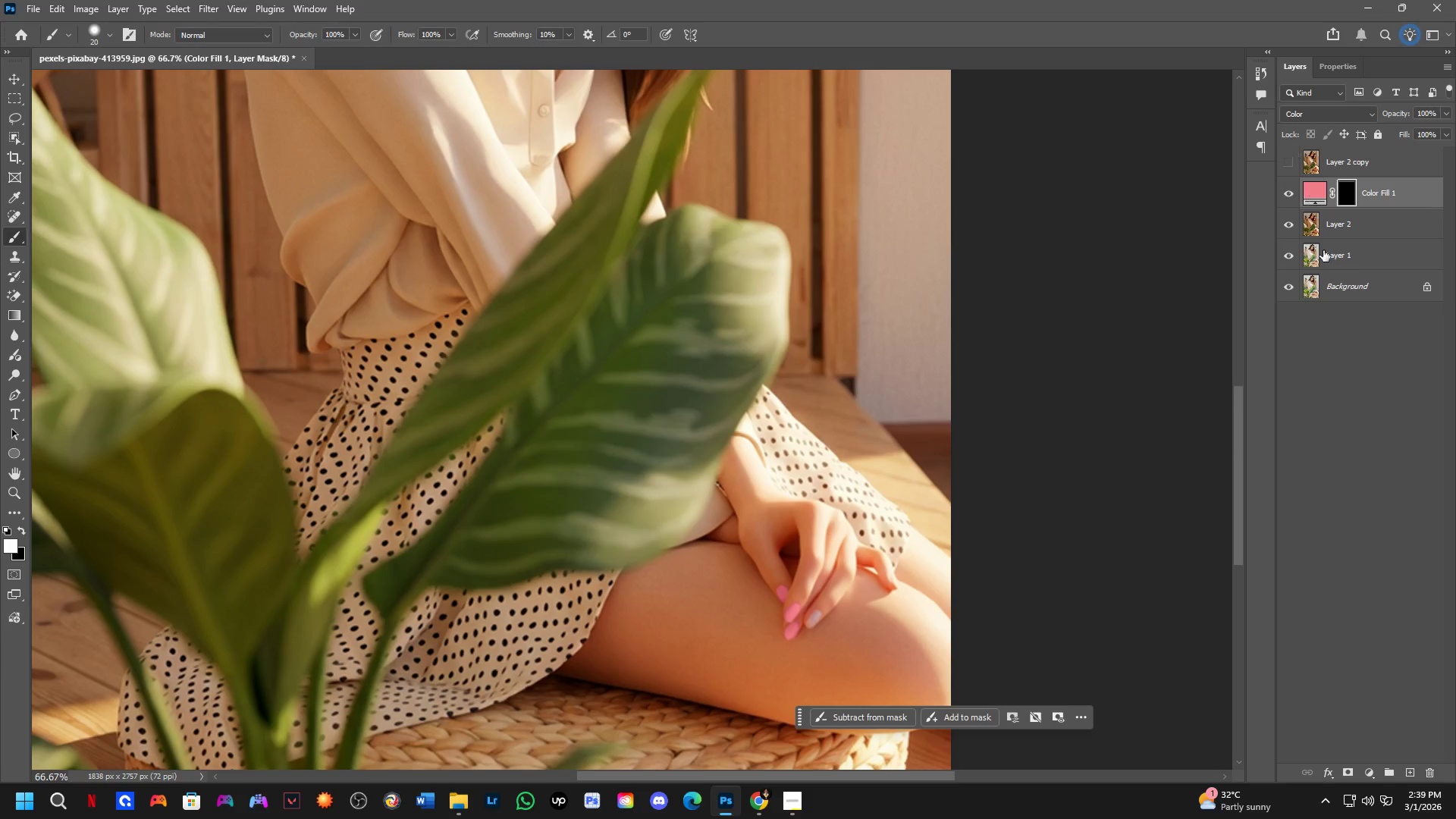 
left_click_drag(start_coordinate=[1336, 253], to_coordinate=[1332, 175])
 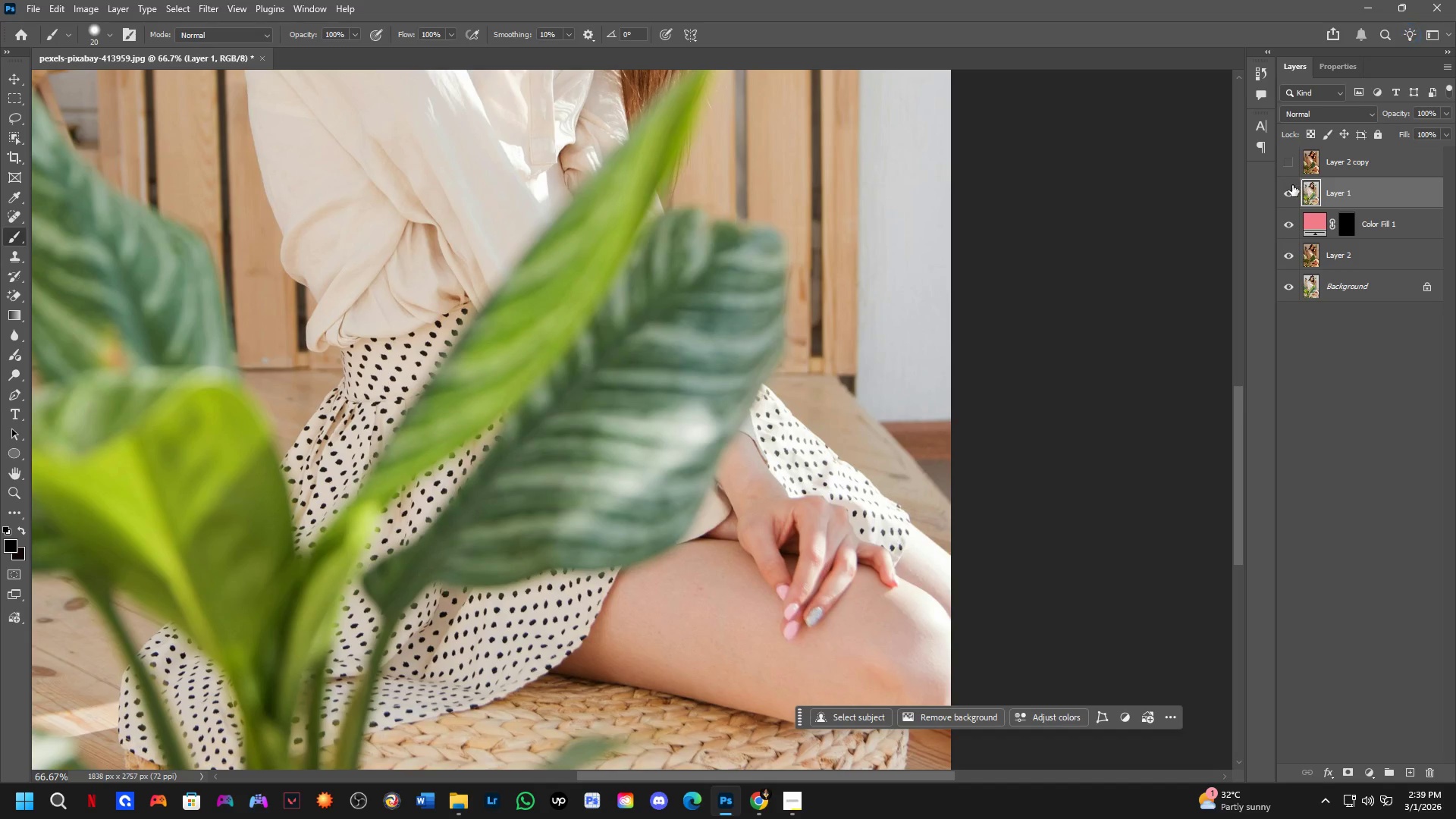 
left_click([1292, 185])
 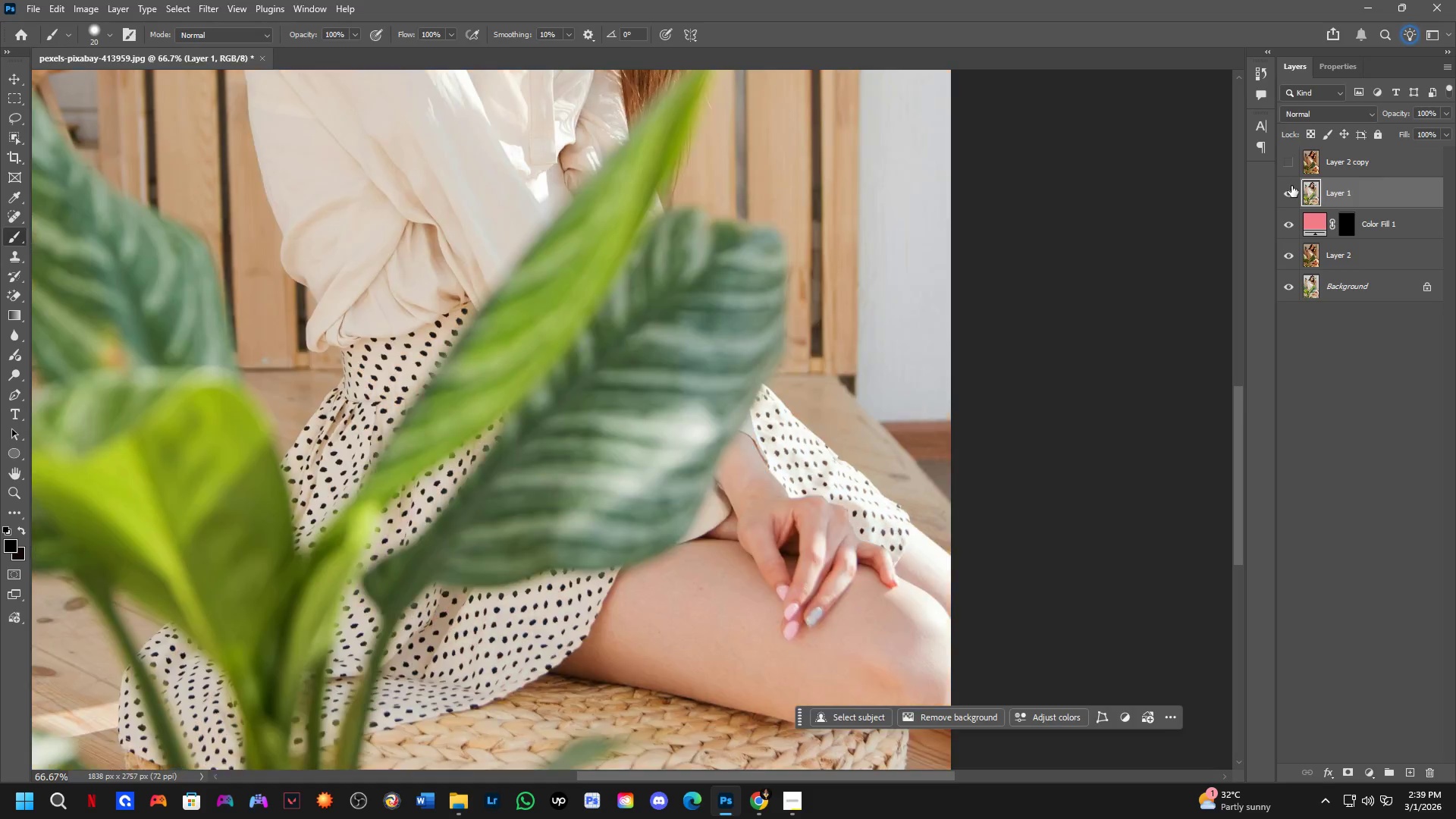 
double_click([1291, 186])
 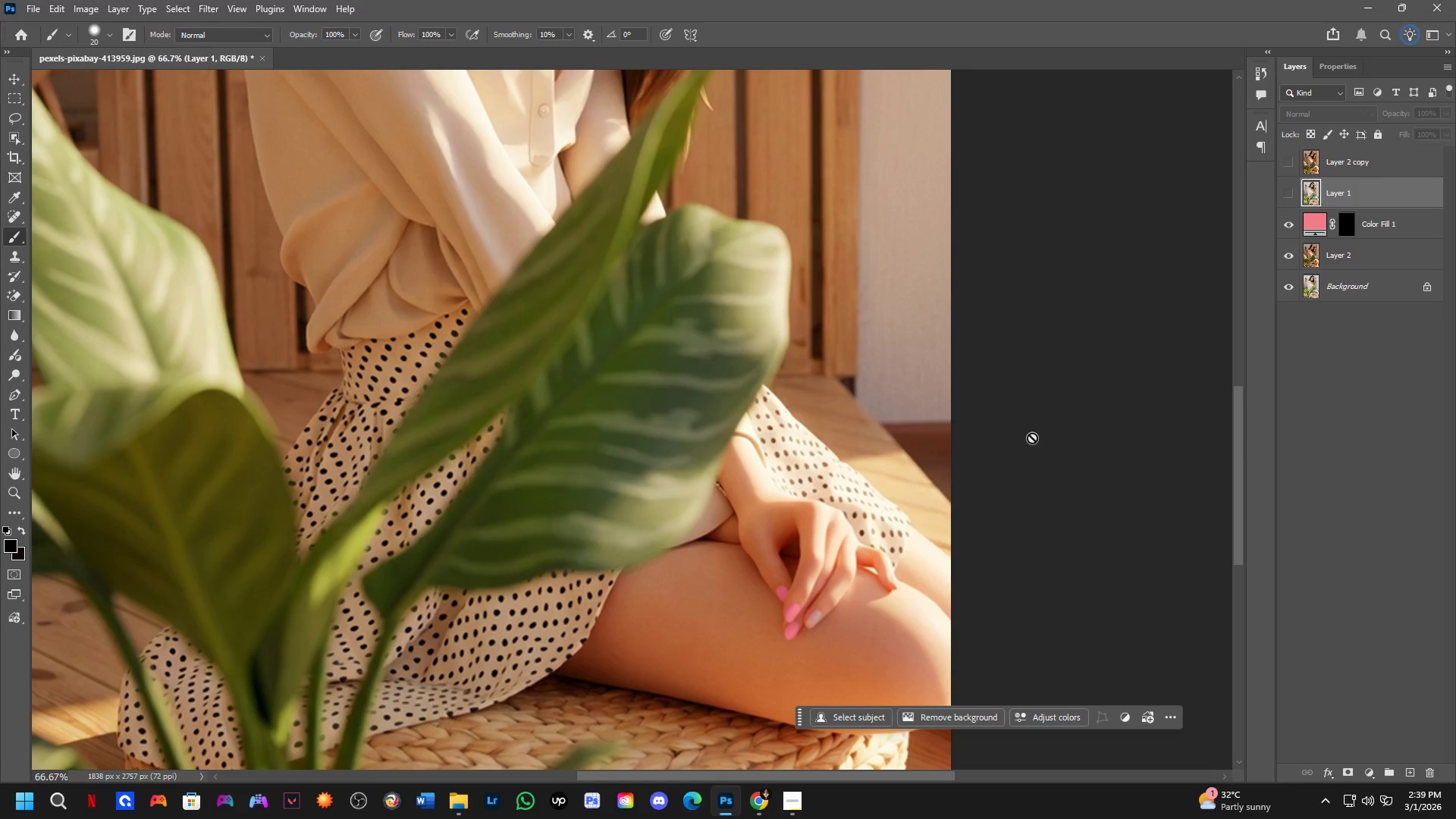 
key(Shift+ShiftLeft)
 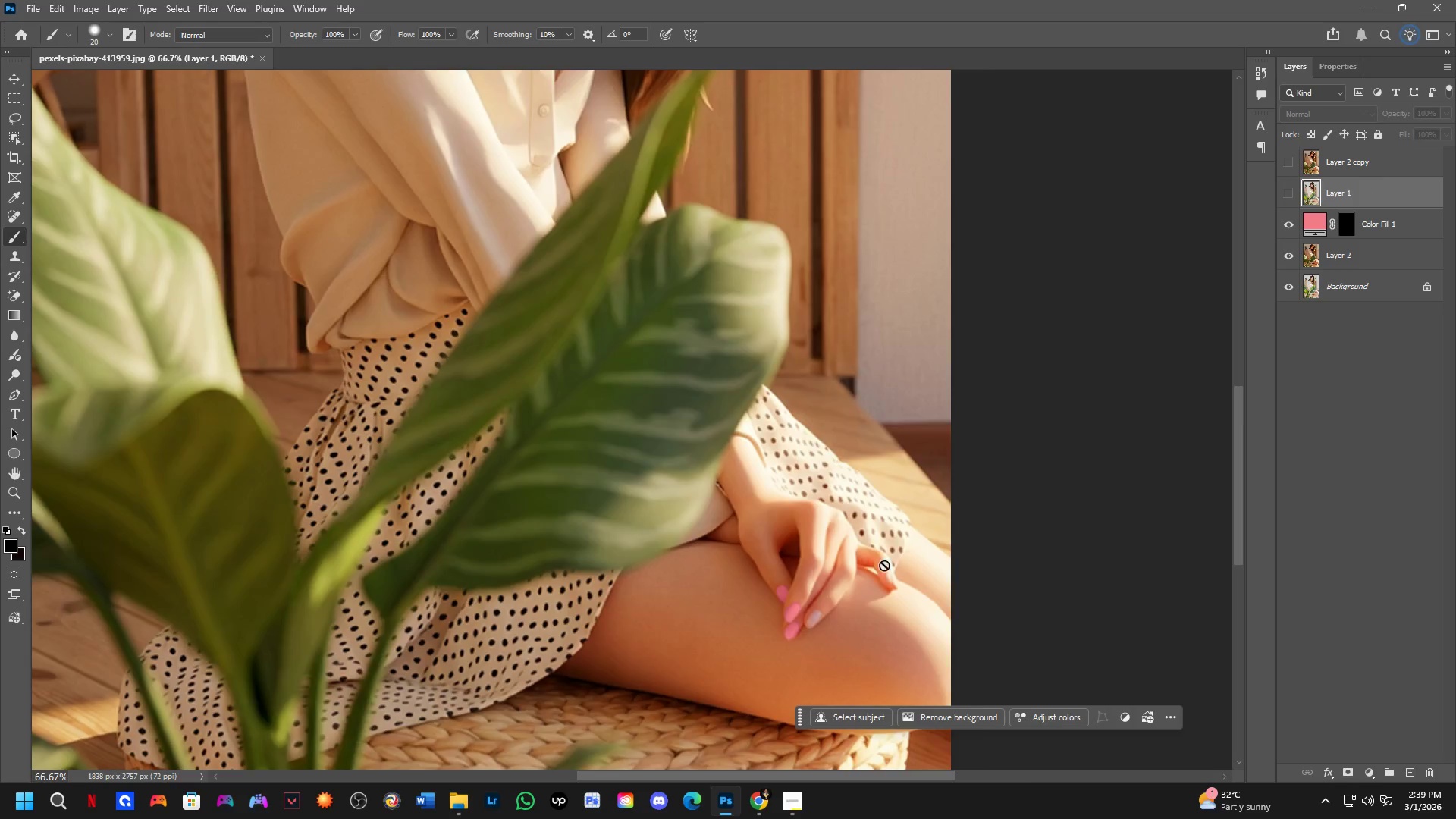 
left_click([1346, 218])
 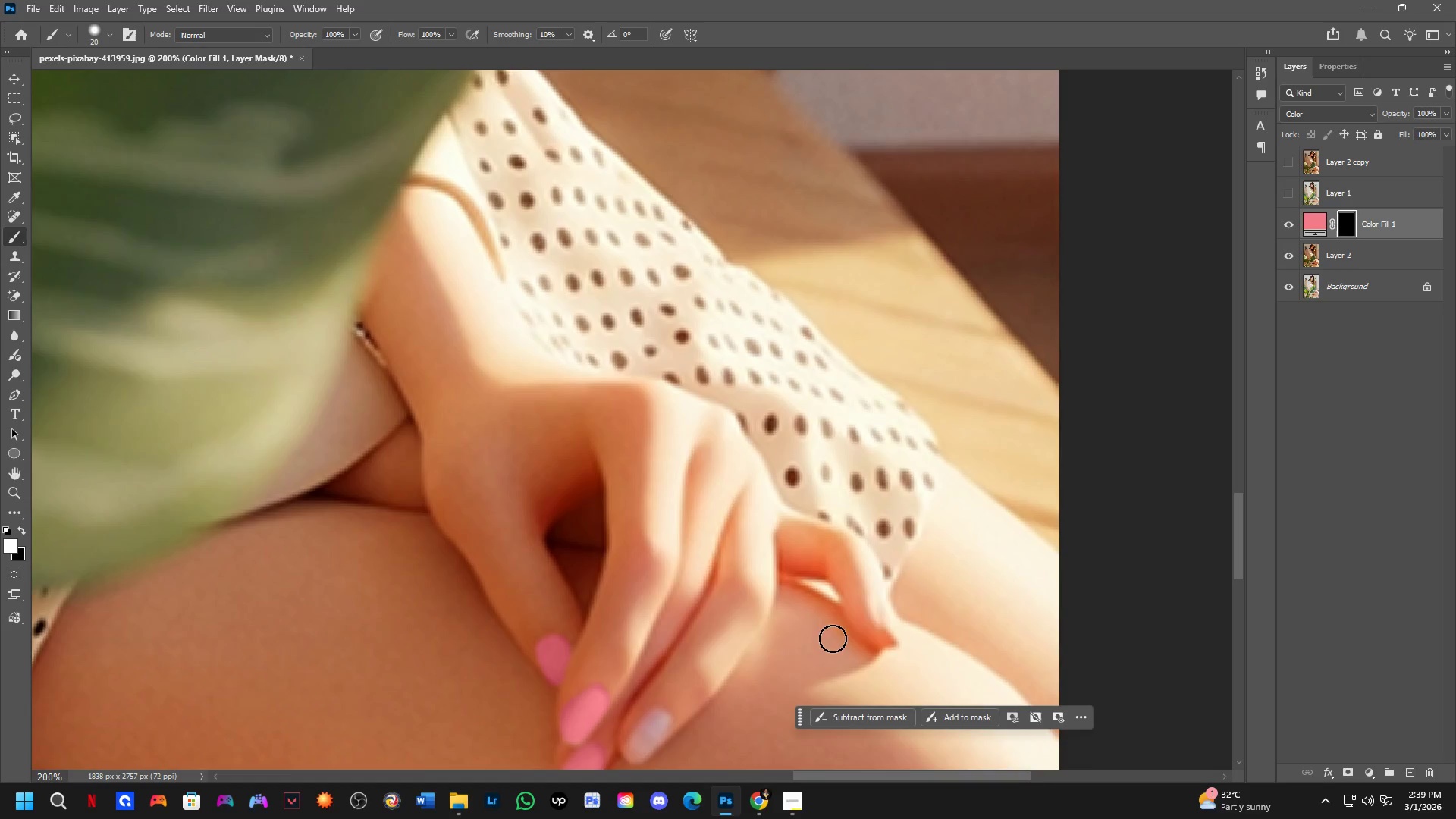 
scroll: coordinate [1353, 291], scroll_direction: up, amount: 4.0
 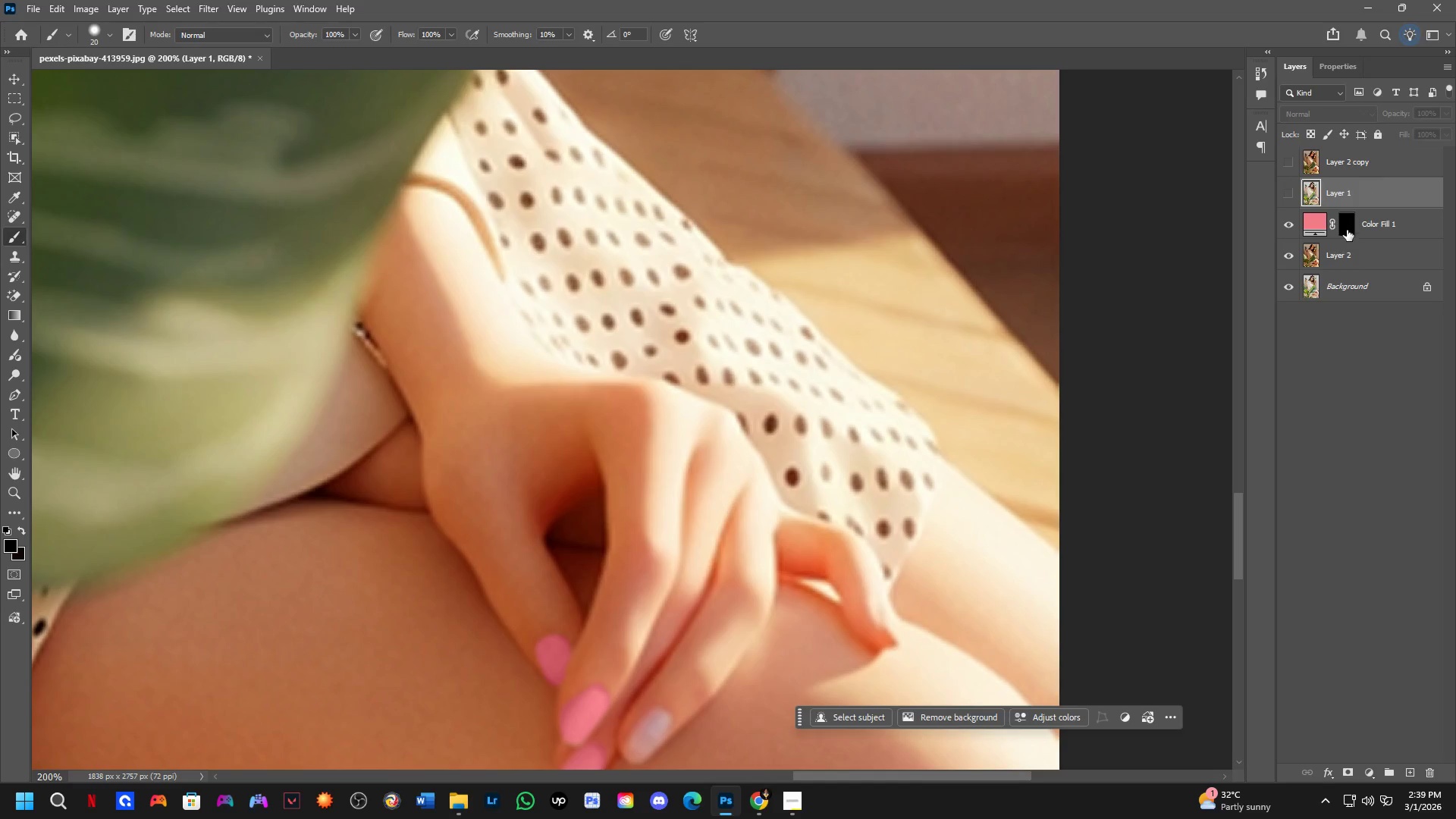 
left_click_drag(start_coordinate=[890, 610], to_coordinate=[900, 639])
 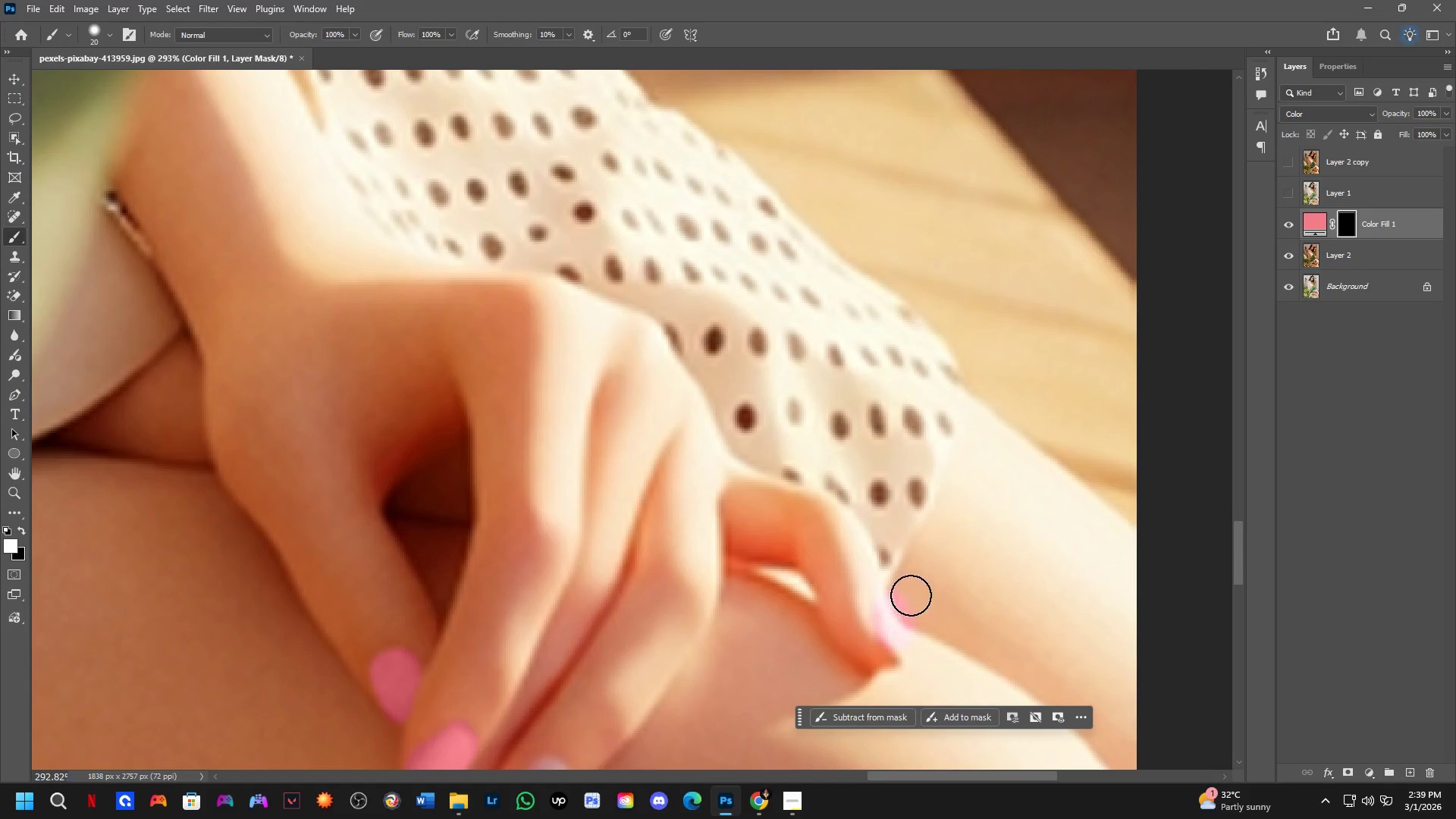 
scroll: coordinate [892, 606], scroll_direction: up, amount: 4.0
 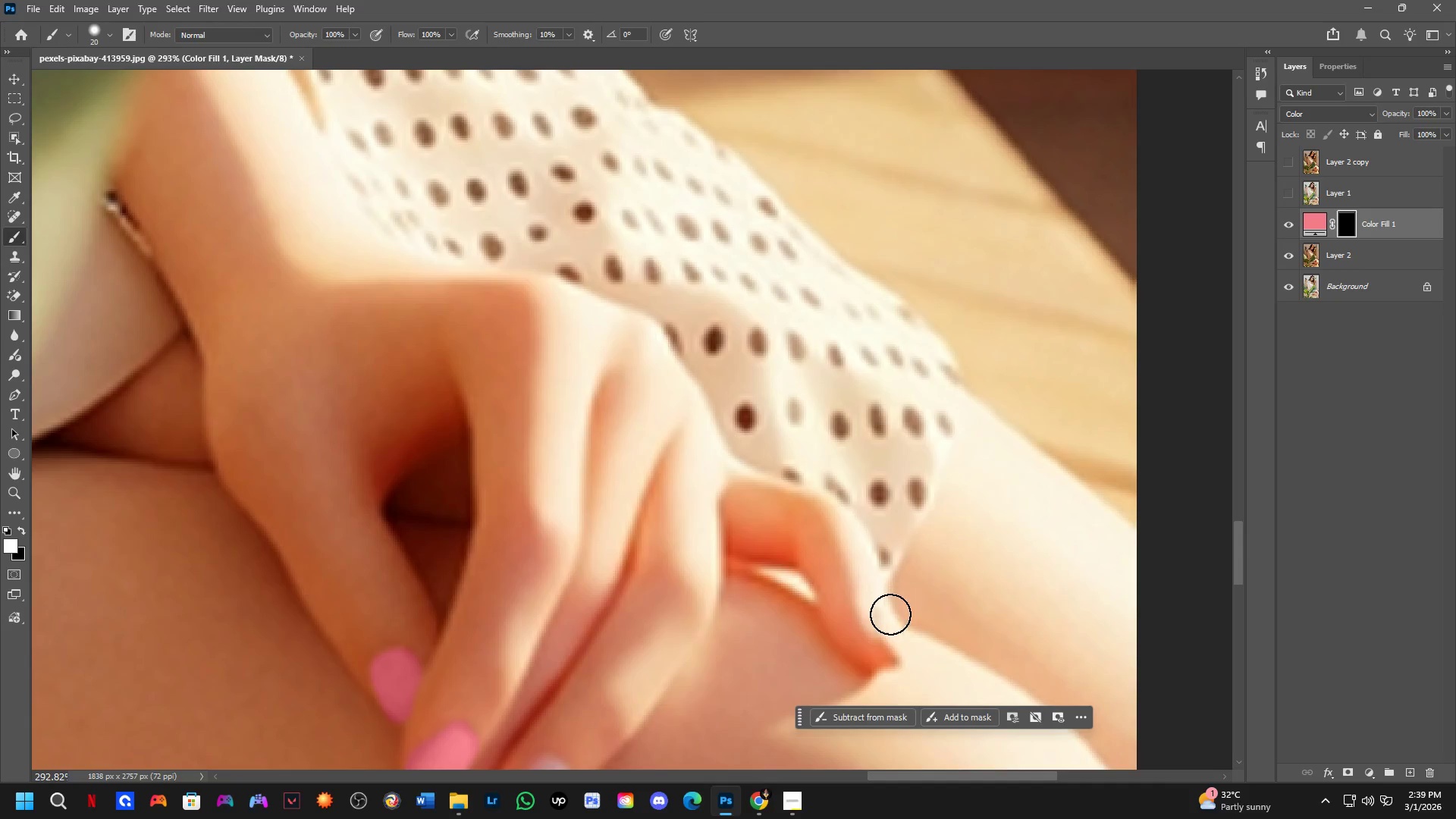 
key(X)
 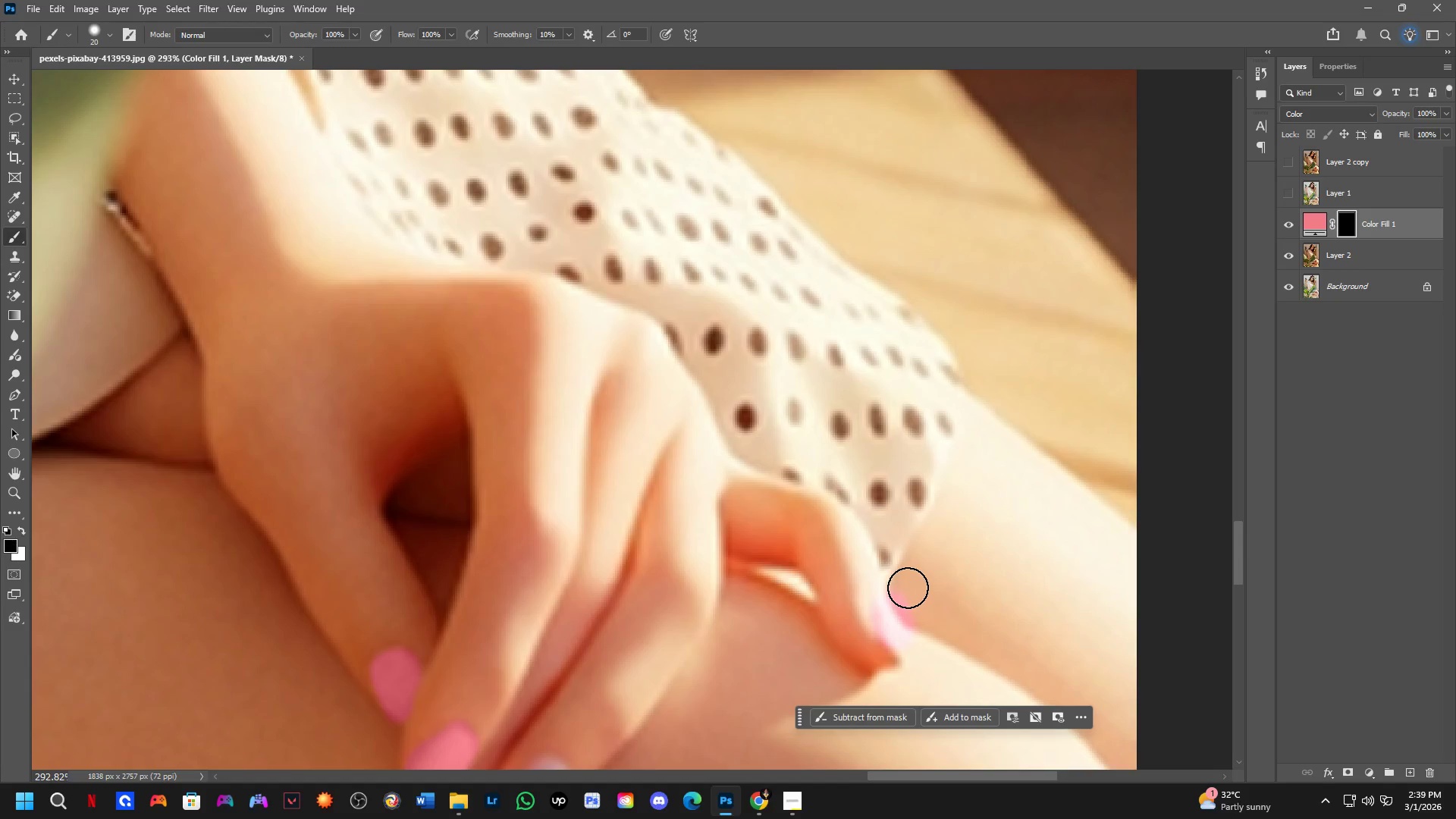 
left_click_drag(start_coordinate=[908, 588], to_coordinate=[924, 626])
 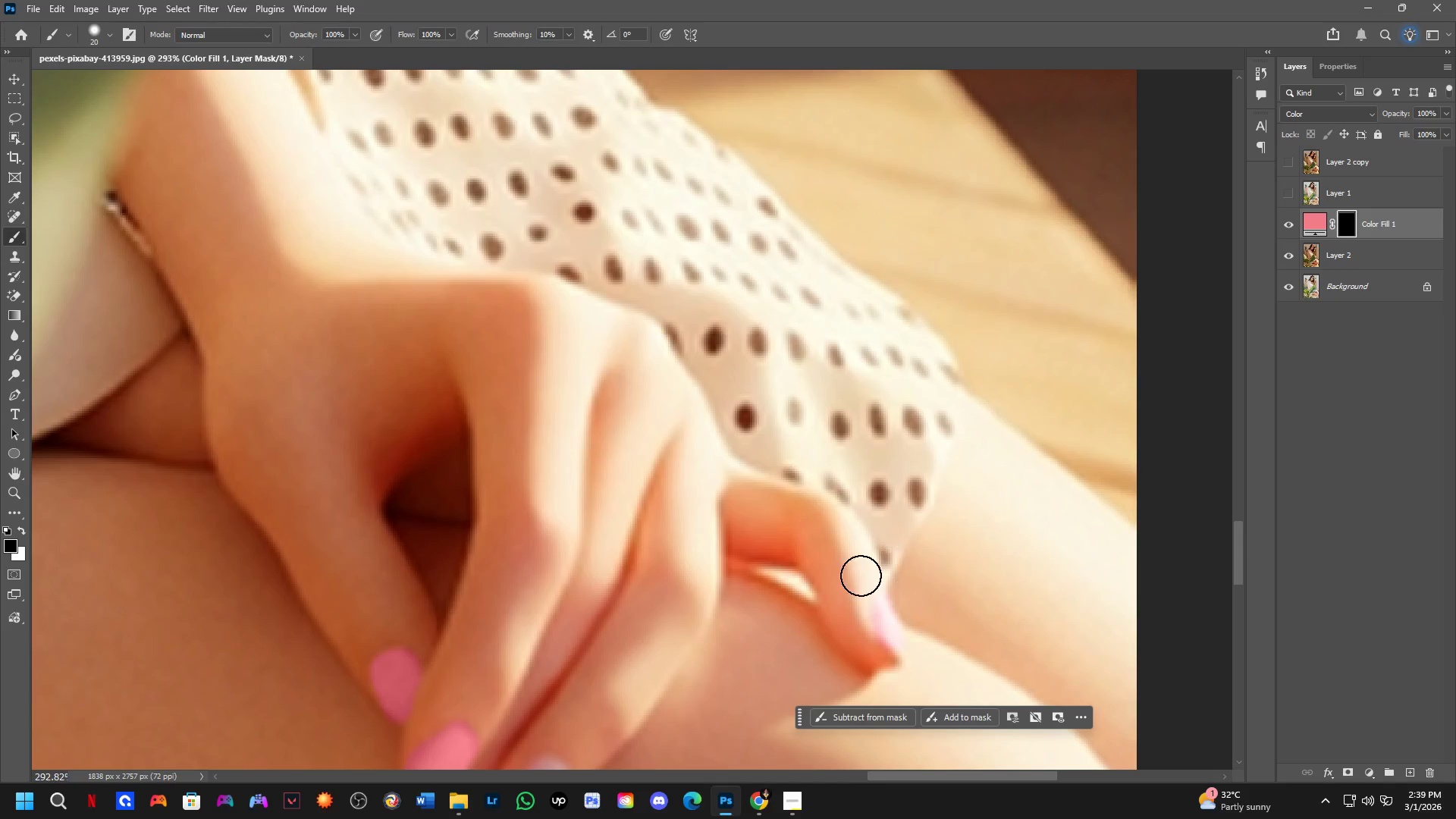 
left_click_drag(start_coordinate=[859, 581], to_coordinate=[843, 666])
 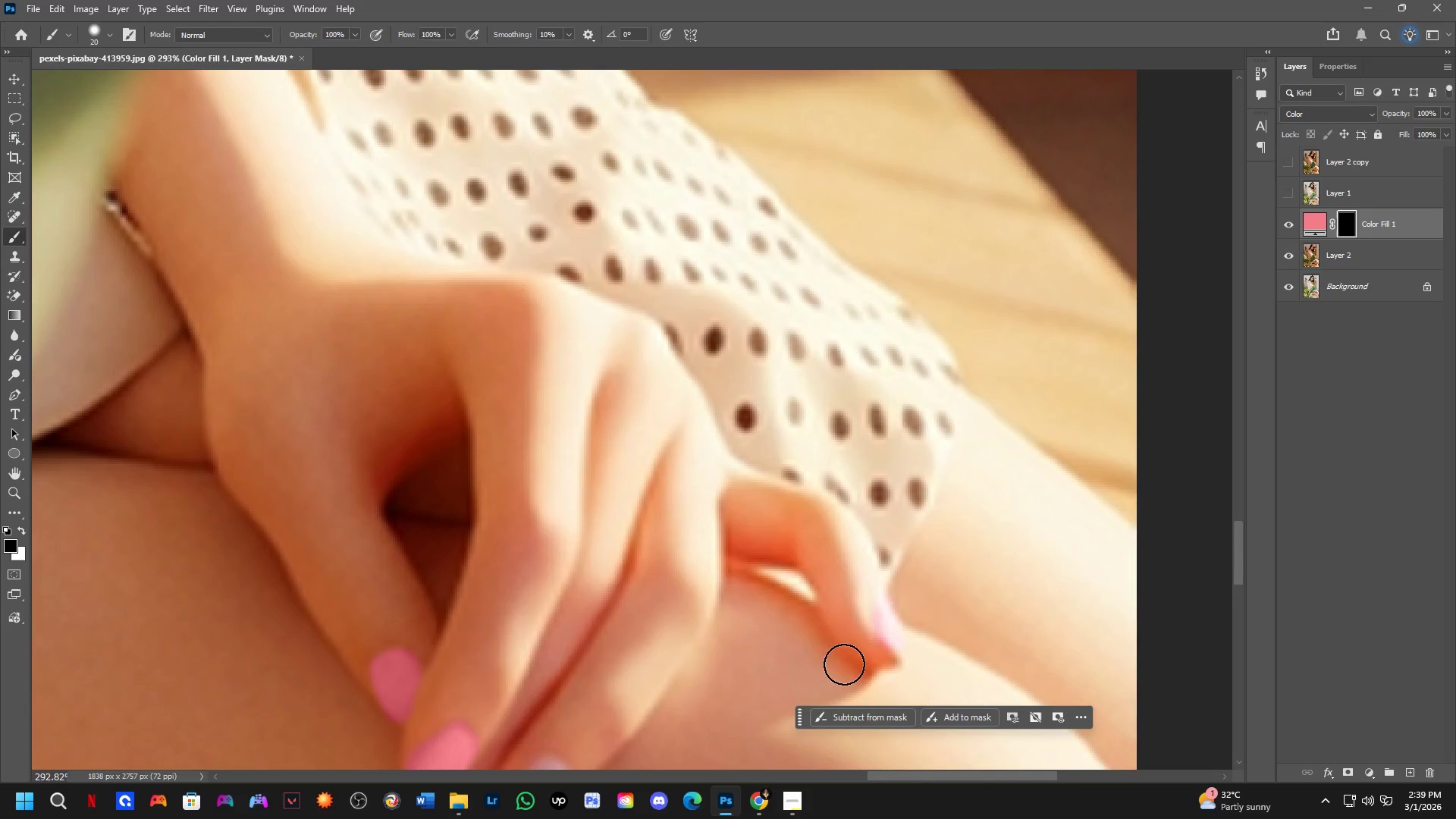 
key(Shift+ShiftLeft)
 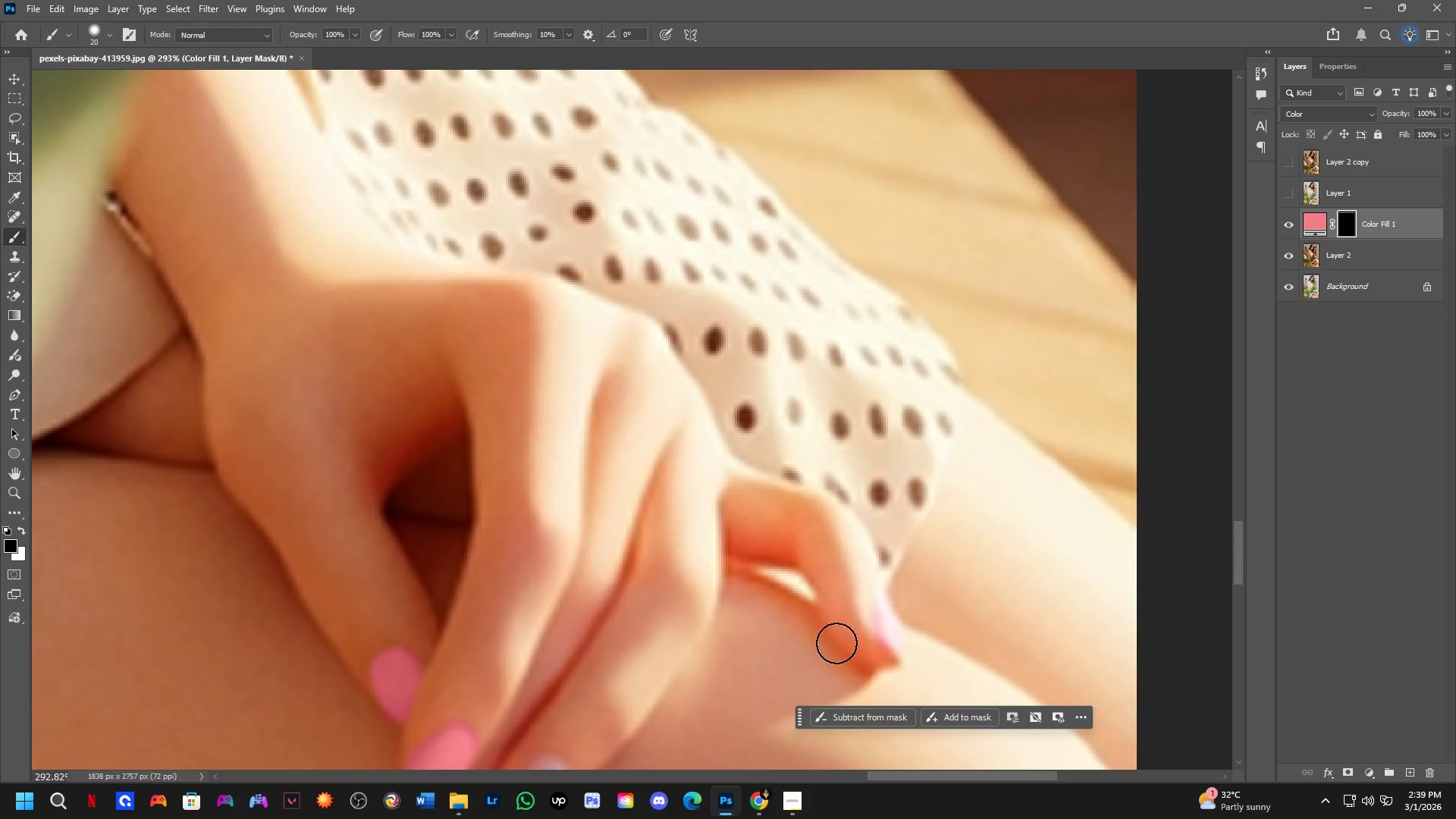 
hold_key(key=Space, duration=0.58)
 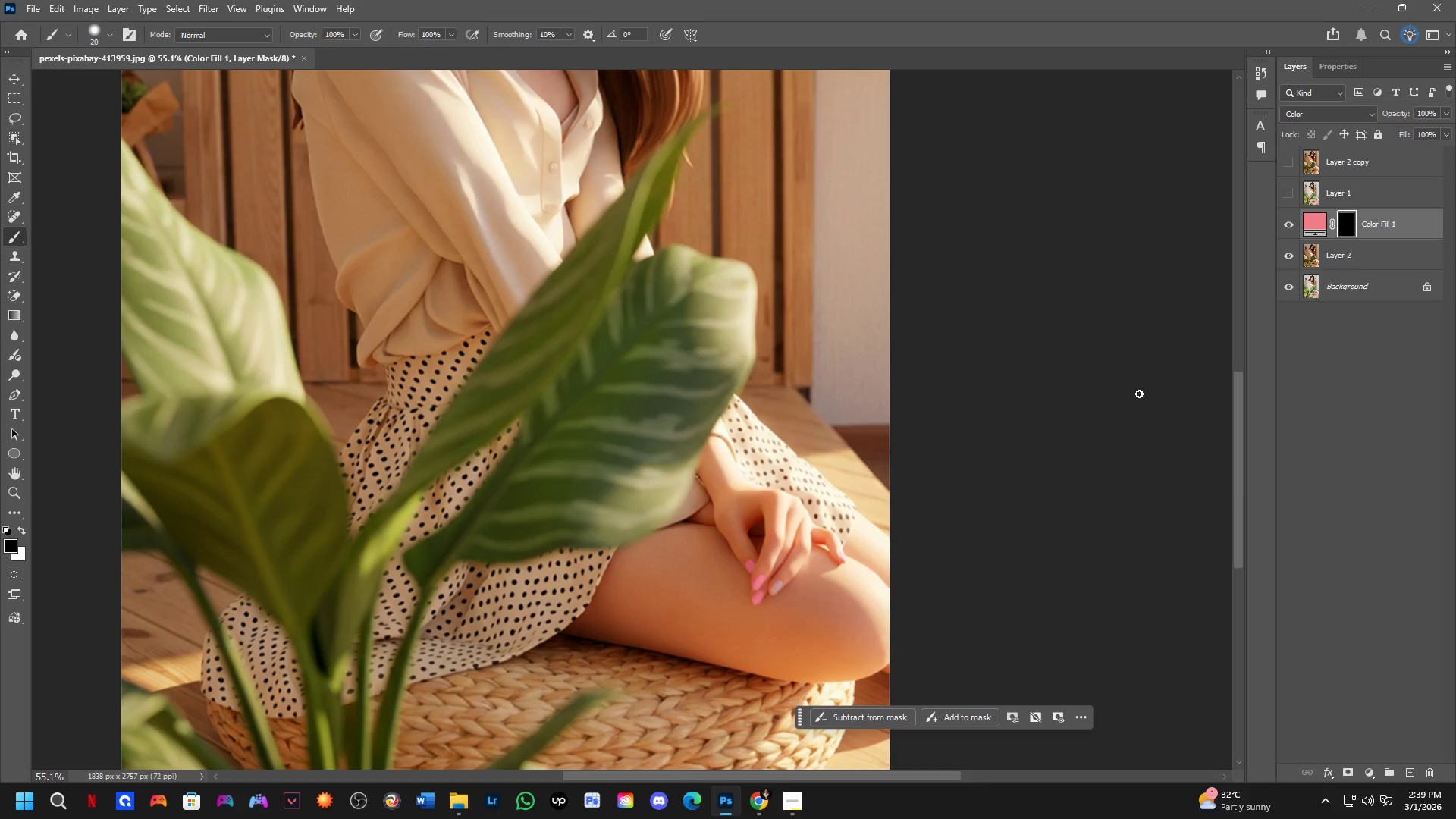 
left_click_drag(start_coordinate=[847, 649], to_coordinate=[848, 582])
 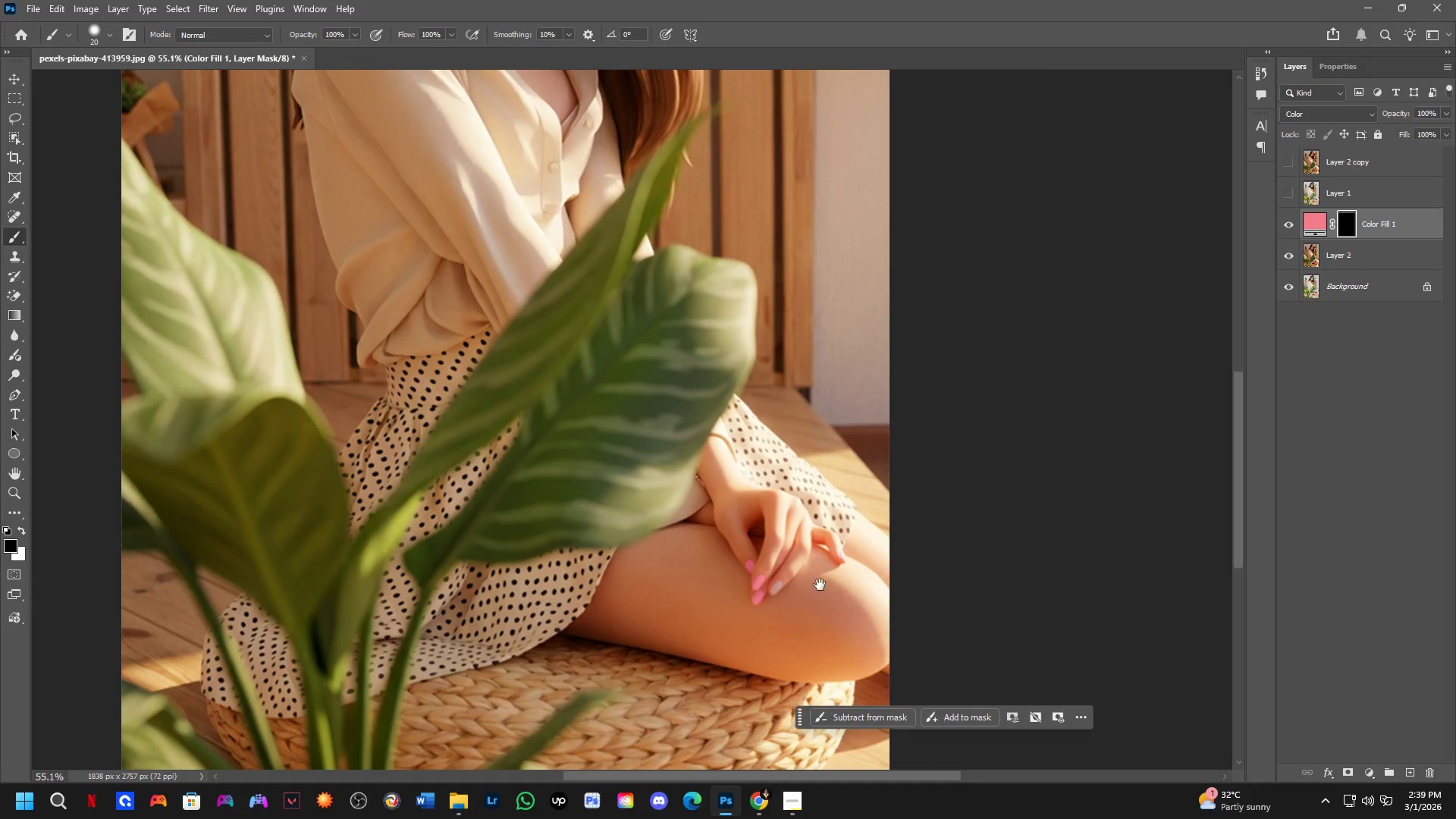 
scroll: coordinate [830, 621], scroll_direction: down, amount: 6.0
 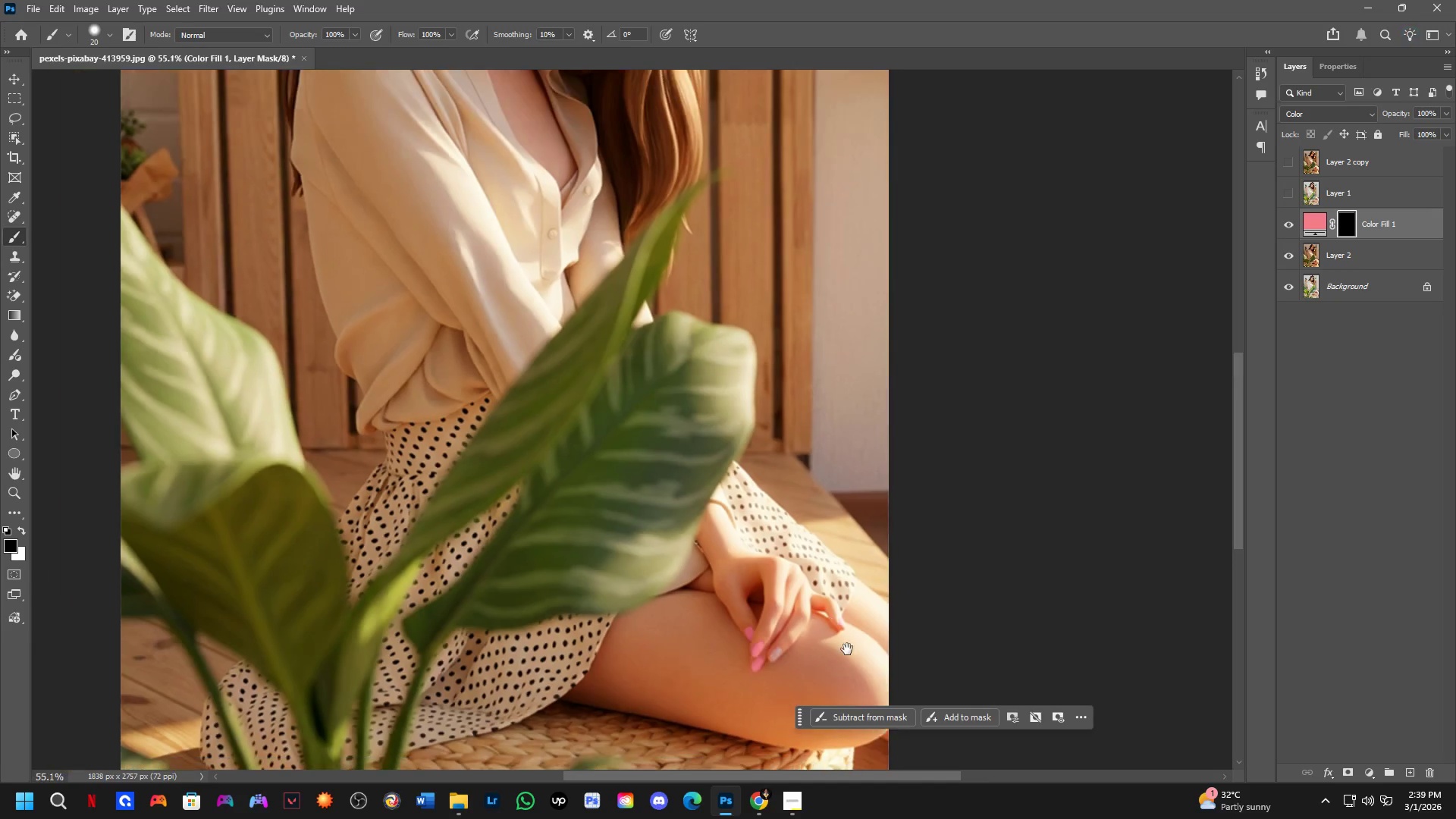 
hold_key(key=Space, duration=12.47)
 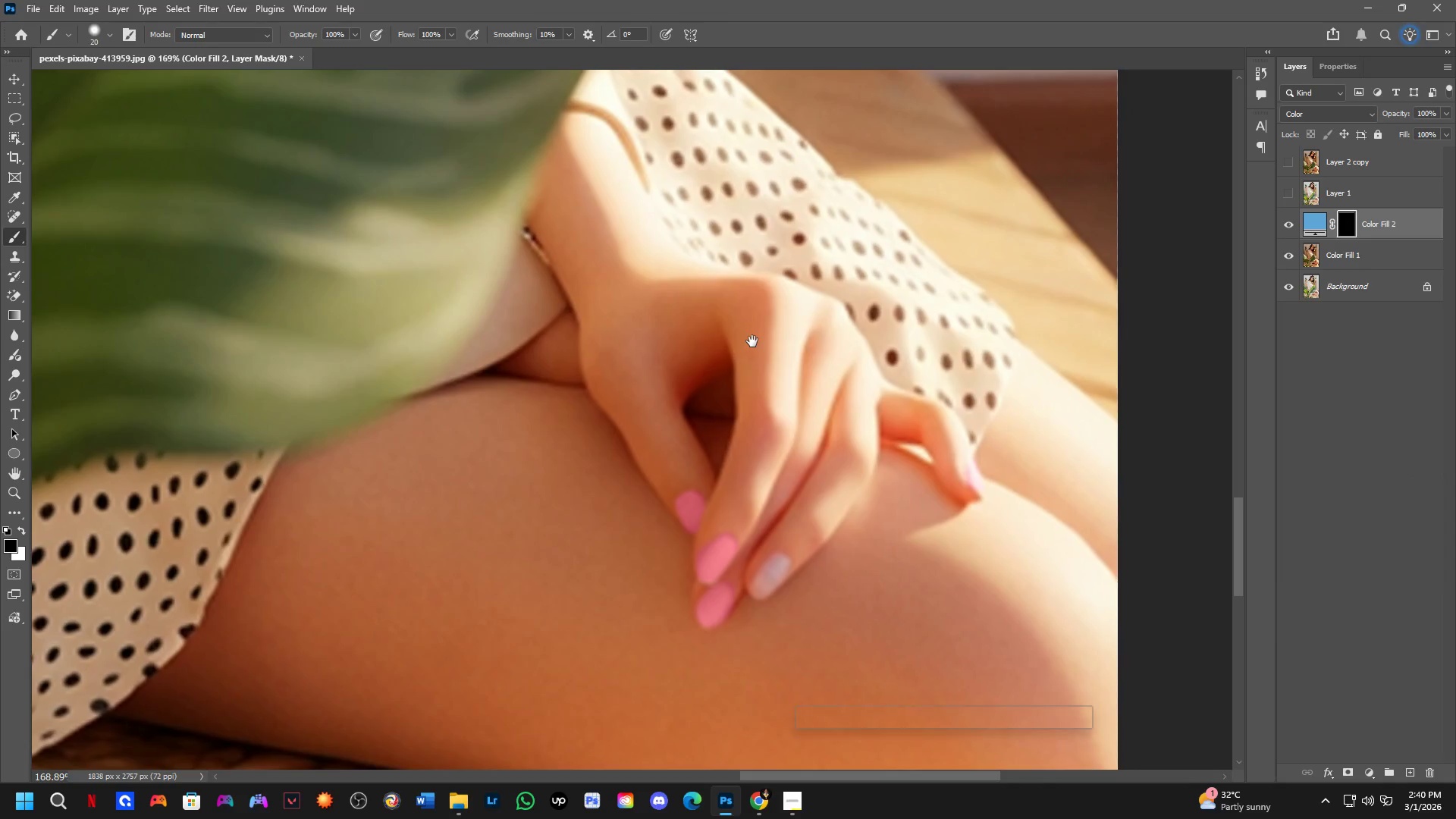 
key(Control+Shift+ShiftLeft)
 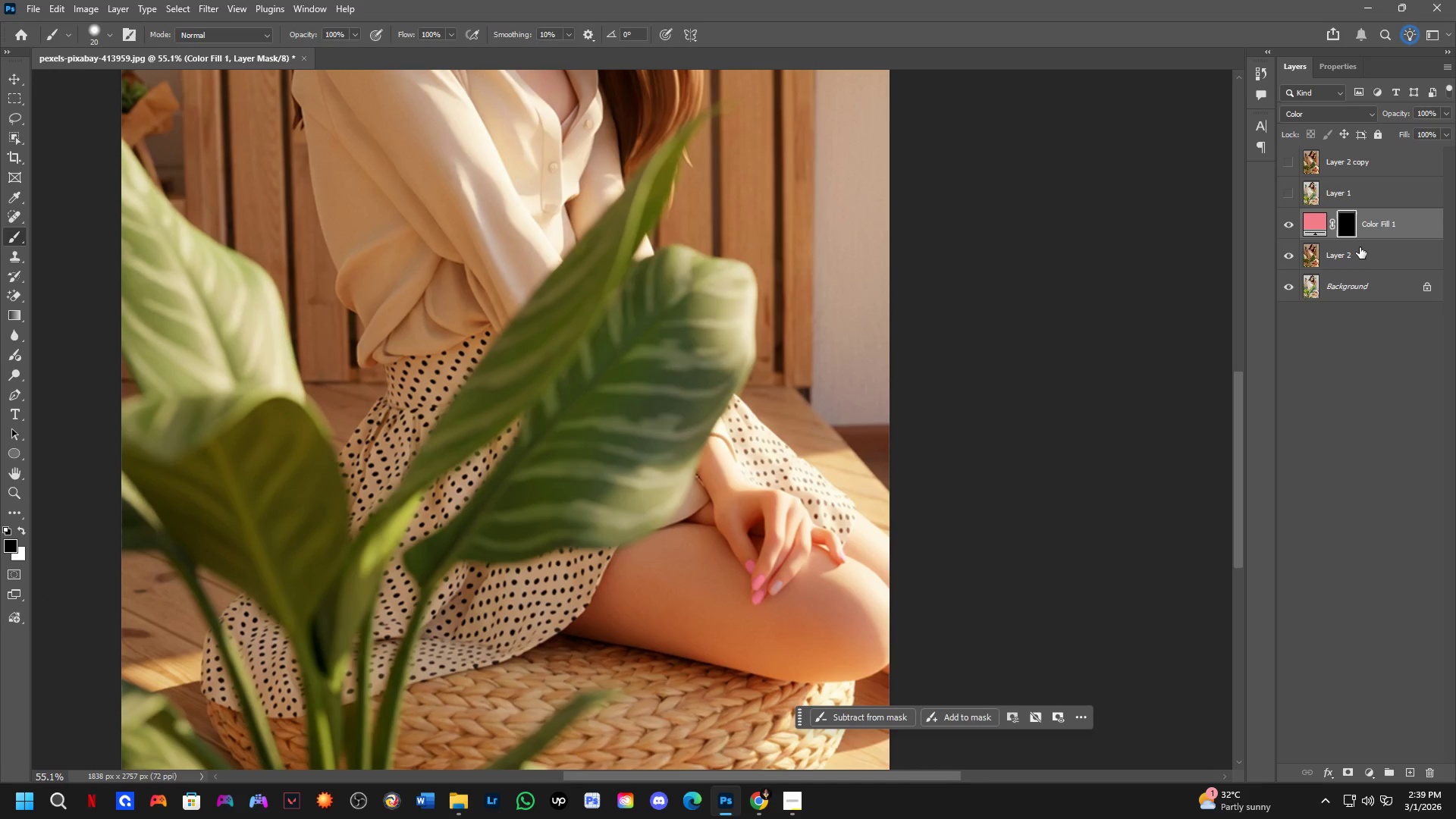 
key(Control+E)
 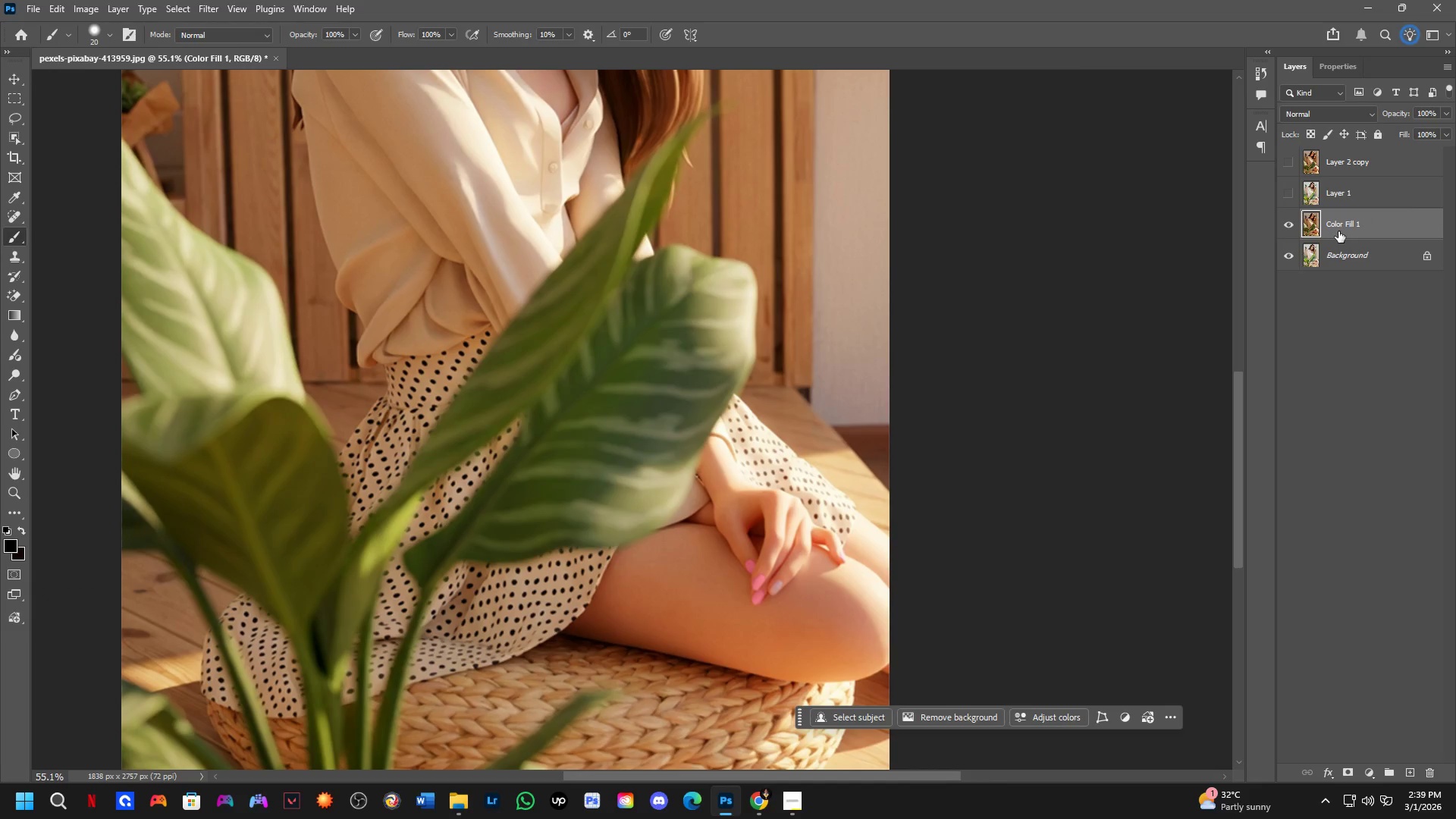 
key(F2)
 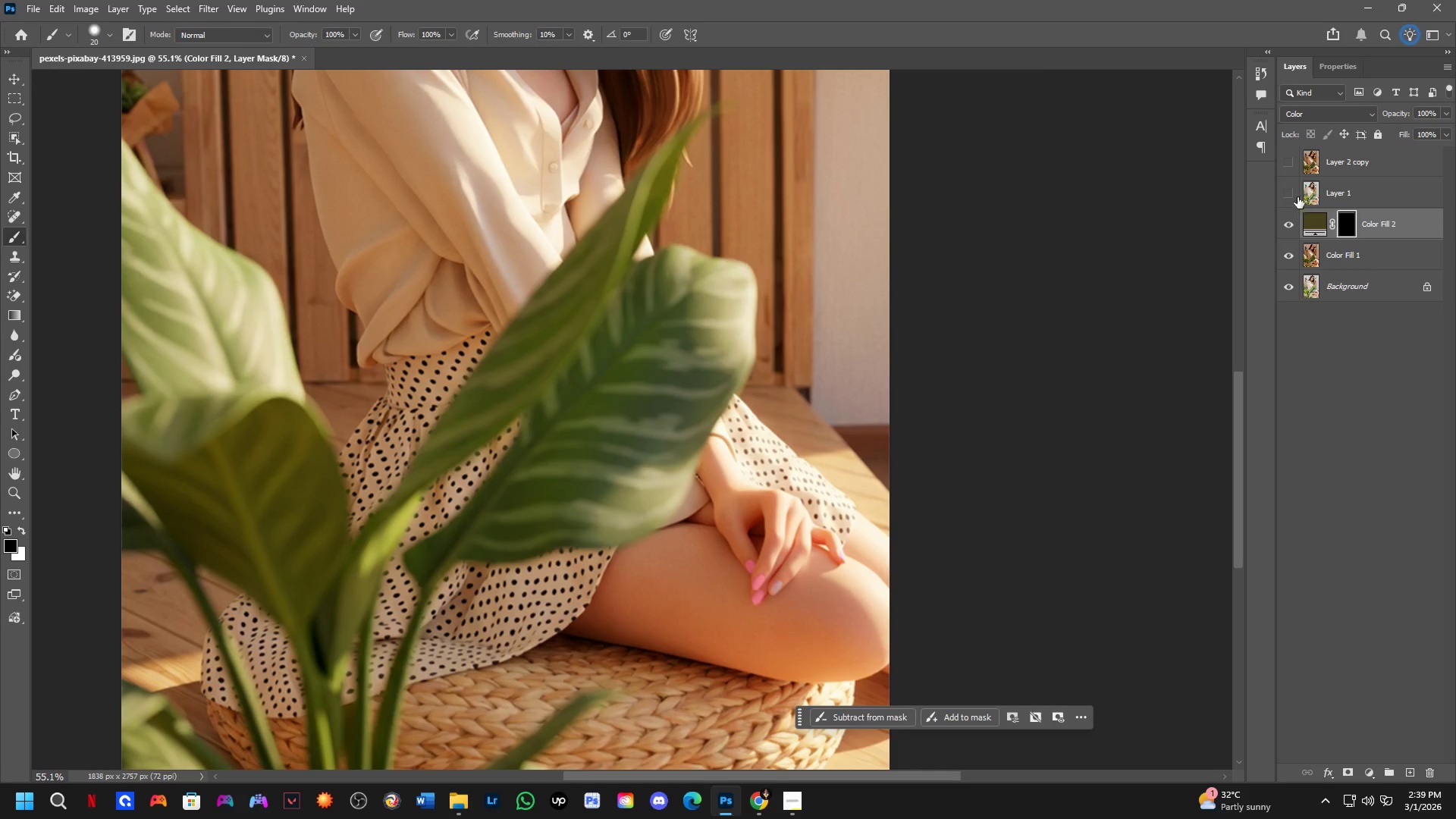 
left_click([1291, 174])
 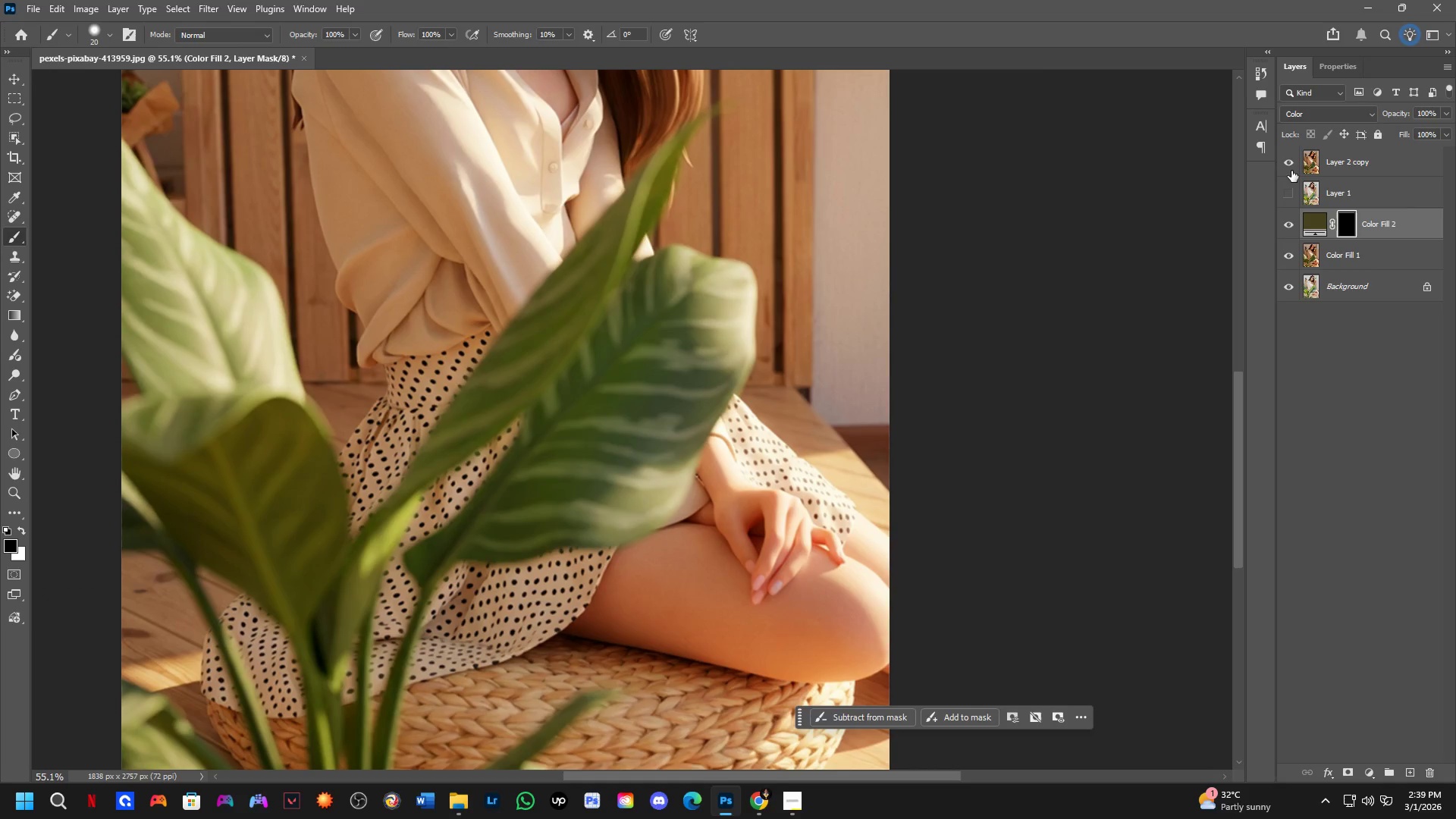 
left_click([1291, 171])
 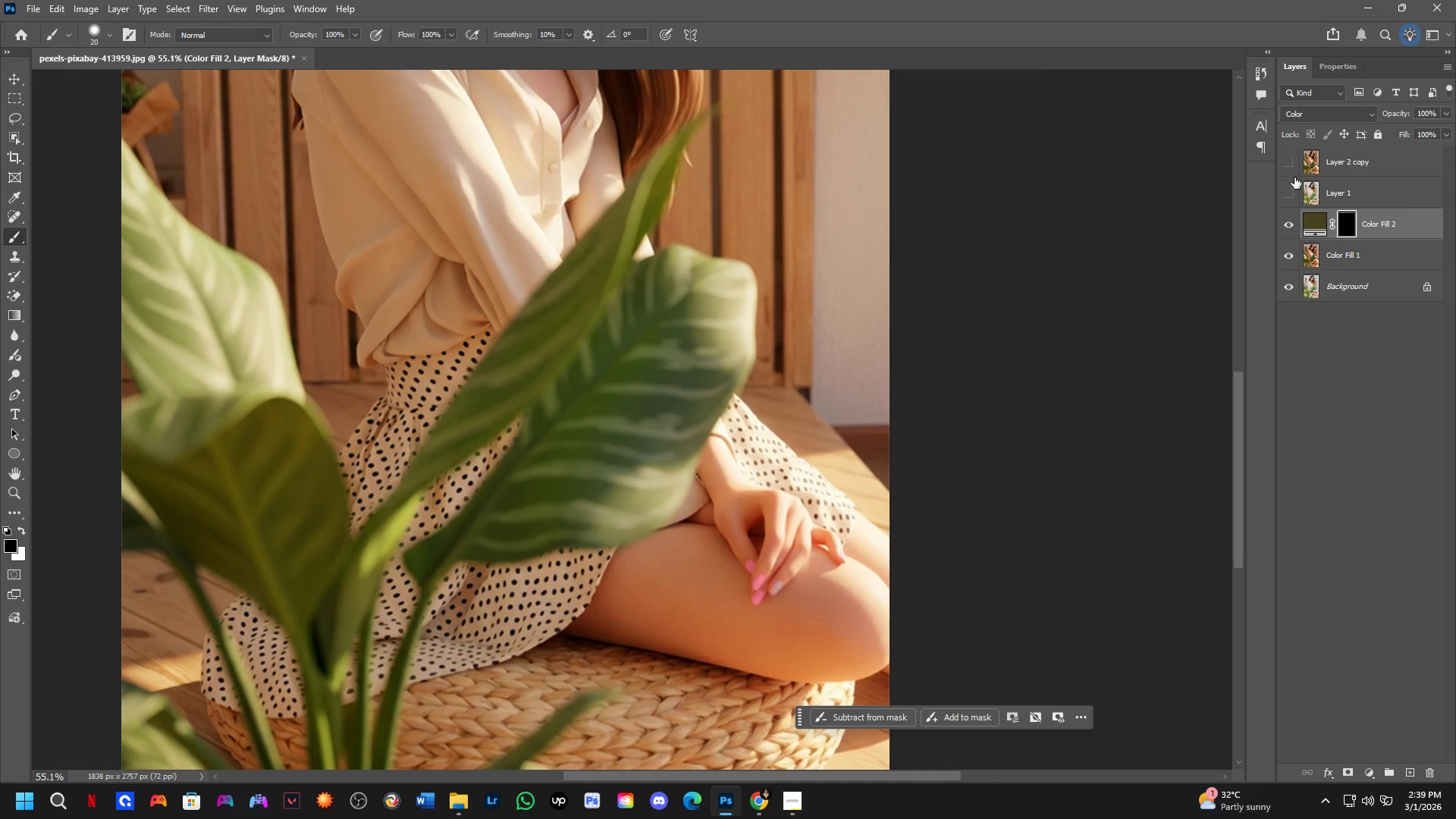 
left_click([1294, 178])
 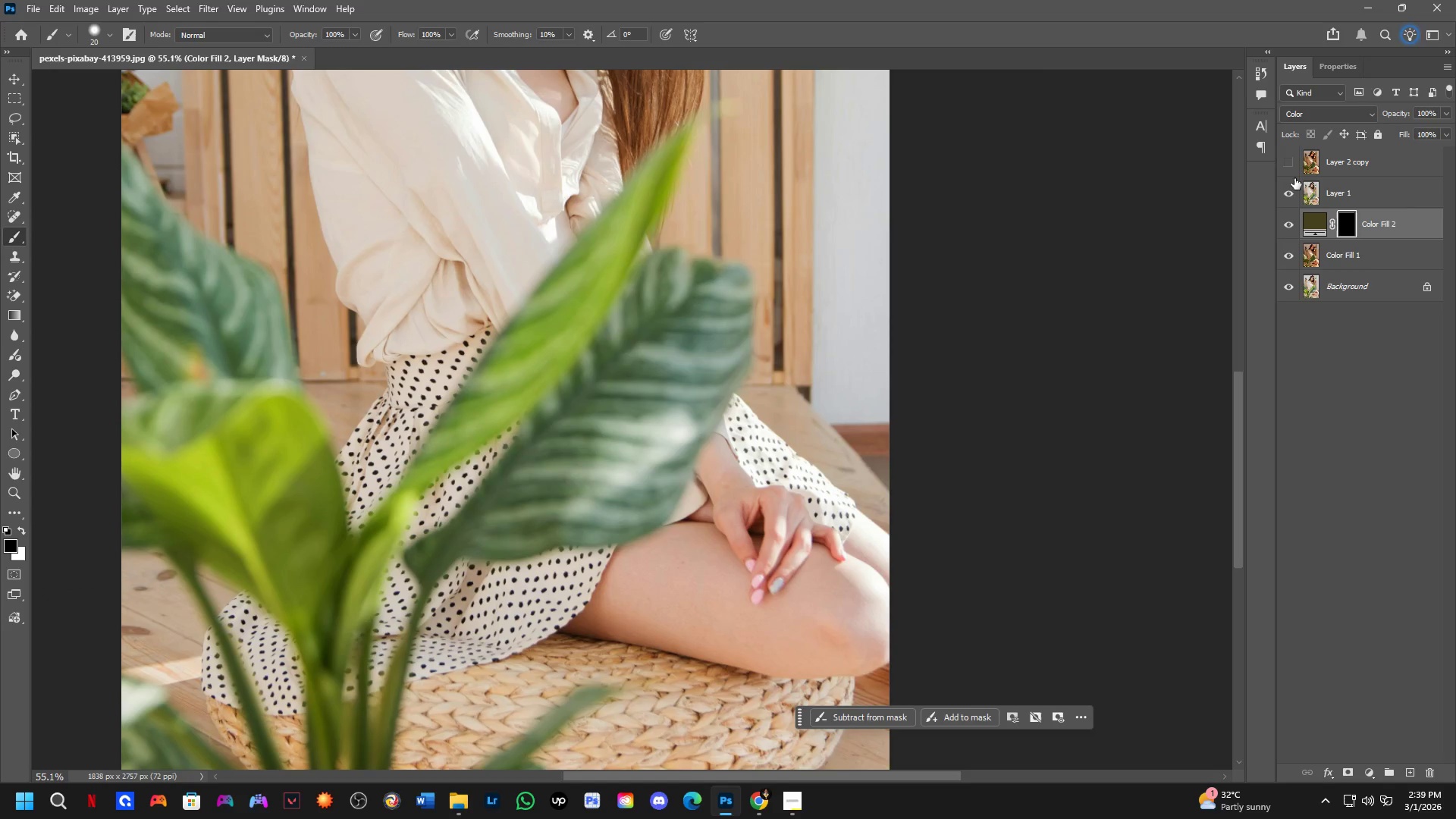 
left_click([1294, 178])
 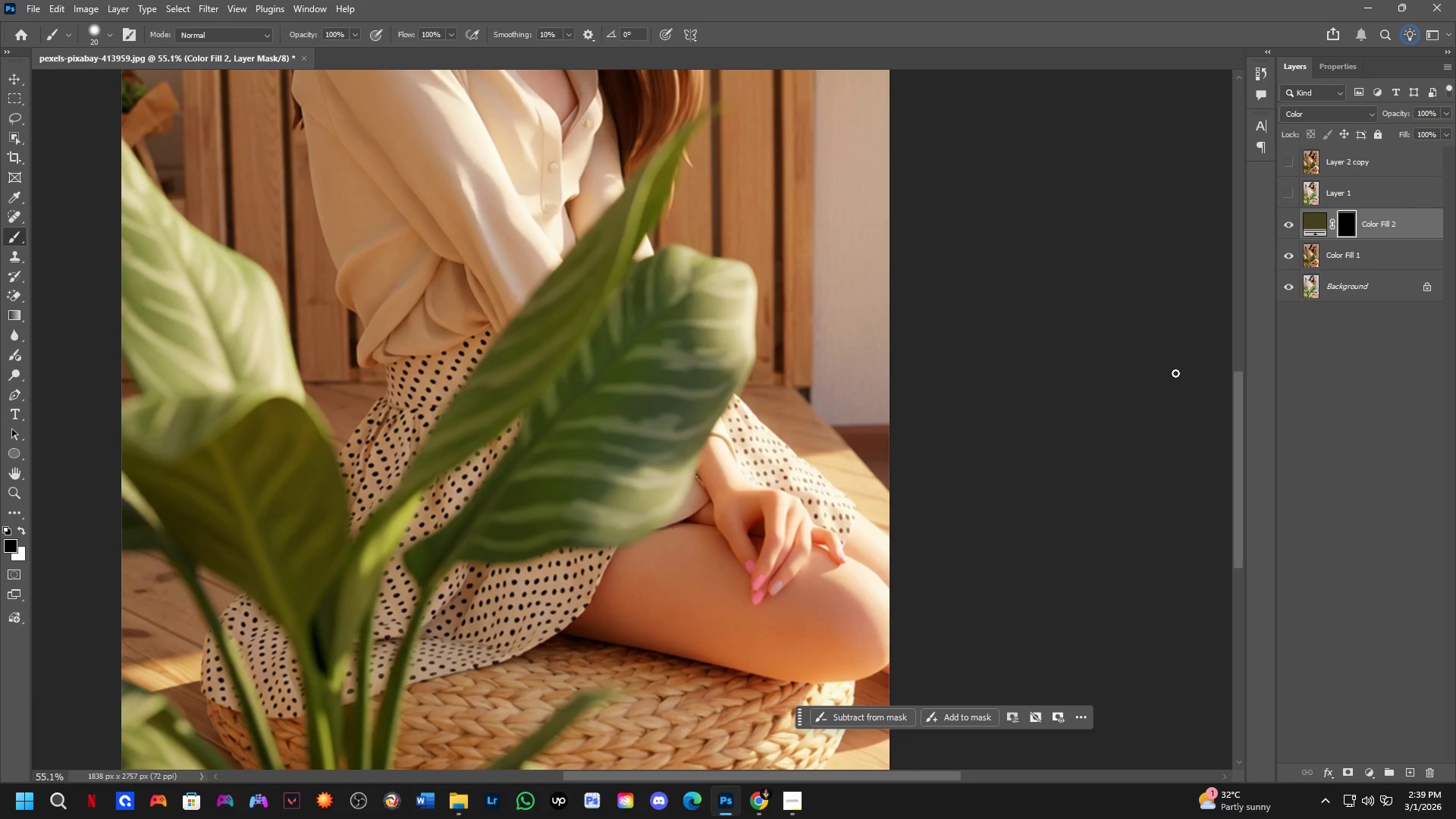 
scroll: coordinate [946, 461], scroll_direction: up, amount: 5.0
 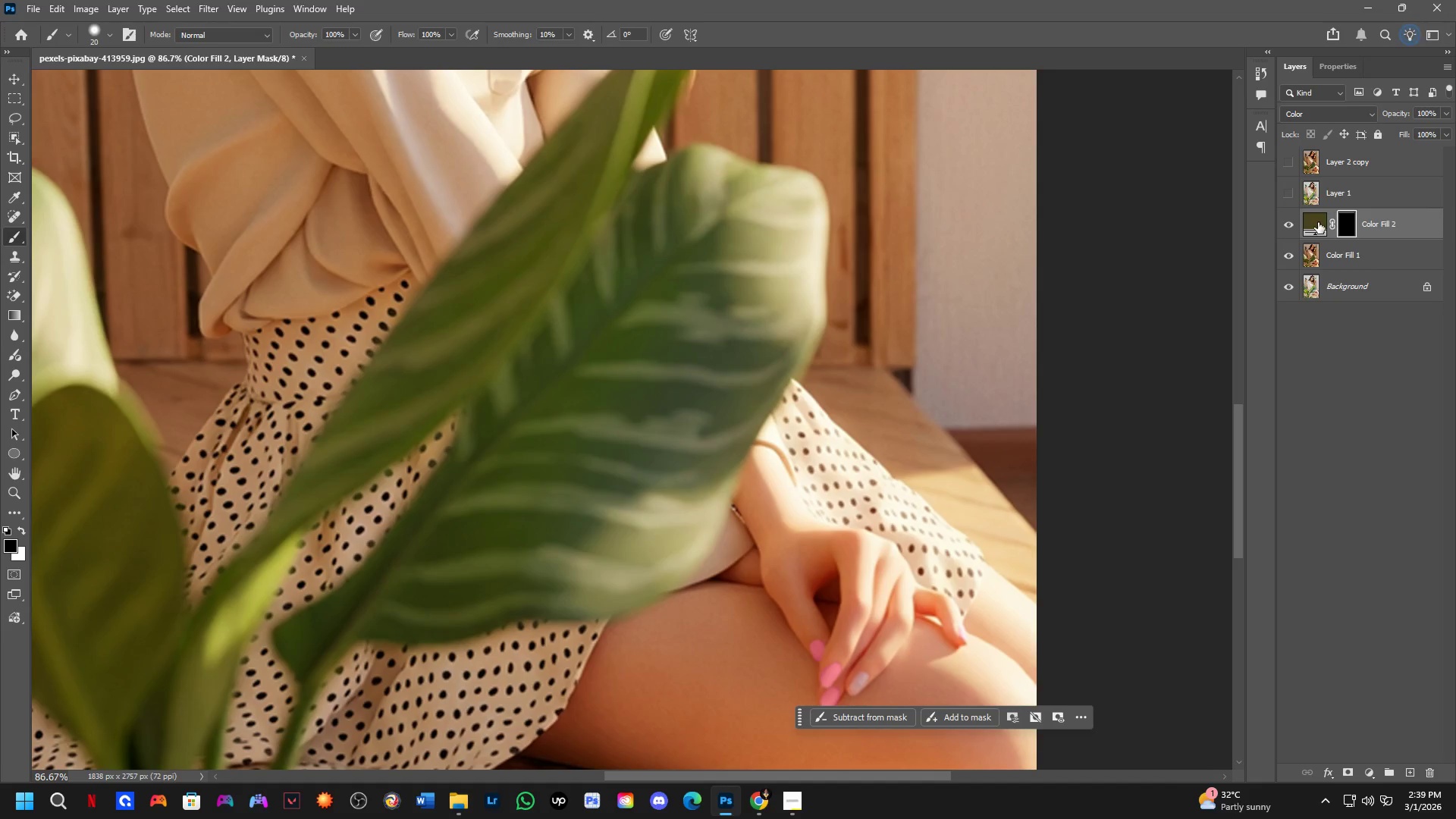 
double_click([1318, 221])
 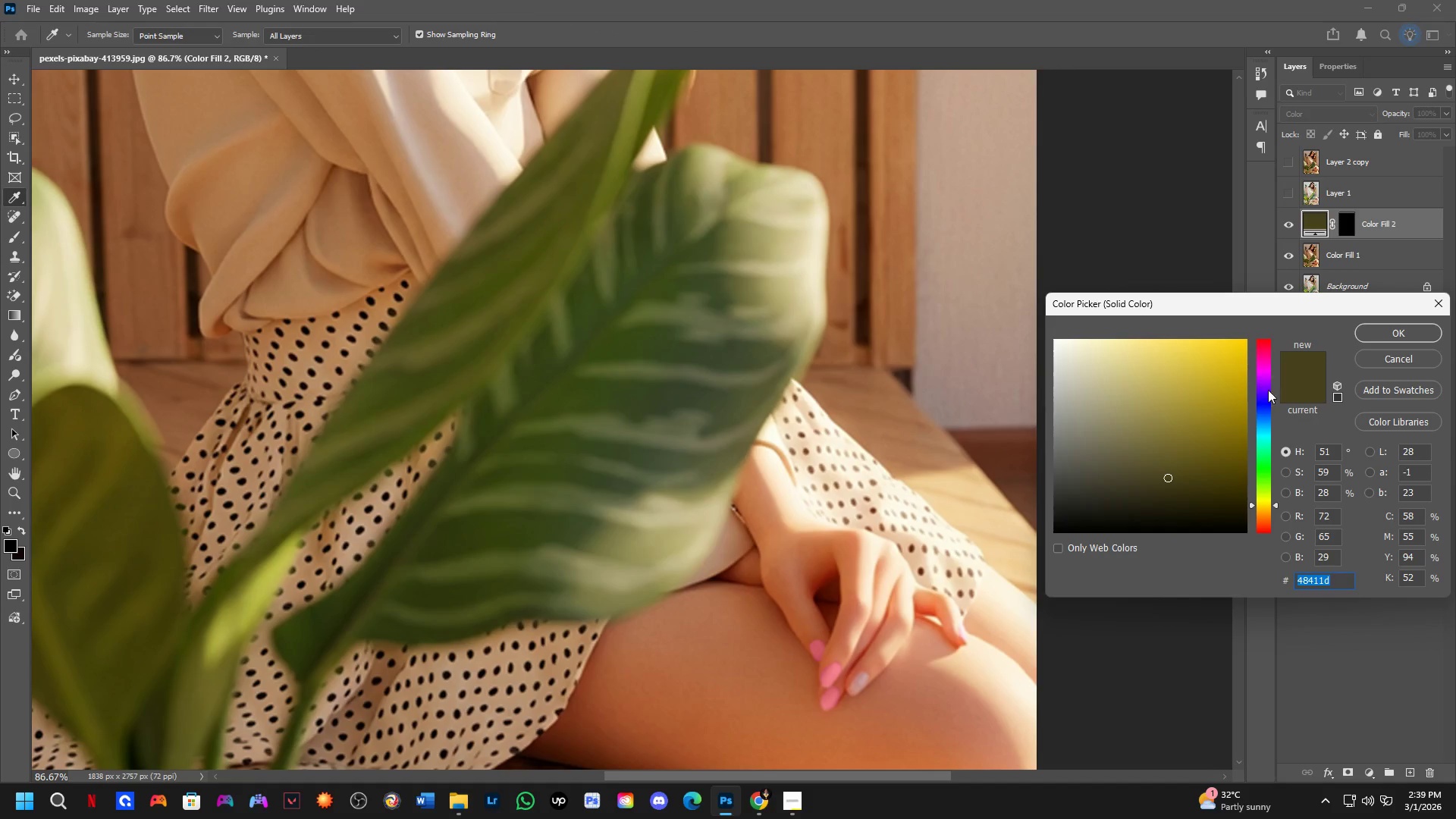 
left_click([1263, 422])
 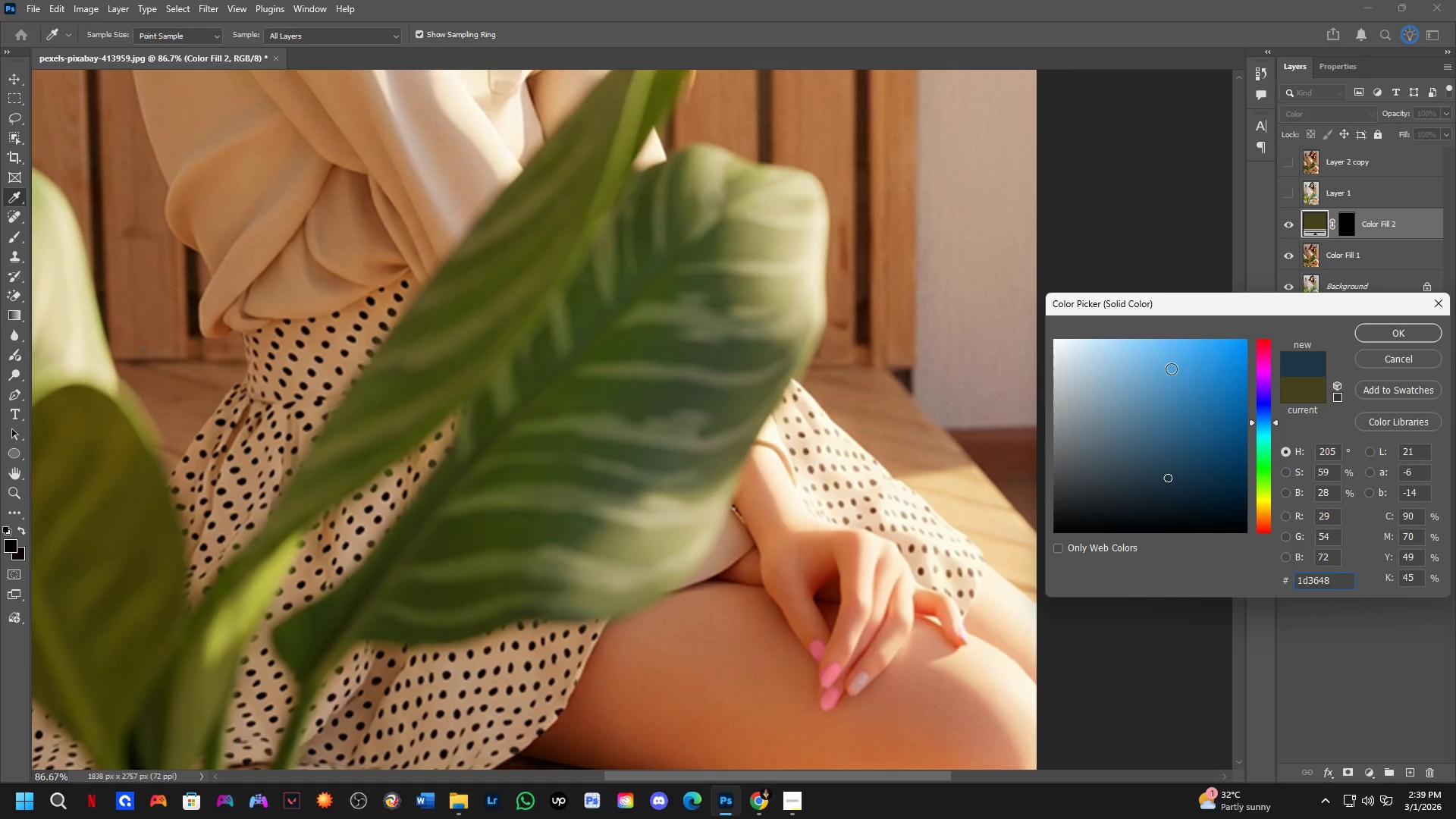 
left_click([1161, 369])
 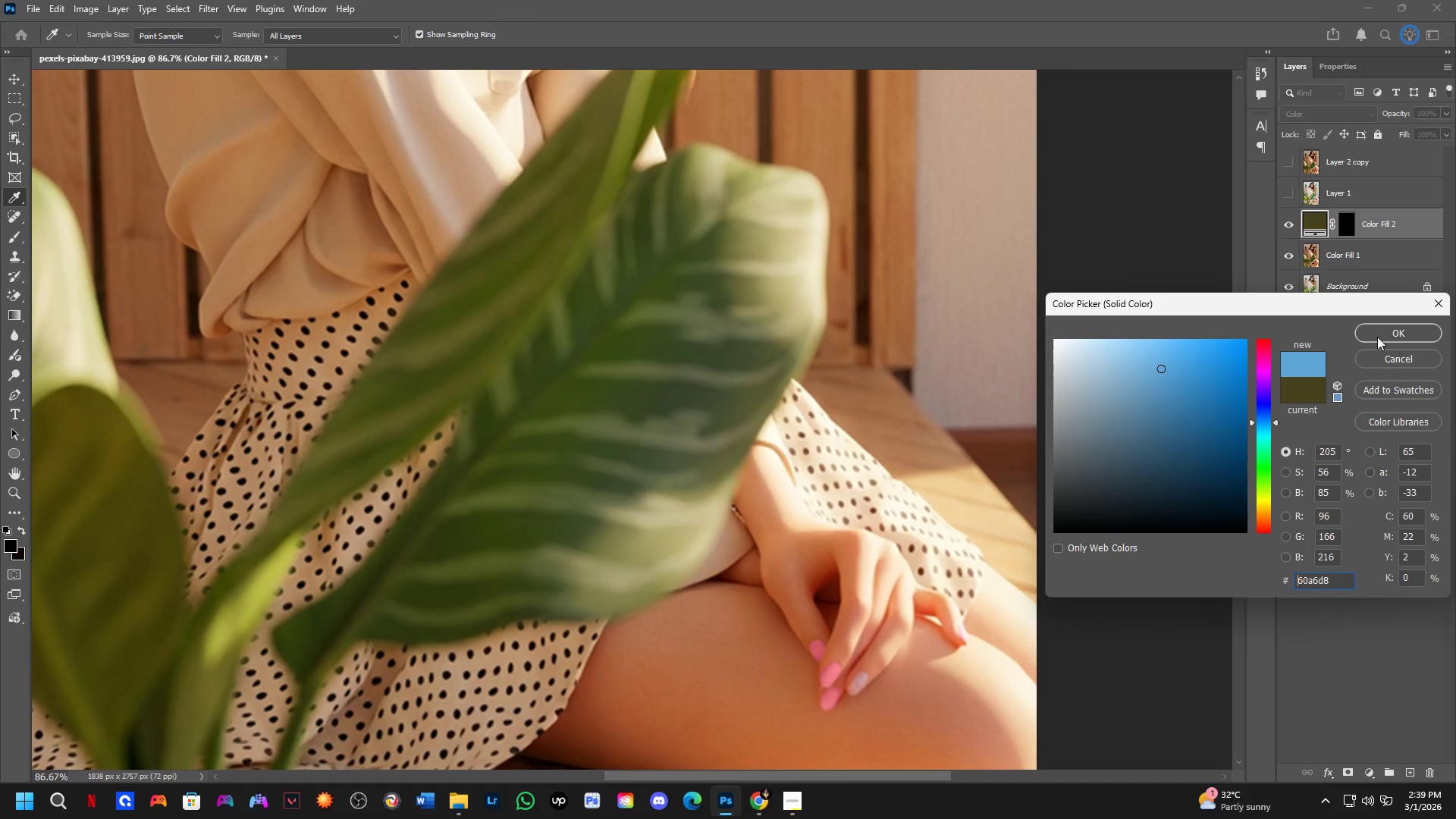 
left_click([1387, 328])
 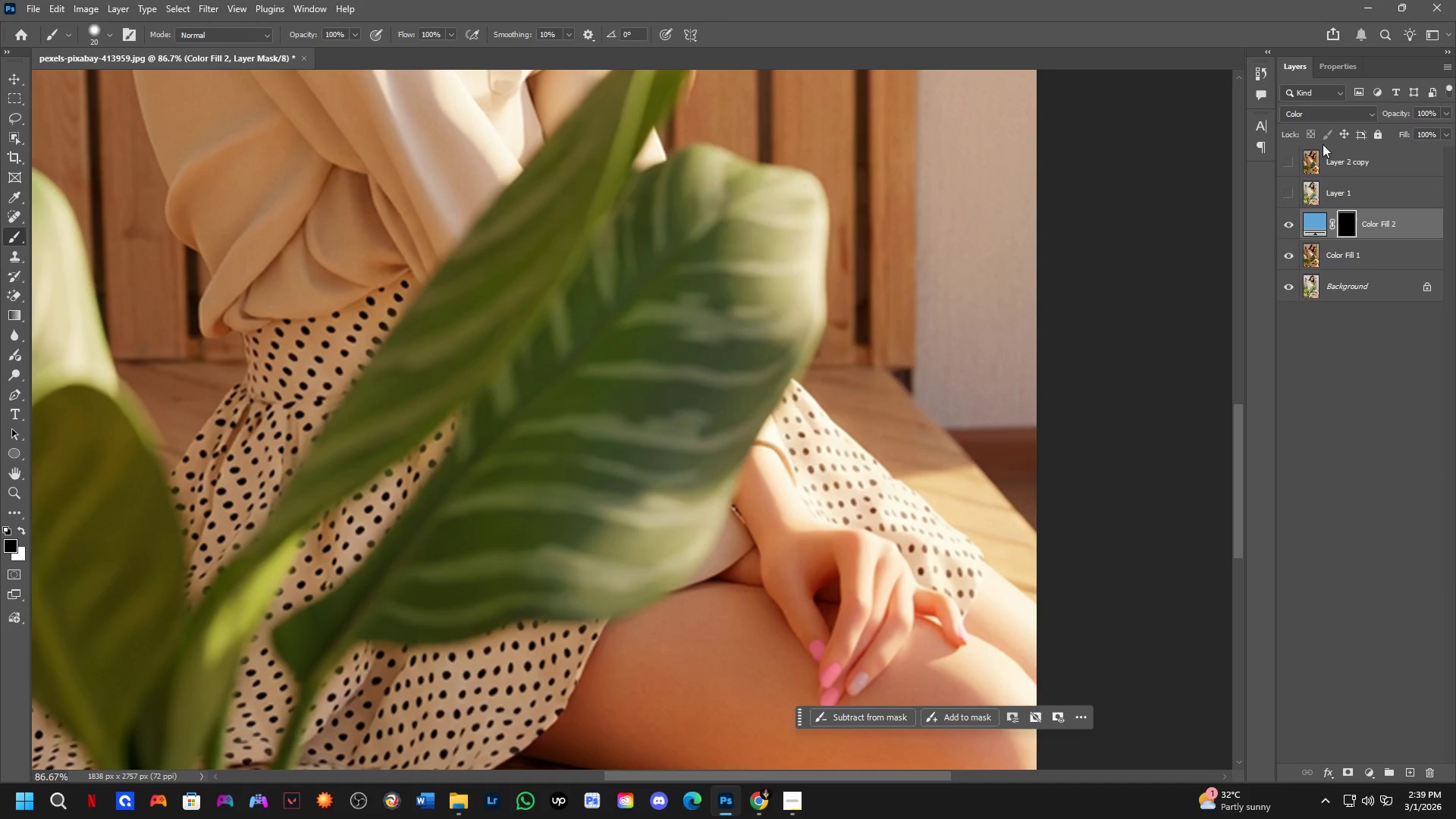 
scroll: coordinate [814, 602], scroll_direction: up, amount: 7.0
 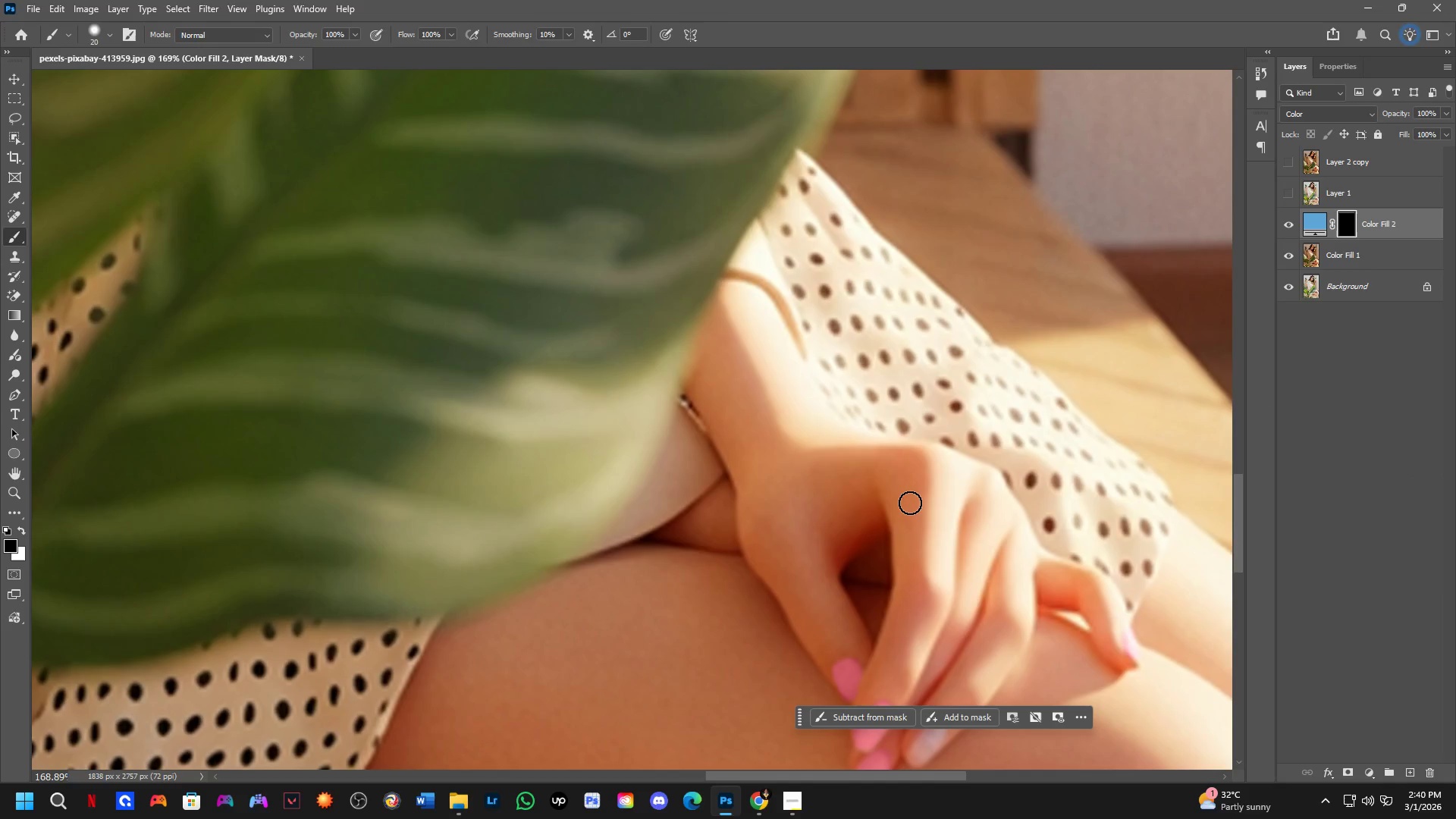 
hold_key(key=Space, duration=0.67)
 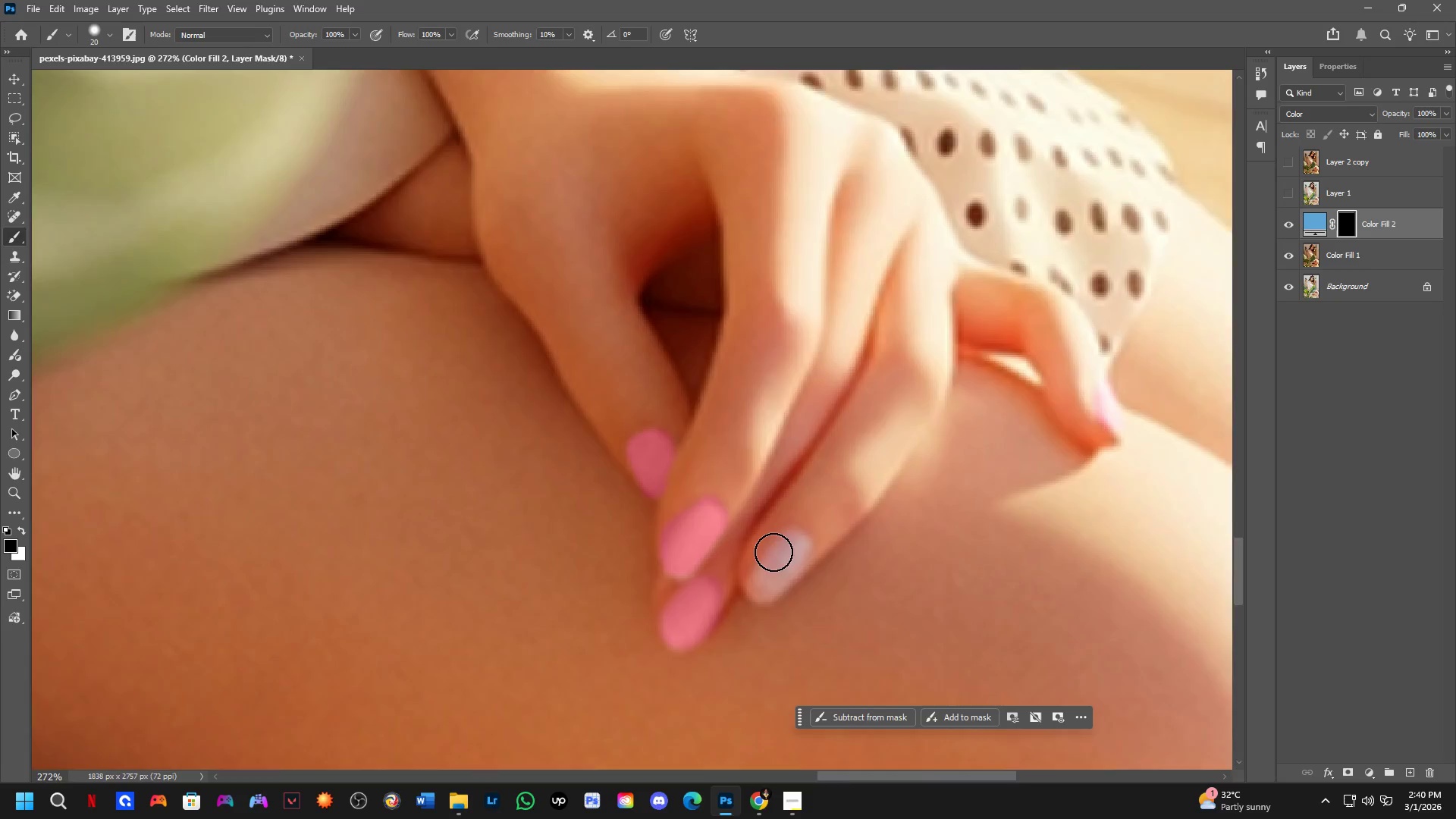 
left_click_drag(start_coordinate=[910, 506], to_coordinate=[753, 338])
 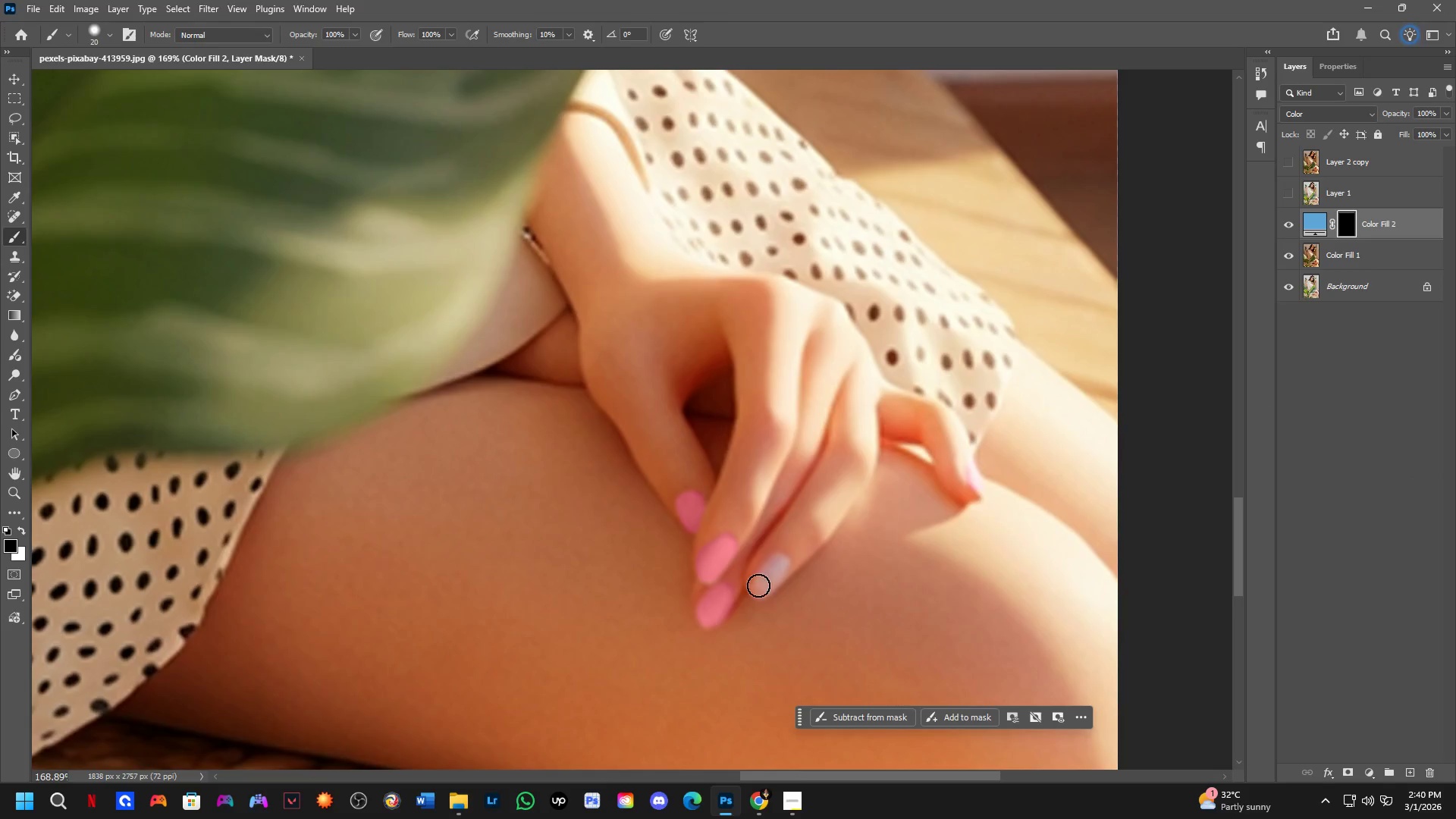 
scroll: coordinate [774, 551], scroll_direction: up, amount: 7.0
 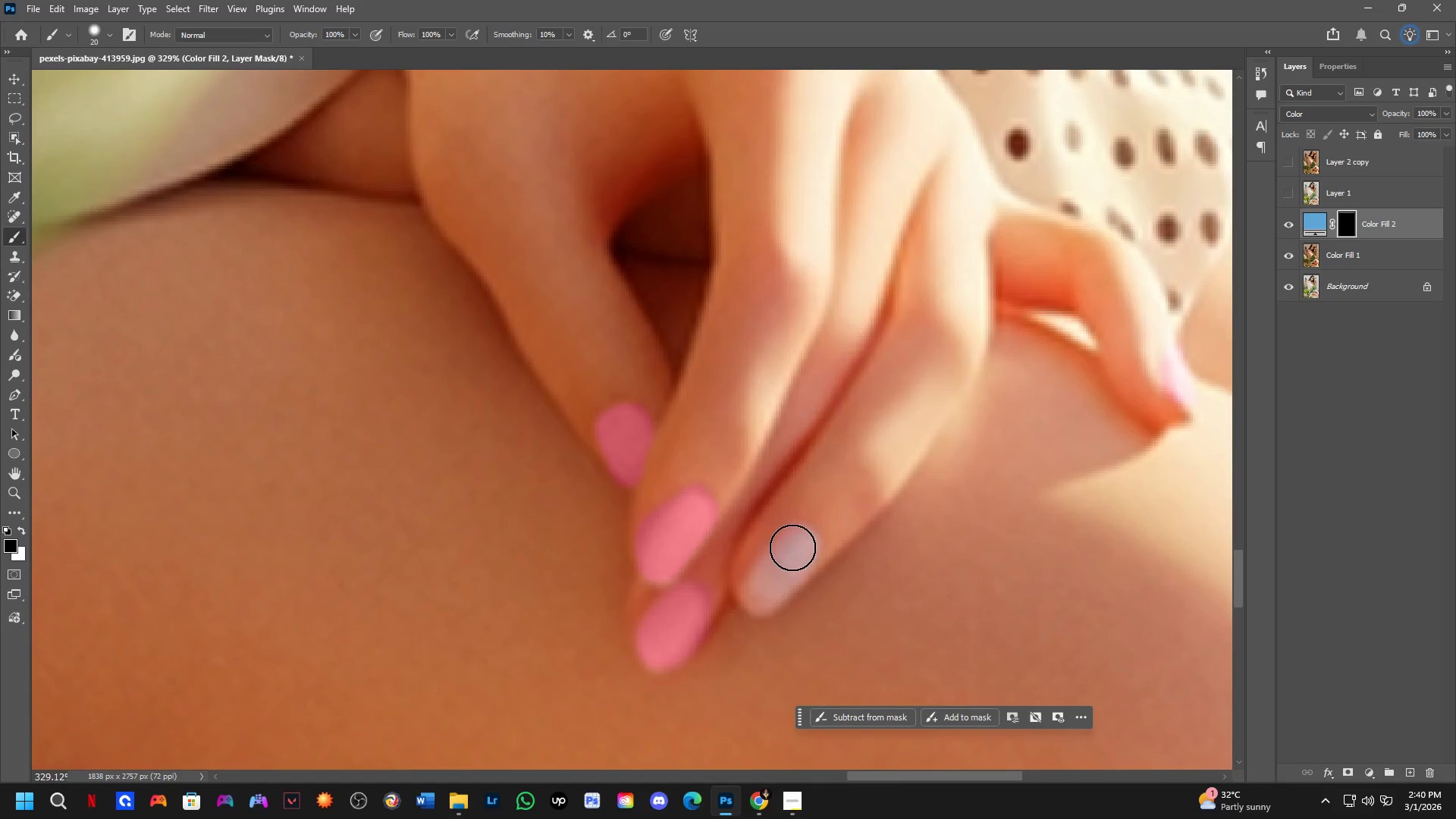 
left_click_drag(start_coordinate=[794, 548], to_coordinate=[767, 577])
 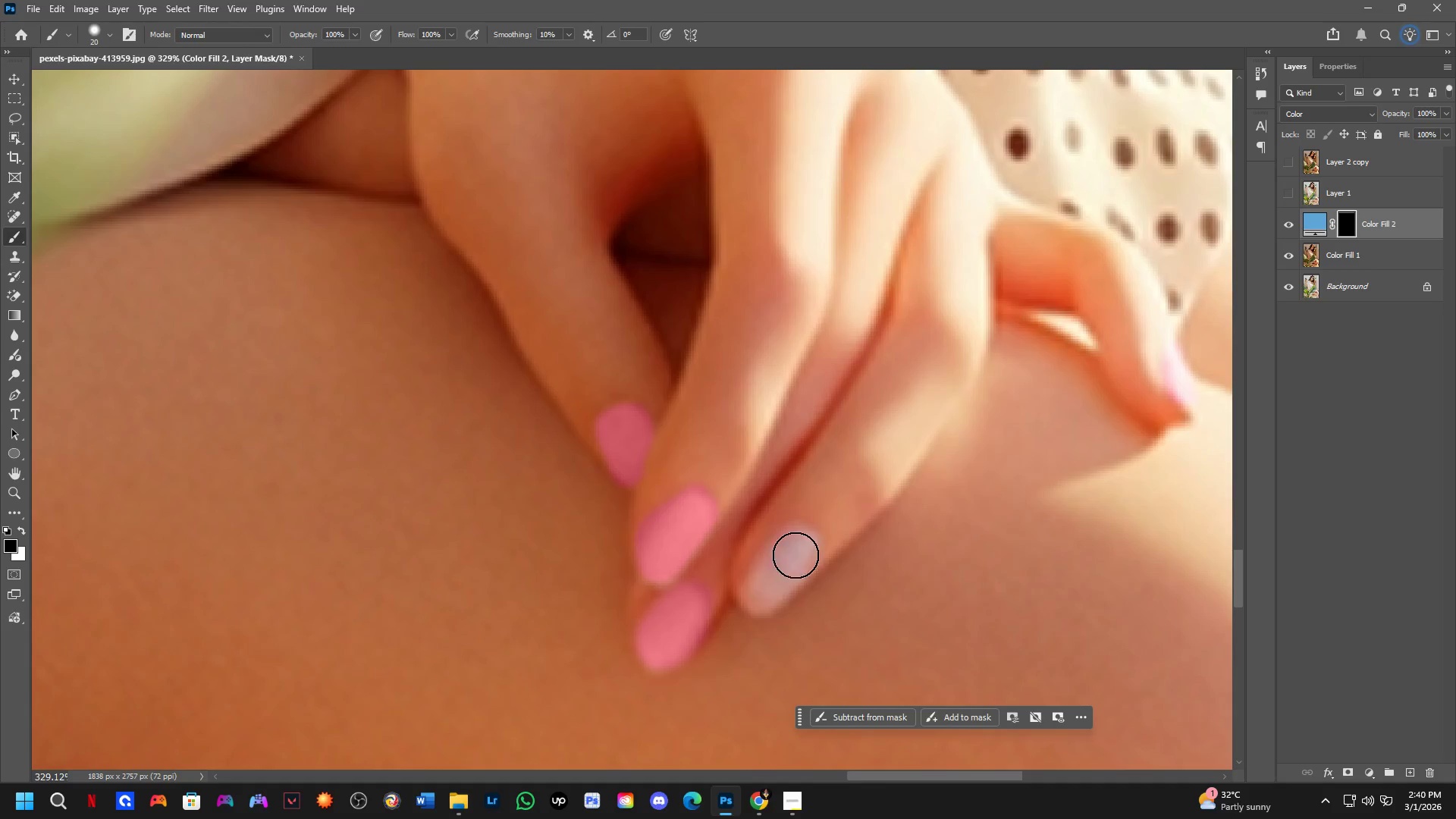 
key(X)
 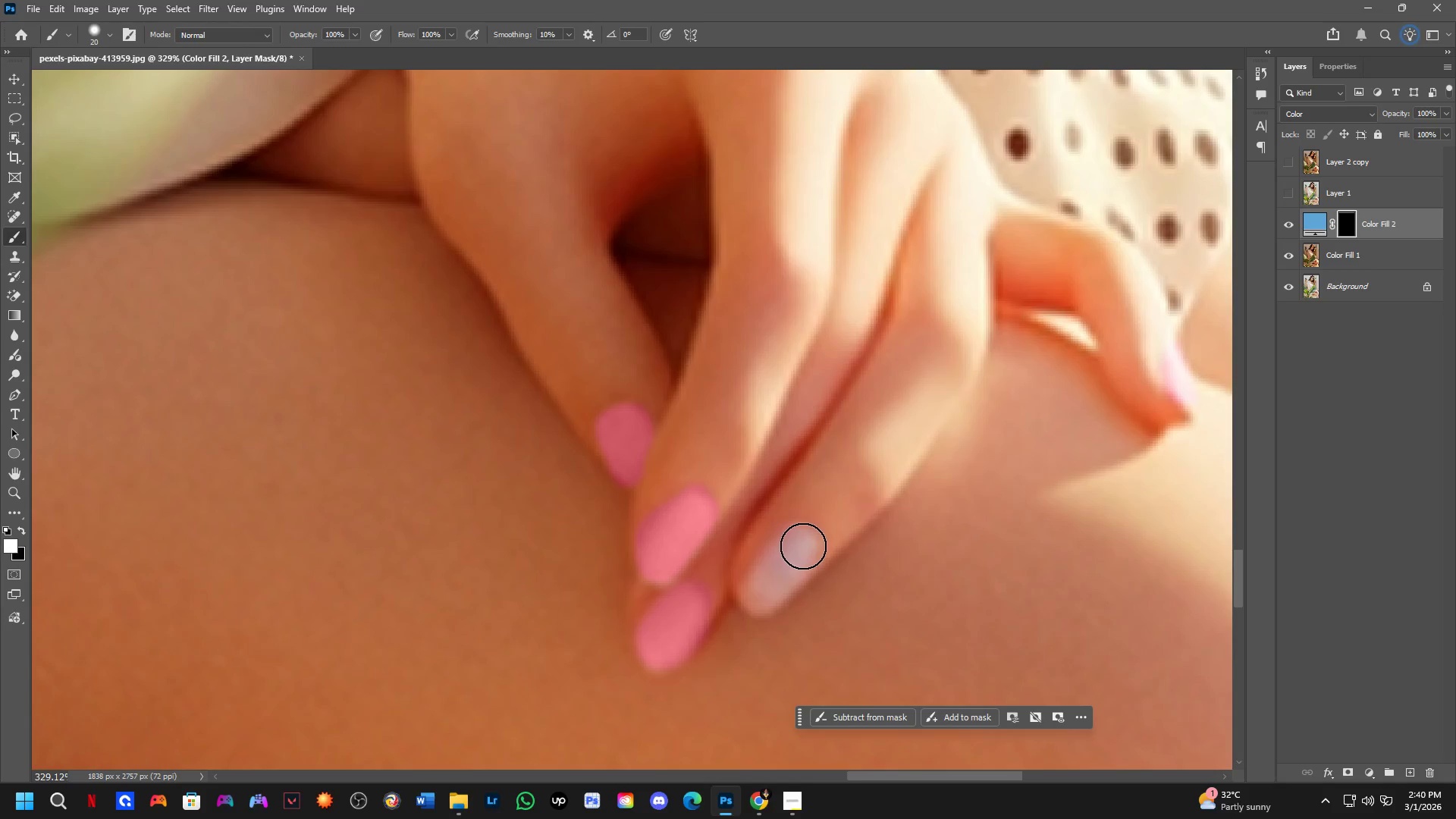 
left_click_drag(start_coordinate=[803, 546], to_coordinate=[755, 595])
 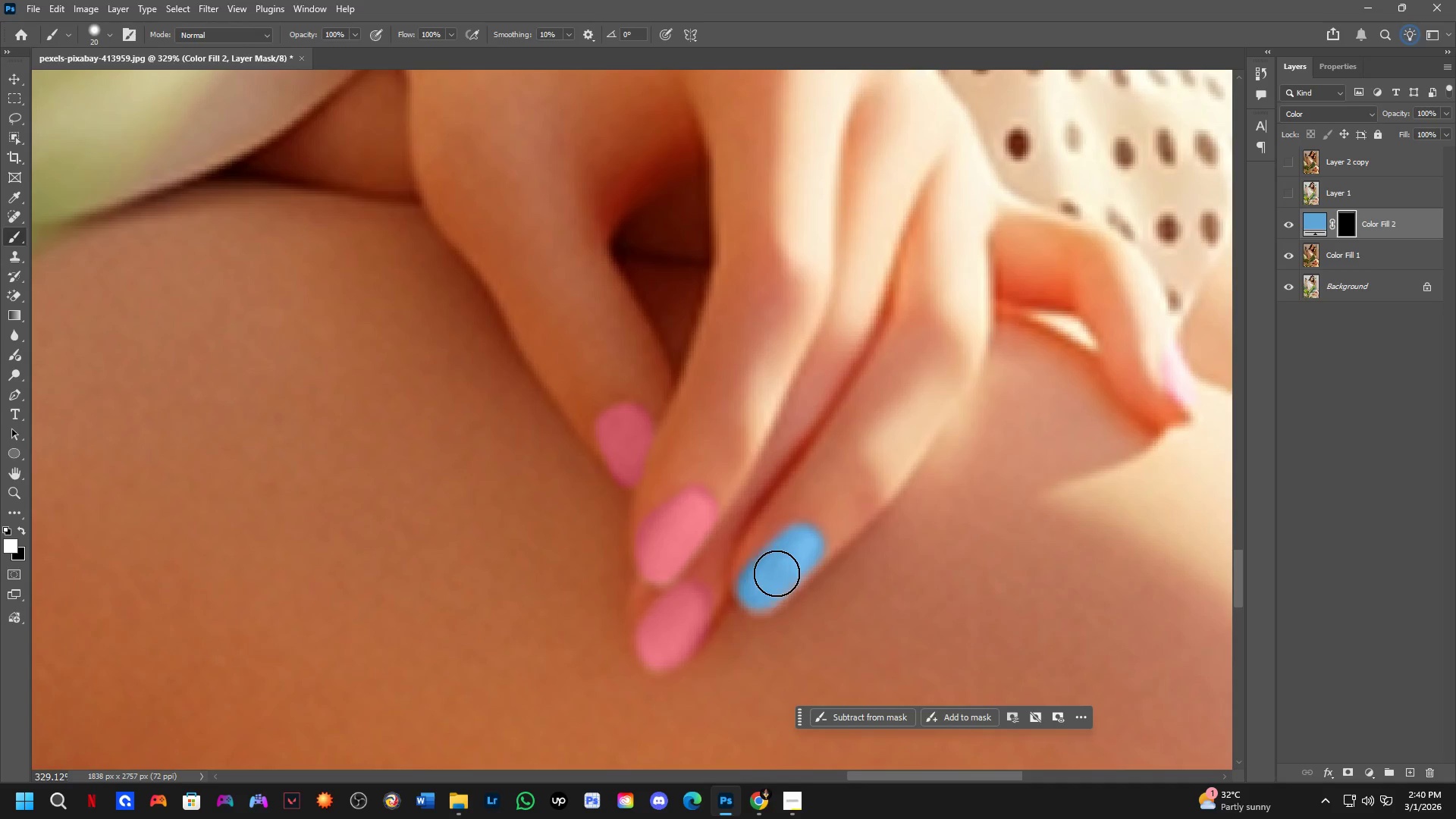 
left_click_drag(start_coordinate=[783, 573], to_coordinate=[760, 592])
 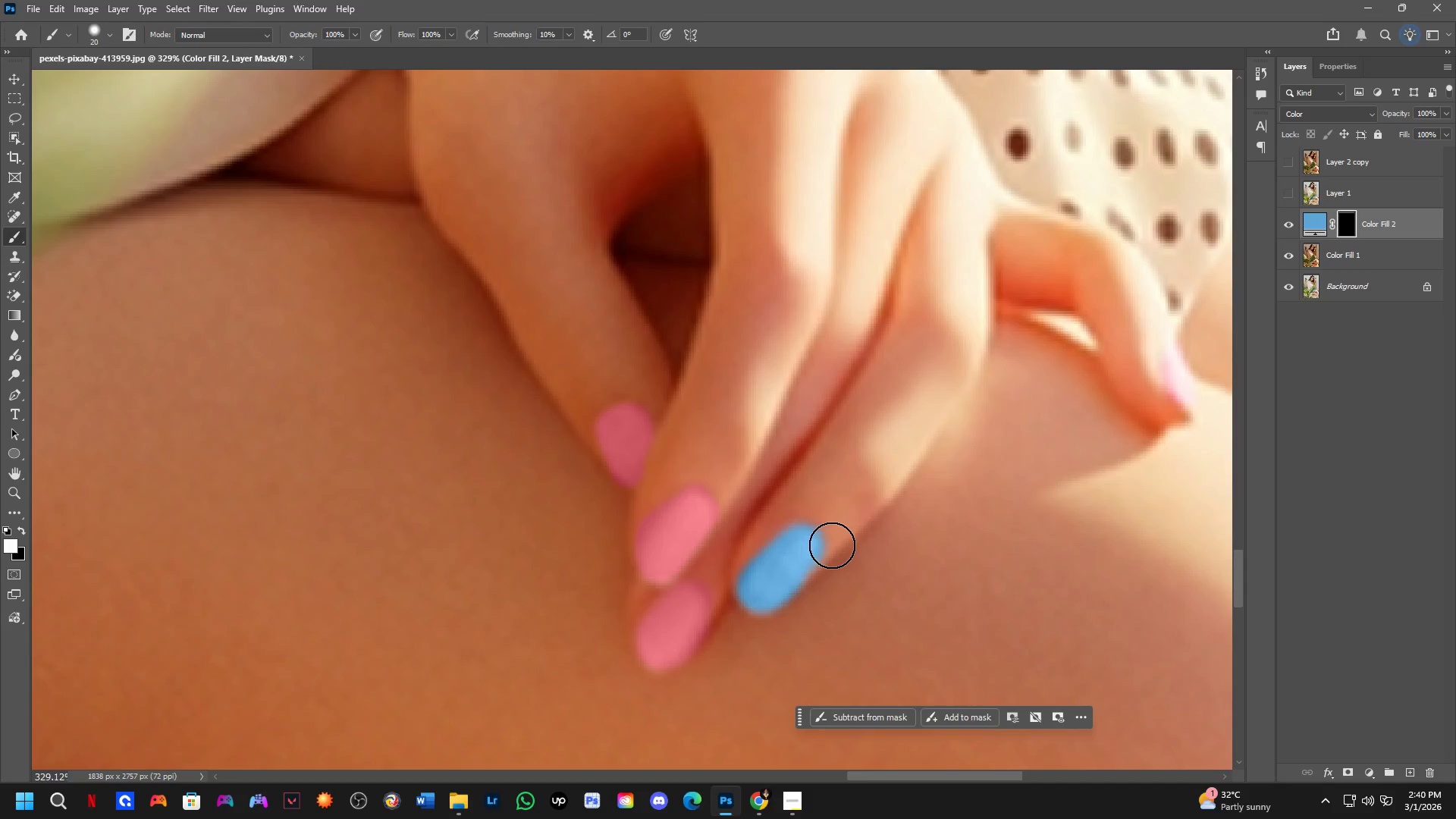 
hold_key(key=AltLeft, duration=0.31)
 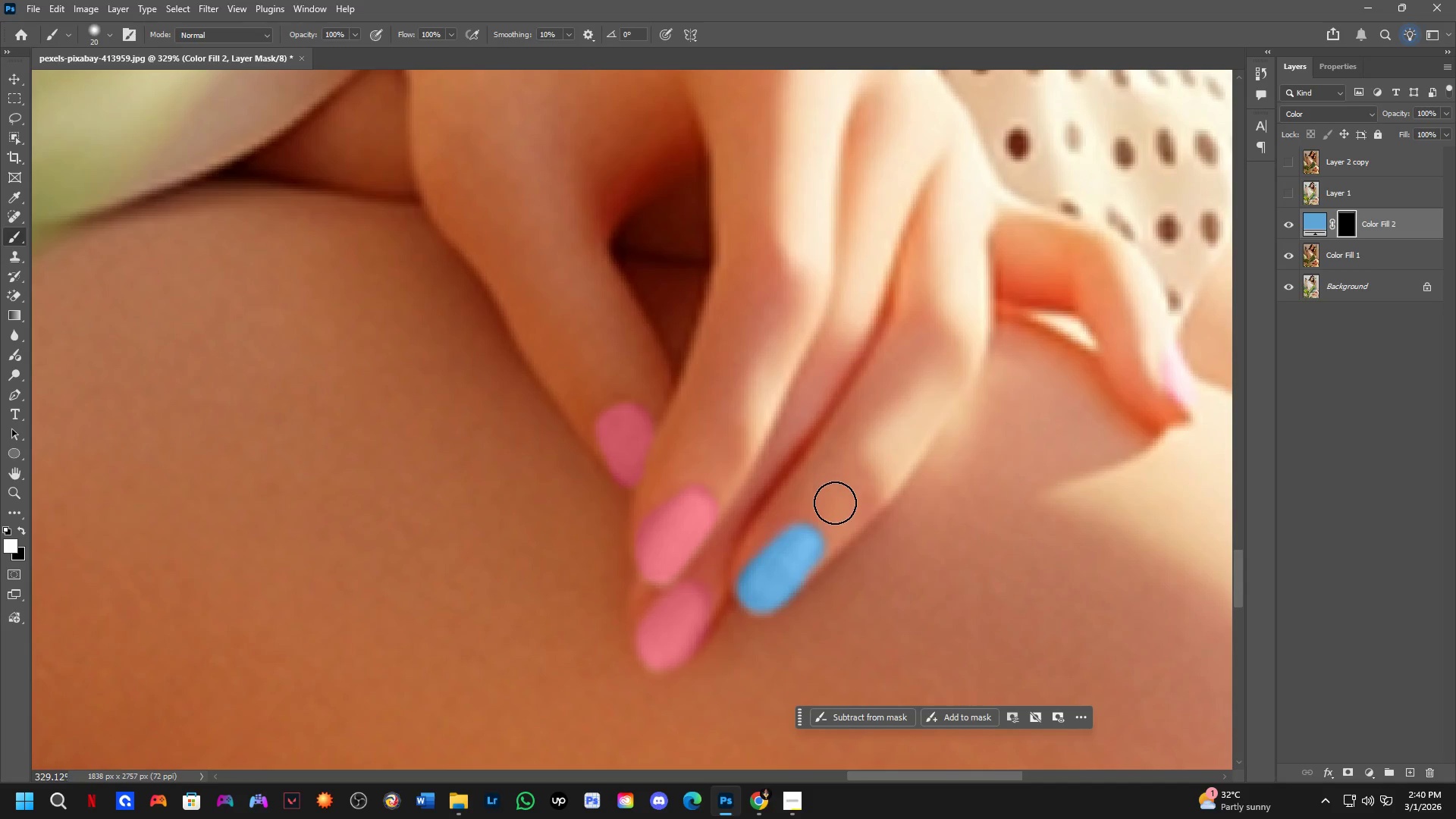 
key(Alt+AltLeft)
 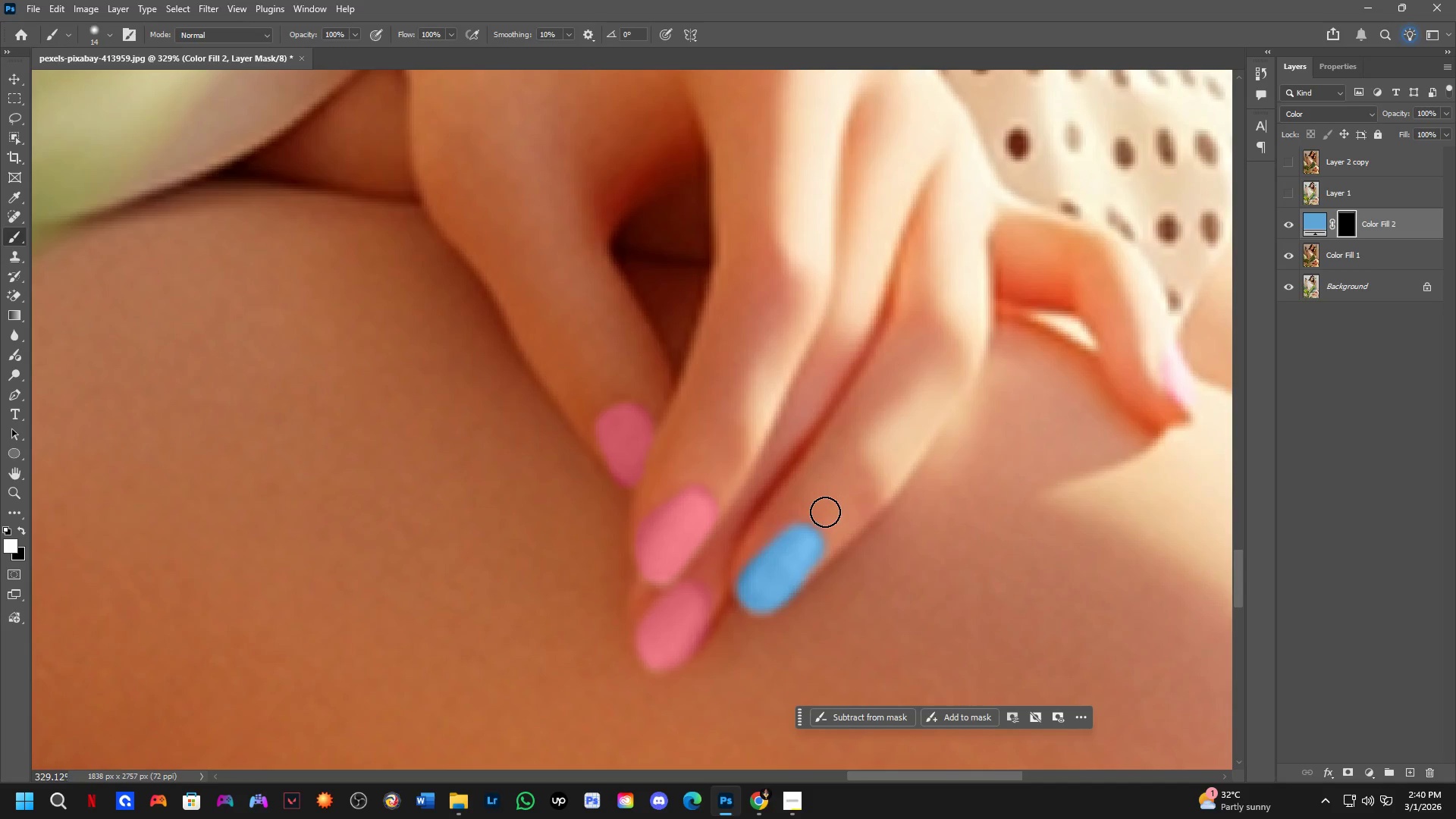 
left_click_drag(start_coordinate=[833, 522], to_coordinate=[835, 566])
 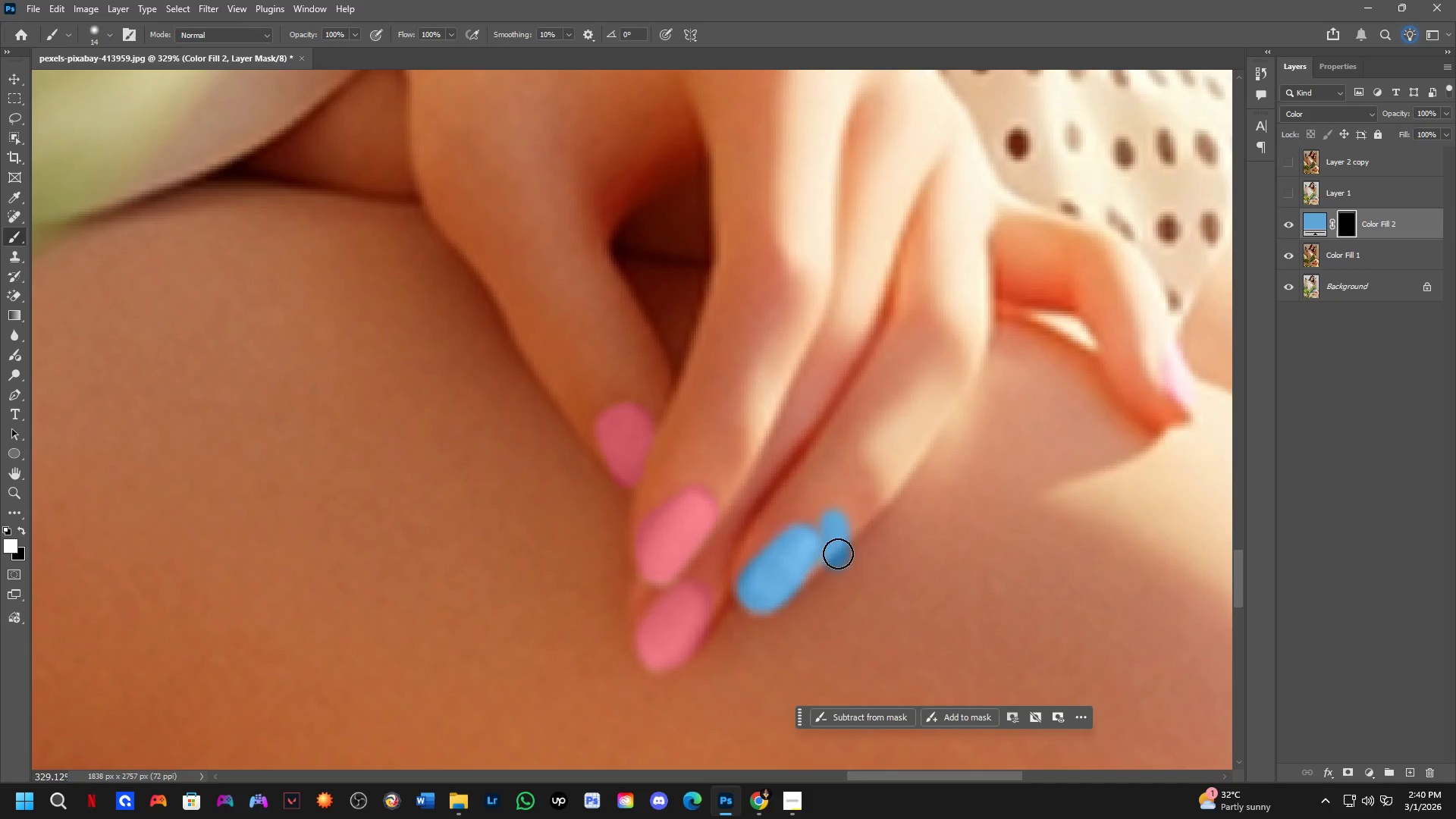 
key(Control+ControlLeft)
 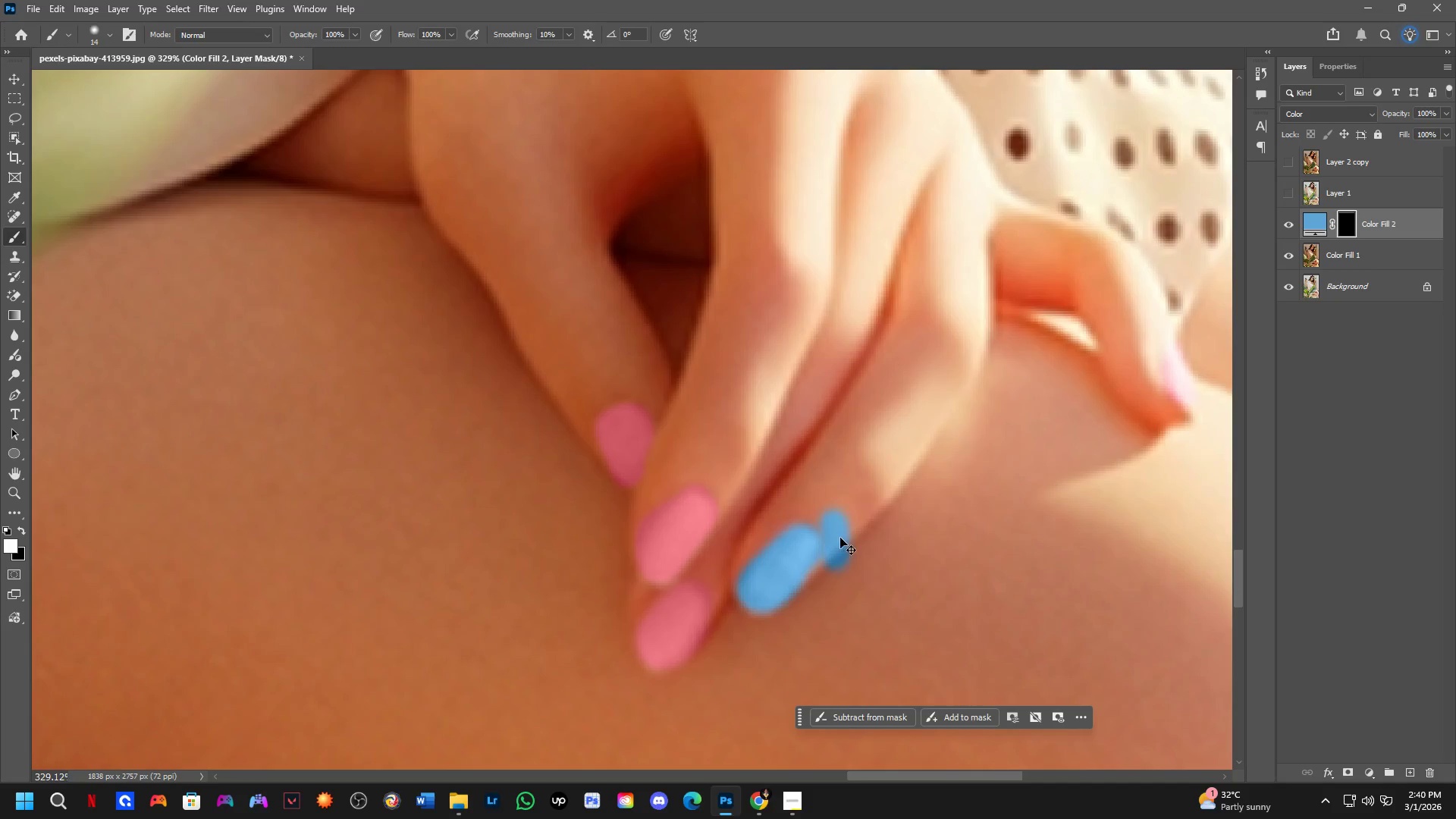 
key(Control+Z)
 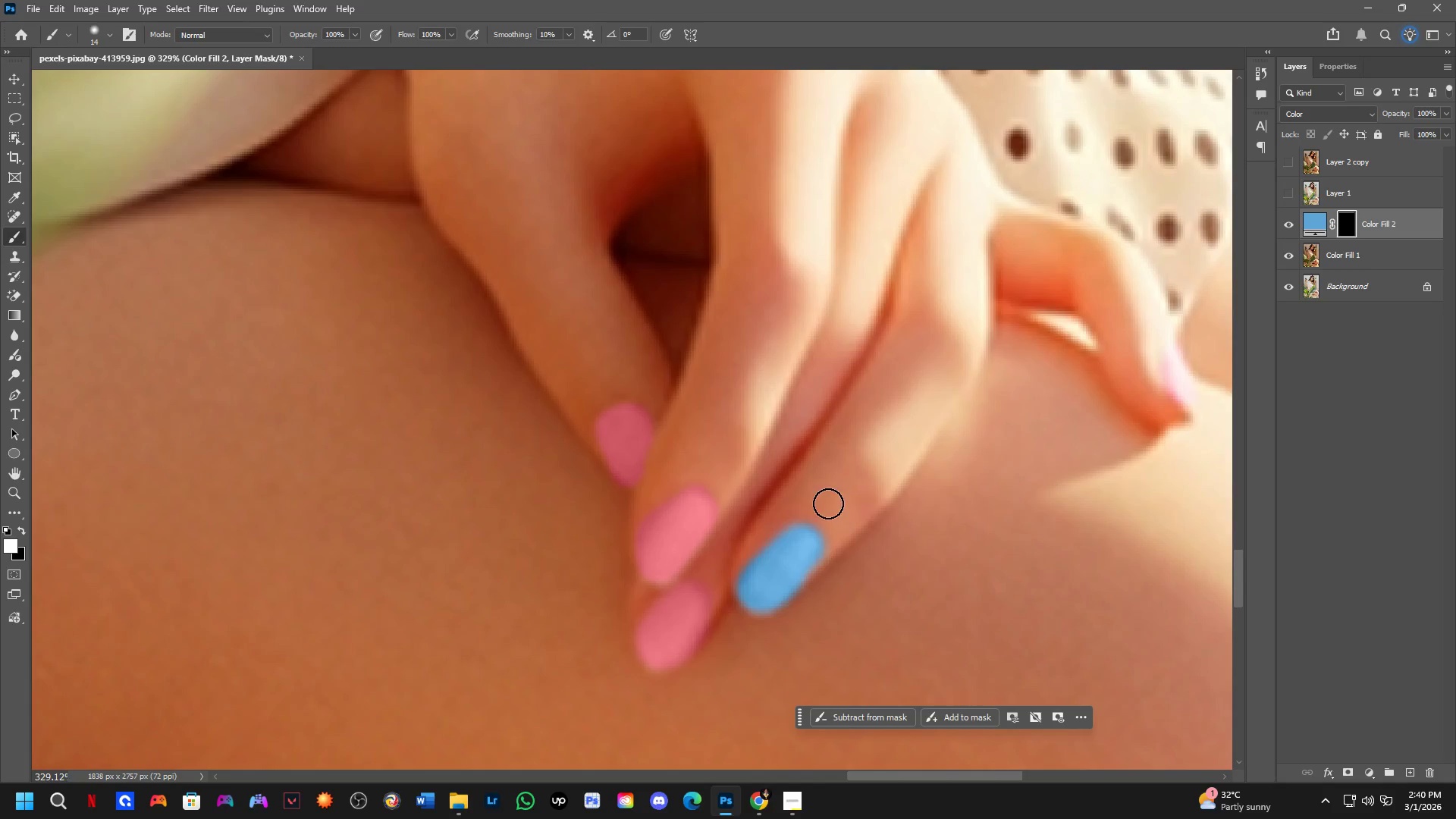 
key(X)
 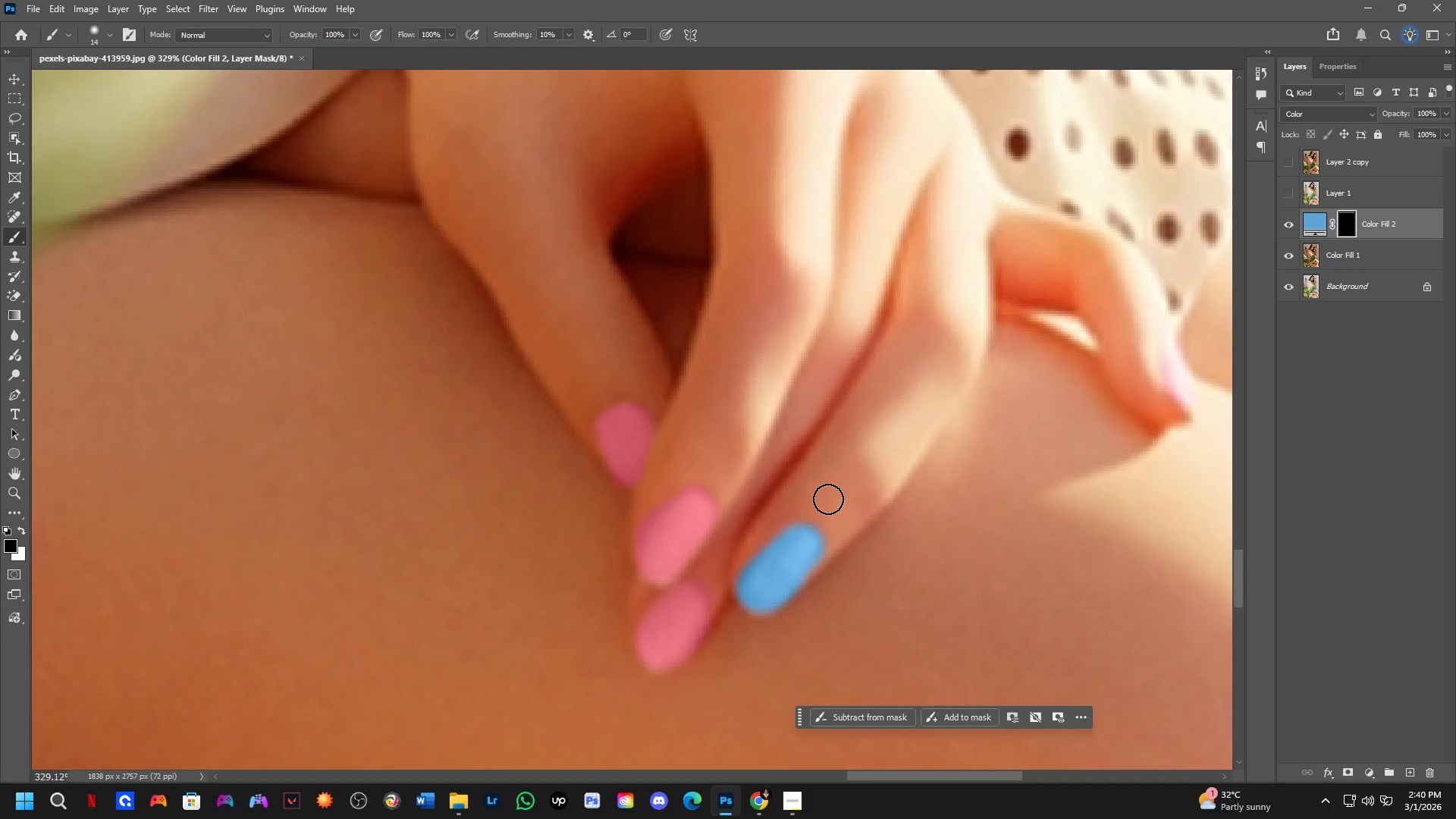 
left_click_drag(start_coordinate=[828, 499], to_coordinate=[729, 640])
 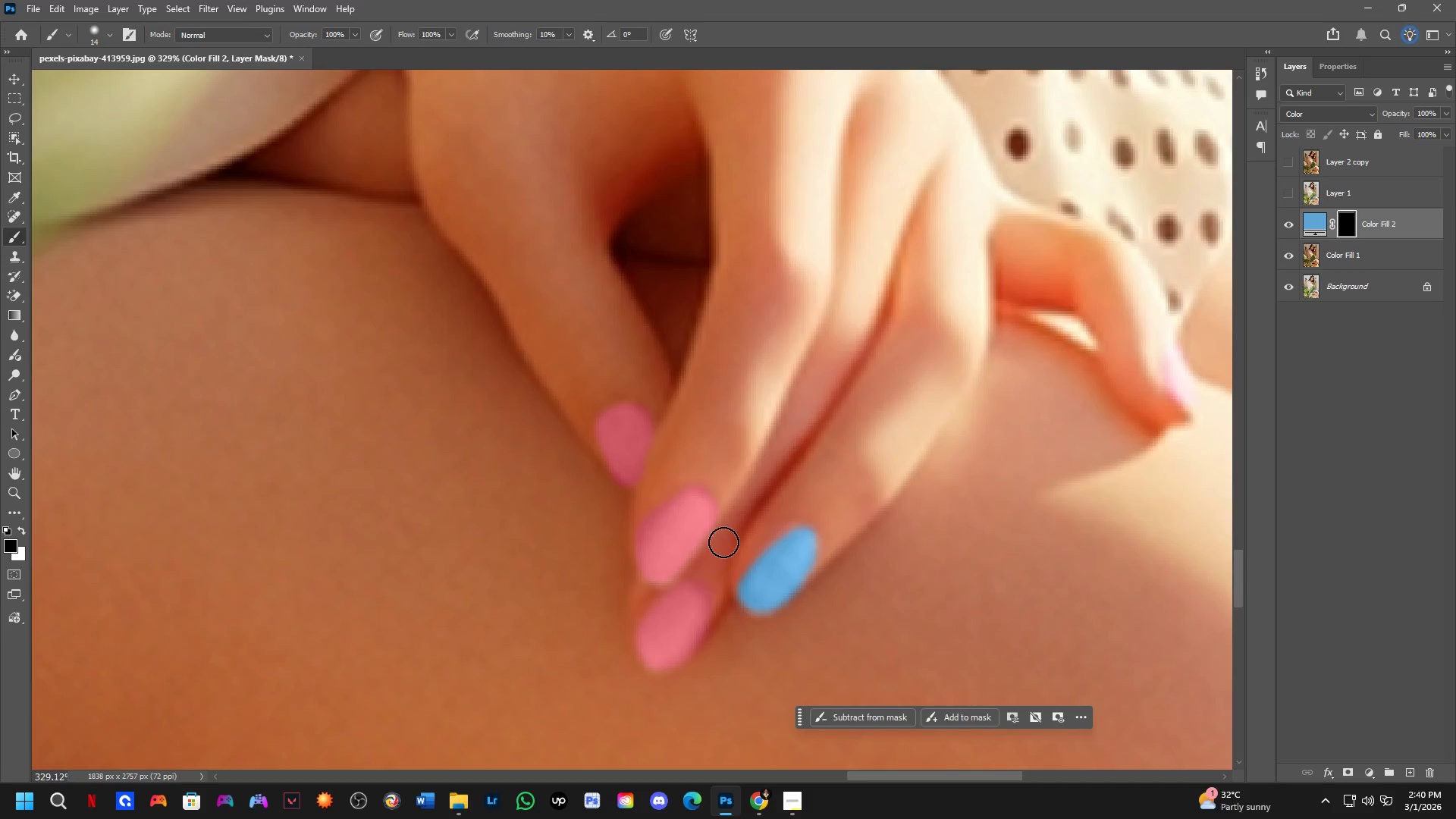 
left_click_drag(start_coordinate=[725, 542], to_coordinate=[742, 637])
 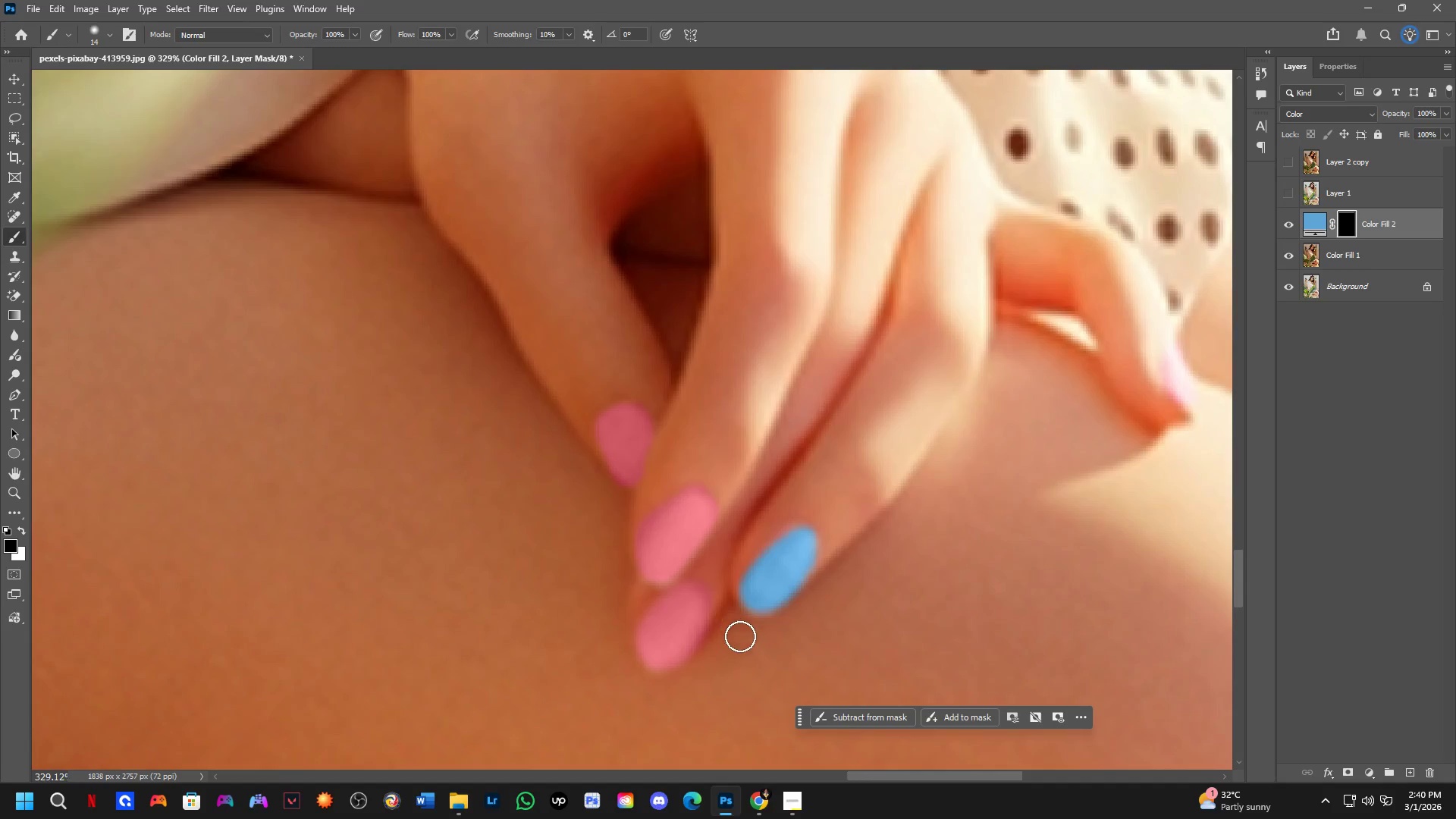 
key(Shift+ShiftLeft)
 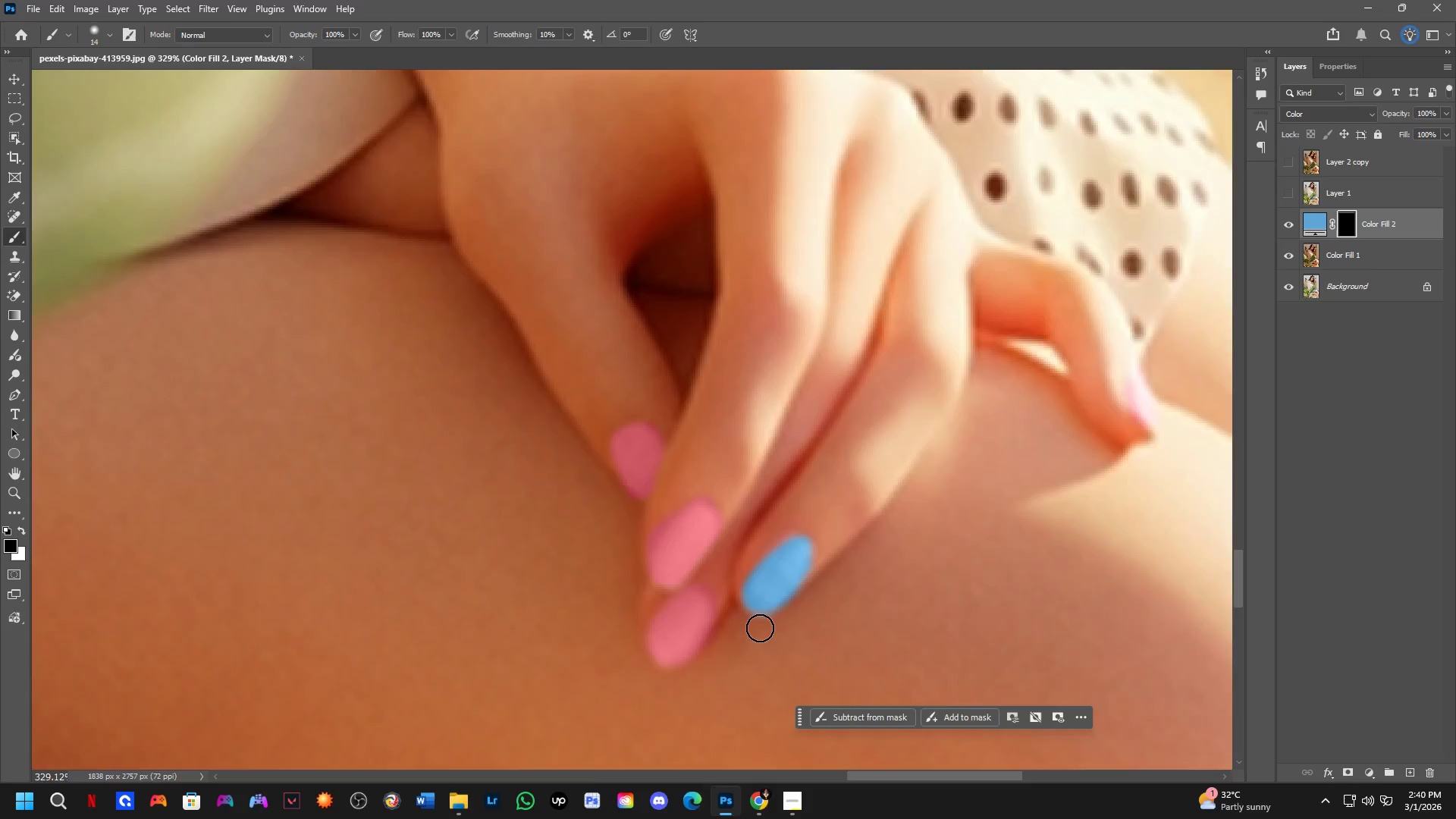 
key(Shift+ShiftLeft)
 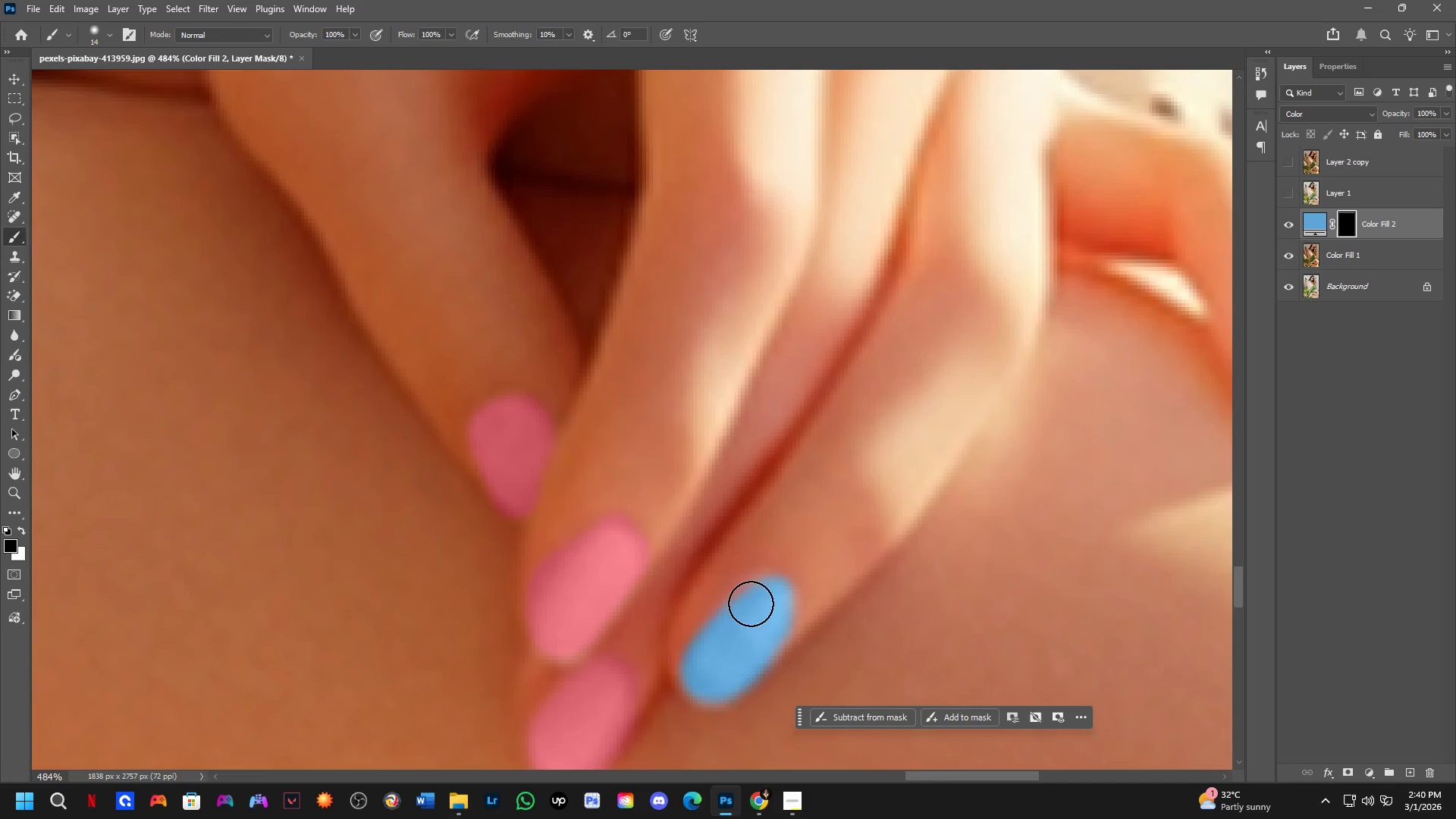 
key(X)
 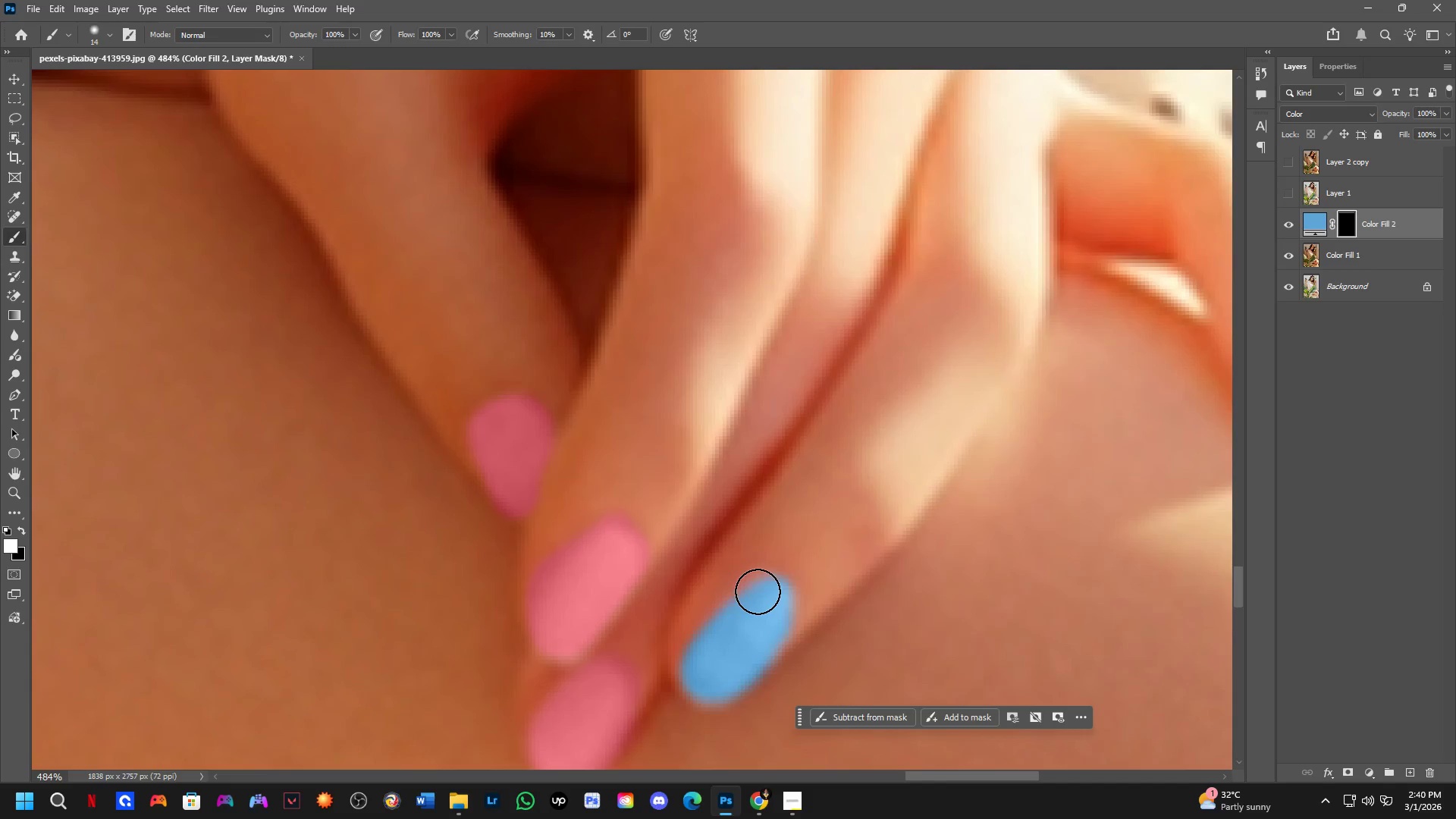 
left_click_drag(start_coordinate=[758, 592], to_coordinate=[714, 658])
 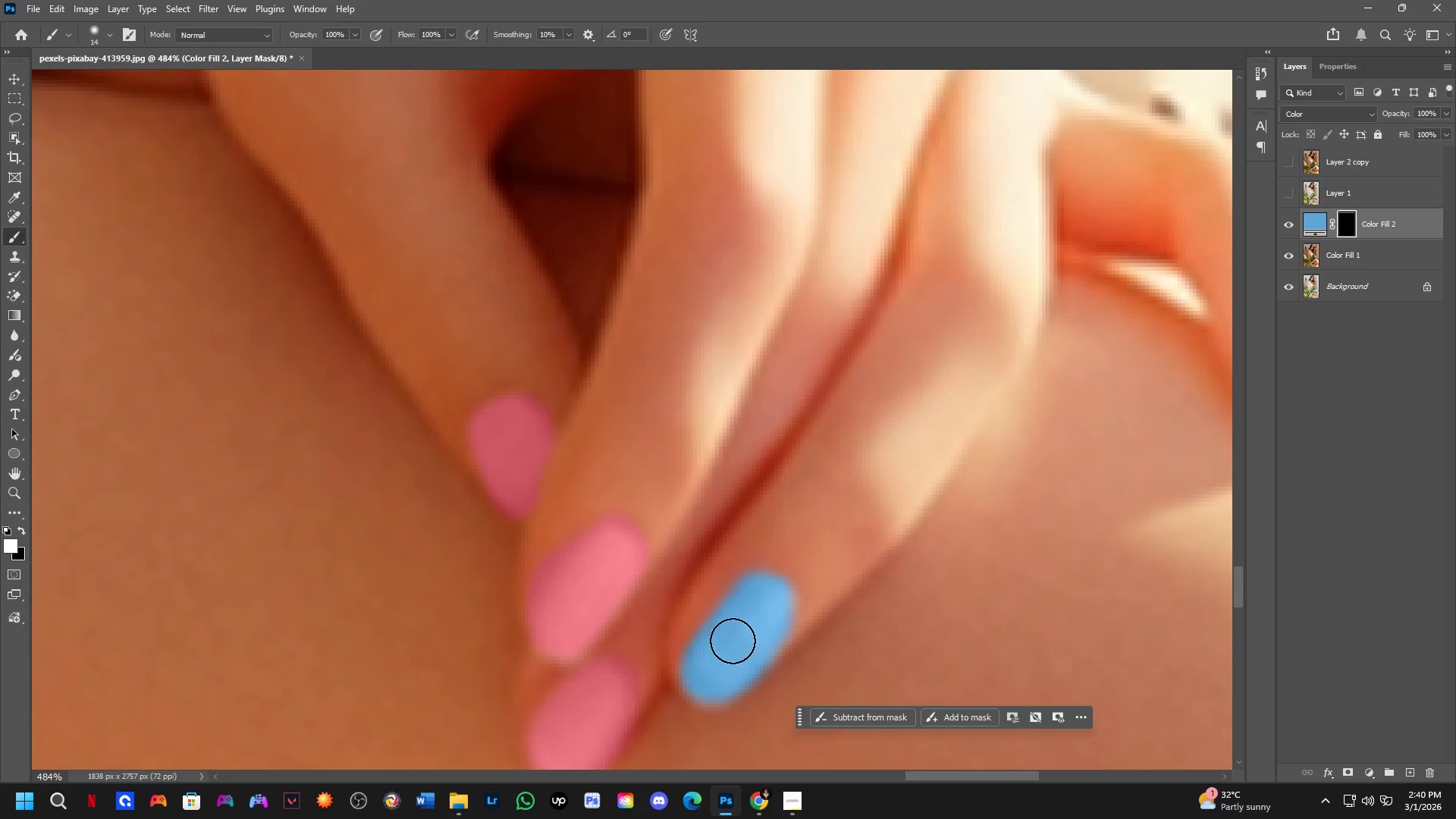 
scroll: coordinate [752, 610], scroll_direction: up, amount: 2.0
 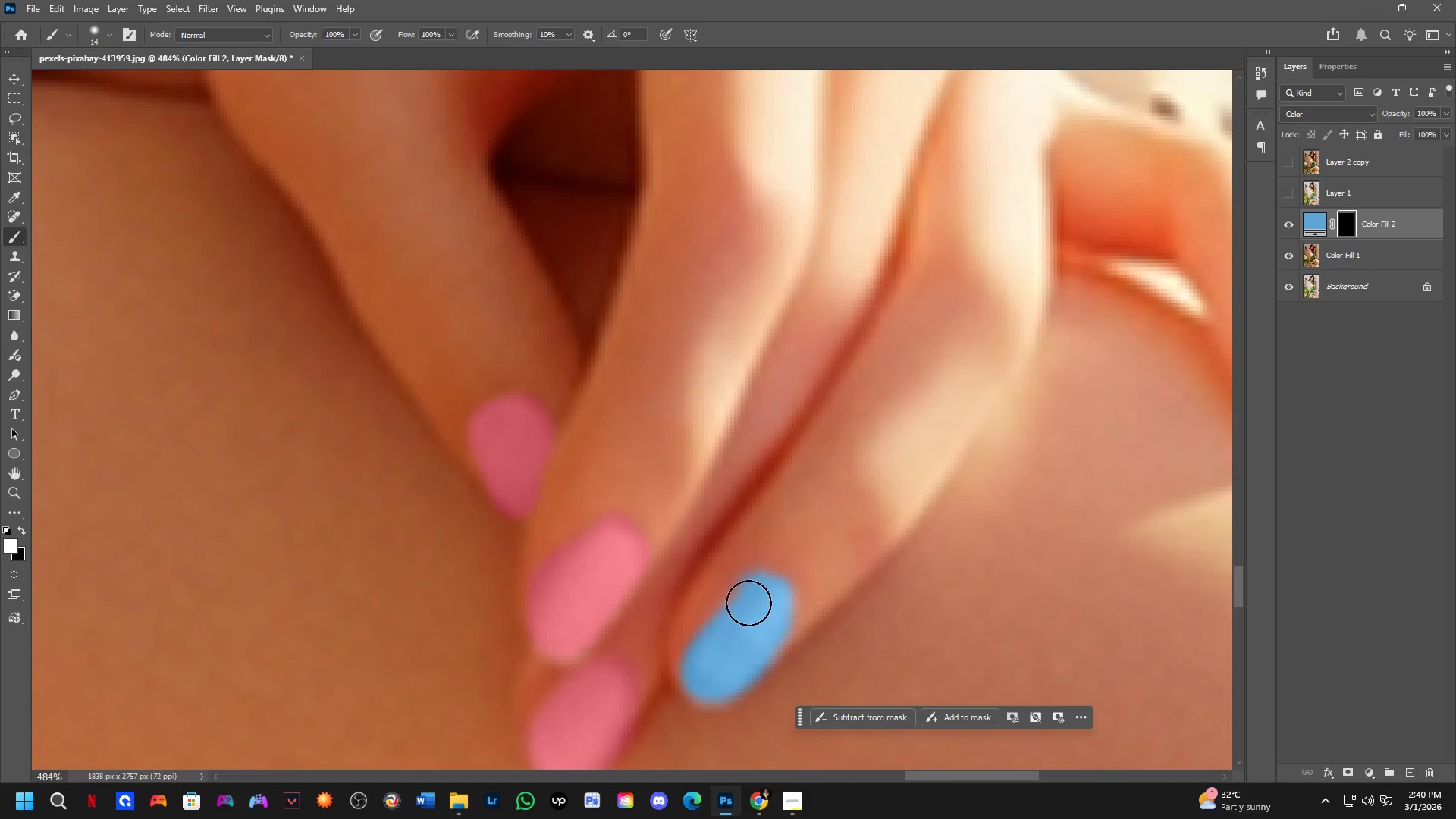 
key(Shift+ShiftLeft)
 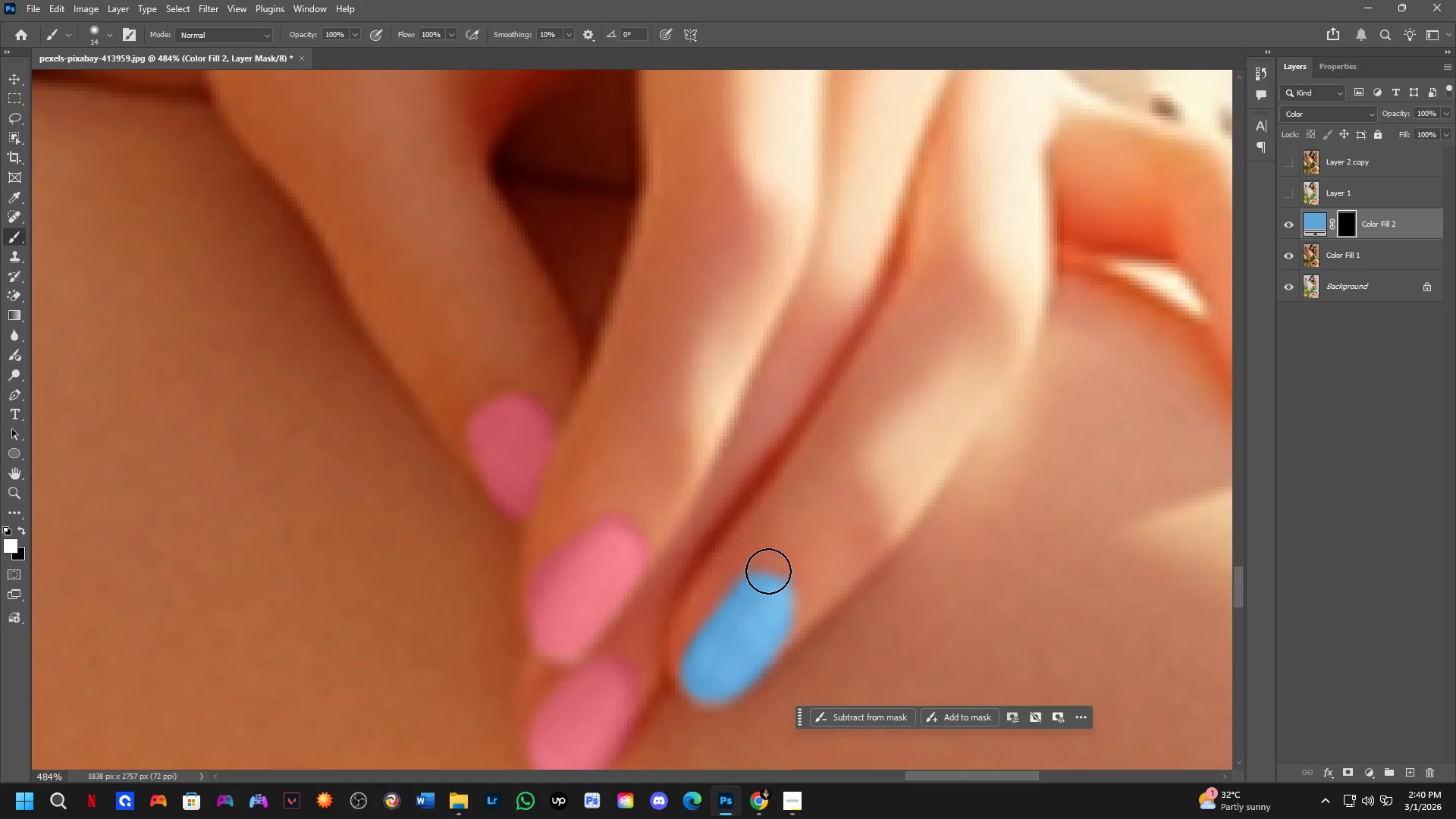 
scroll: coordinate [801, 573], scroll_direction: down, amount: 13.0
 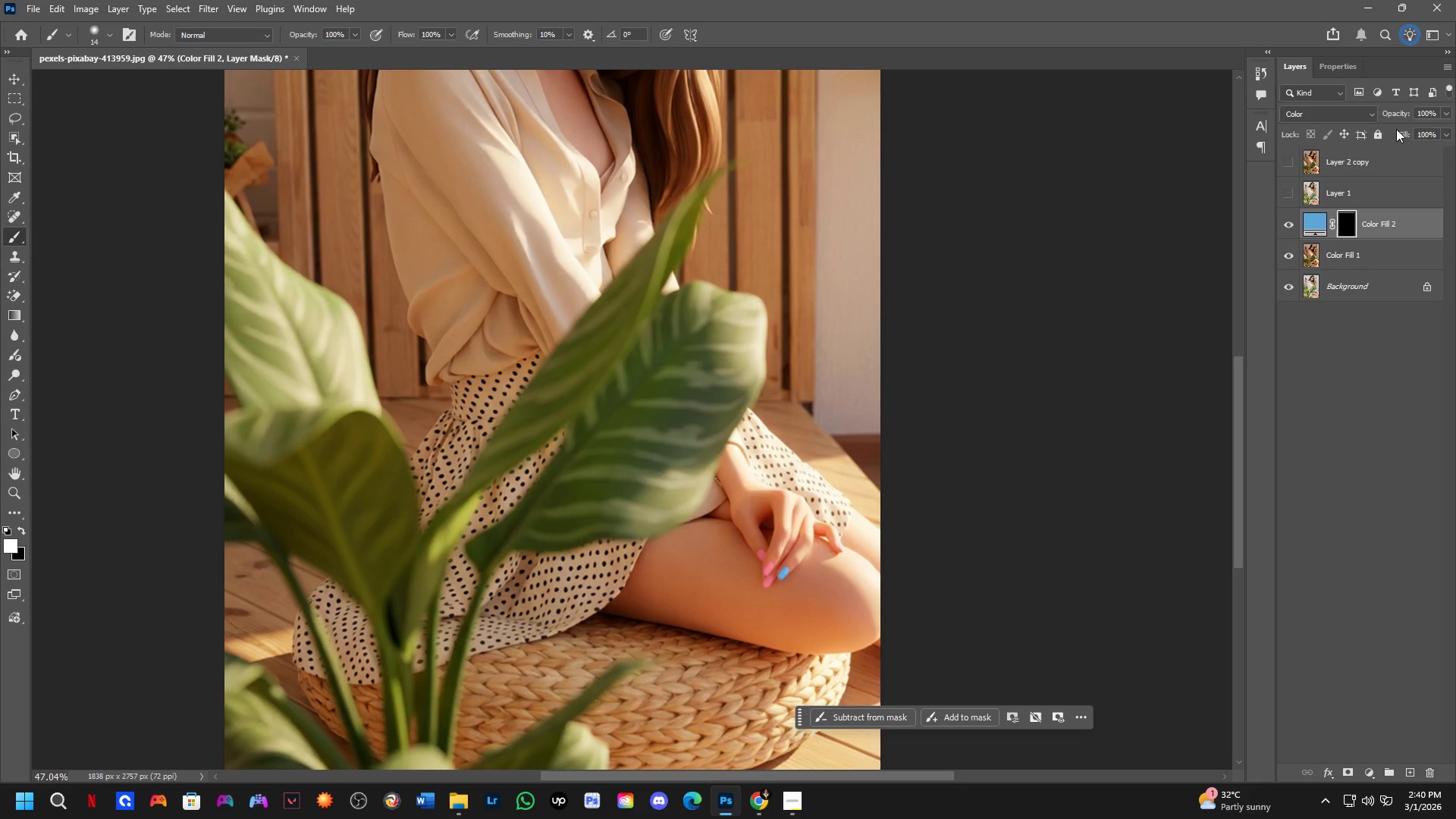 
left_click_drag(start_coordinate=[1406, 114], to_coordinate=[1381, 122])
 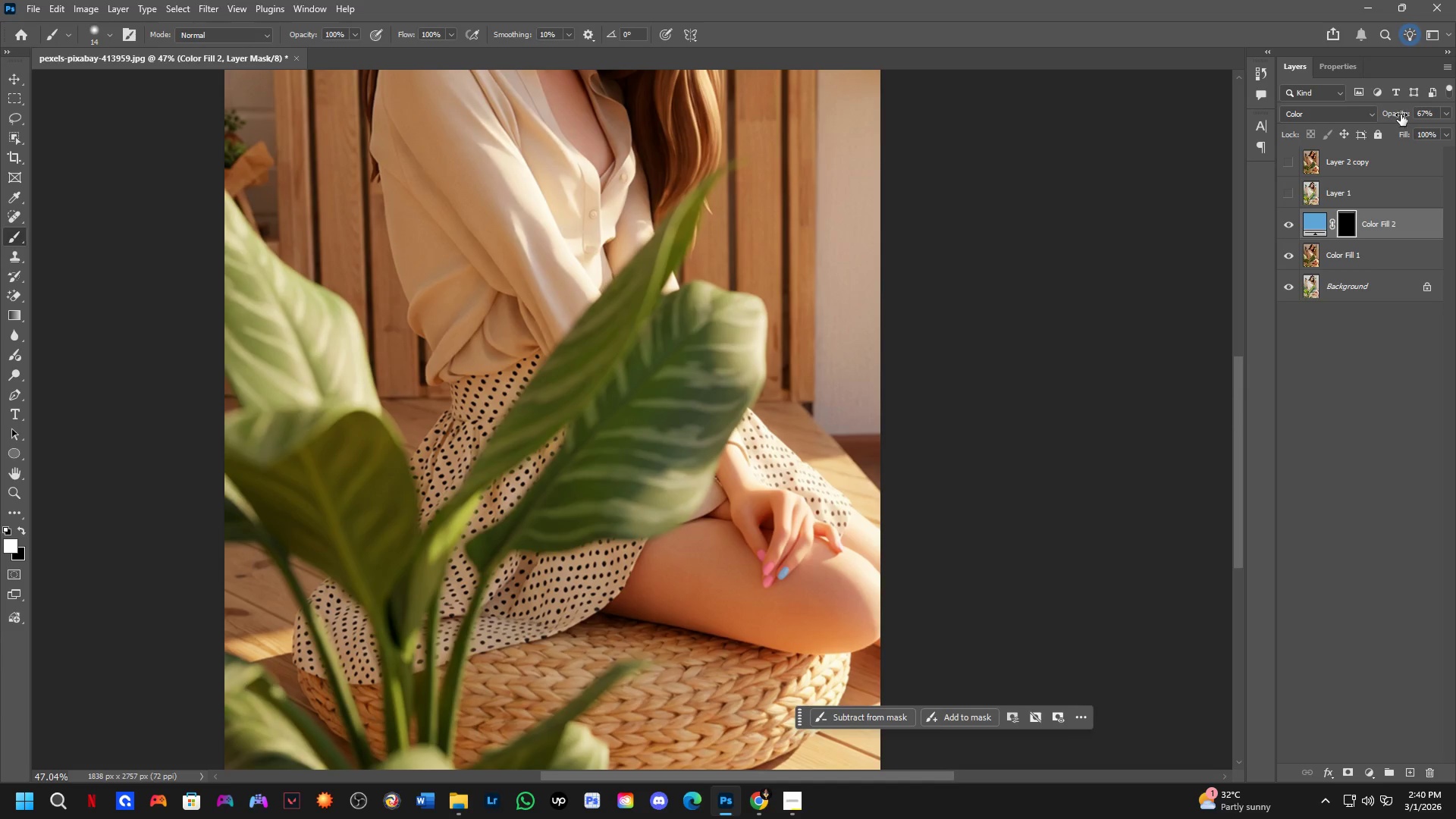 
left_click([1401, 115])
 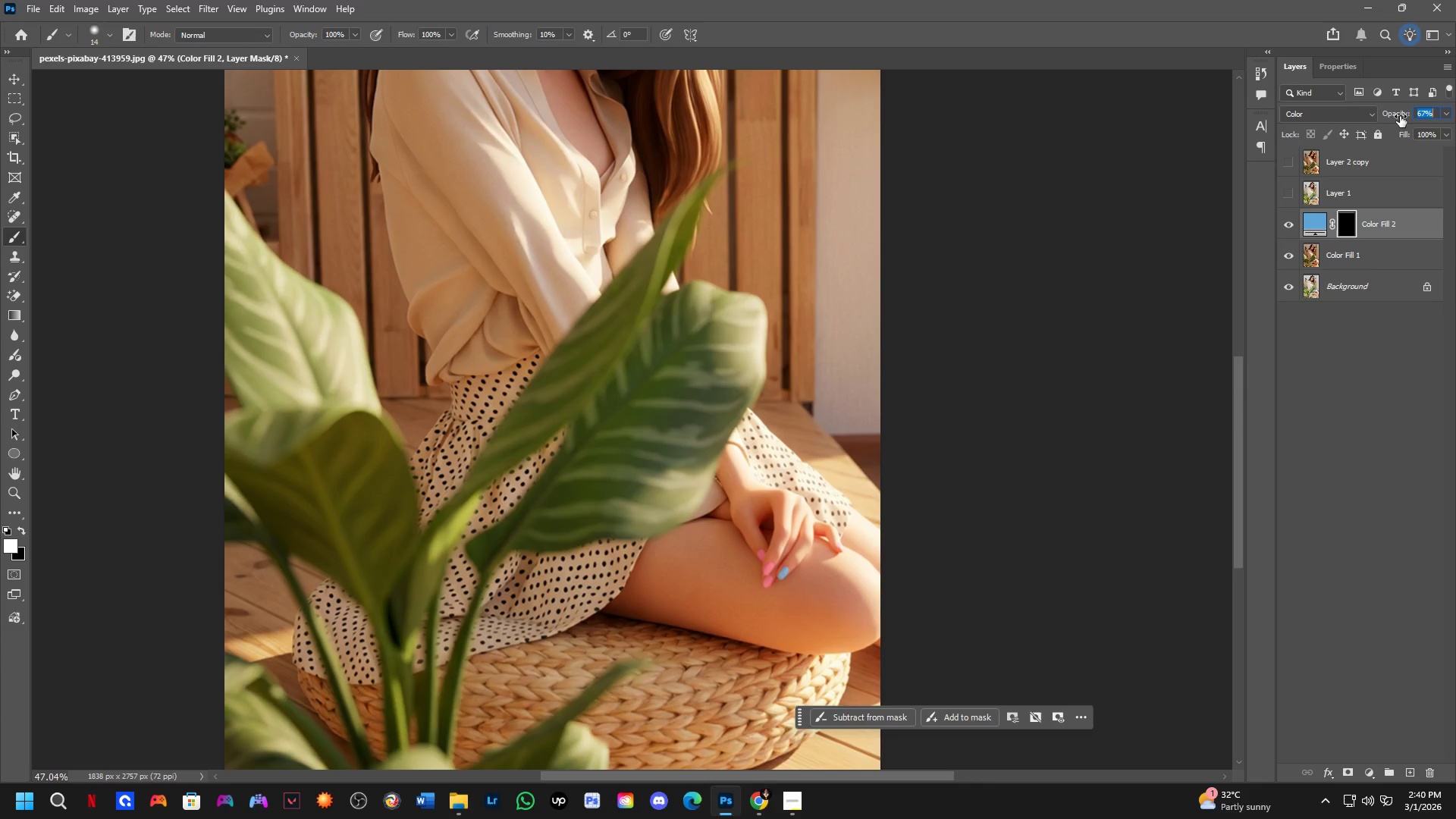 
left_click_drag(start_coordinate=[1401, 115], to_coordinate=[1390, 118])
 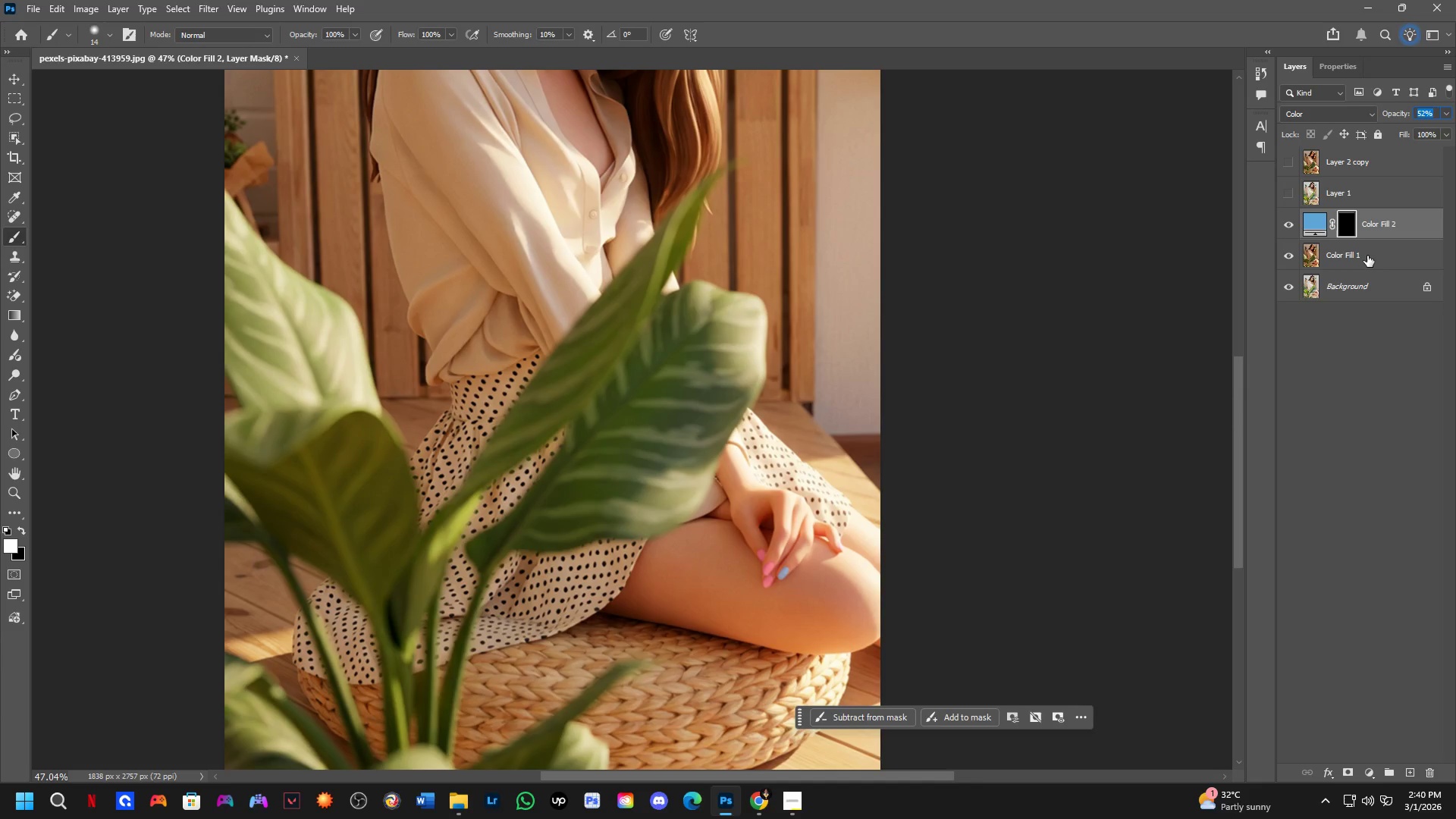 
hold_key(key=ShiftLeft, duration=0.31)
left_click([1367, 256])
 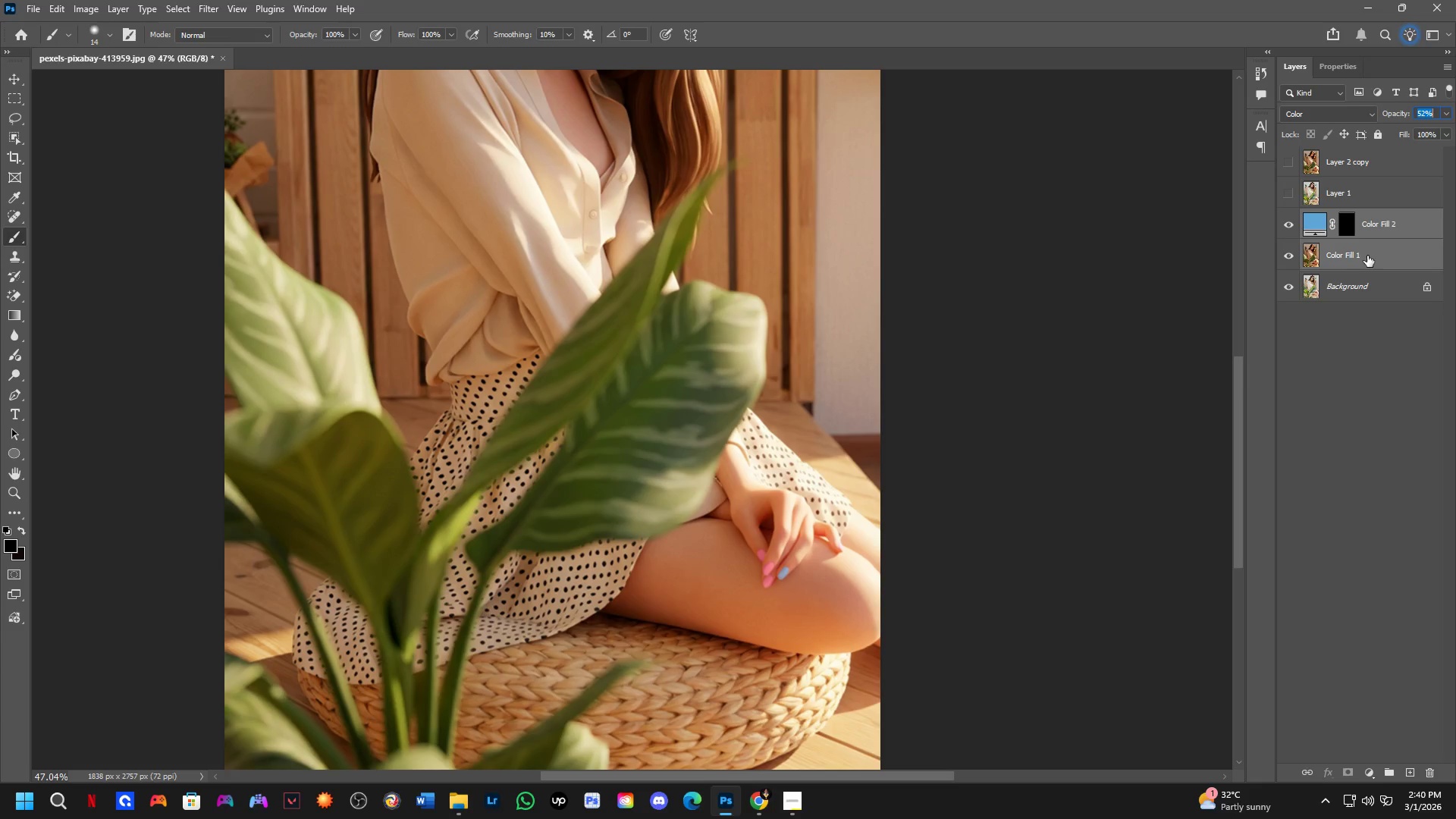 
key(Control+E)
 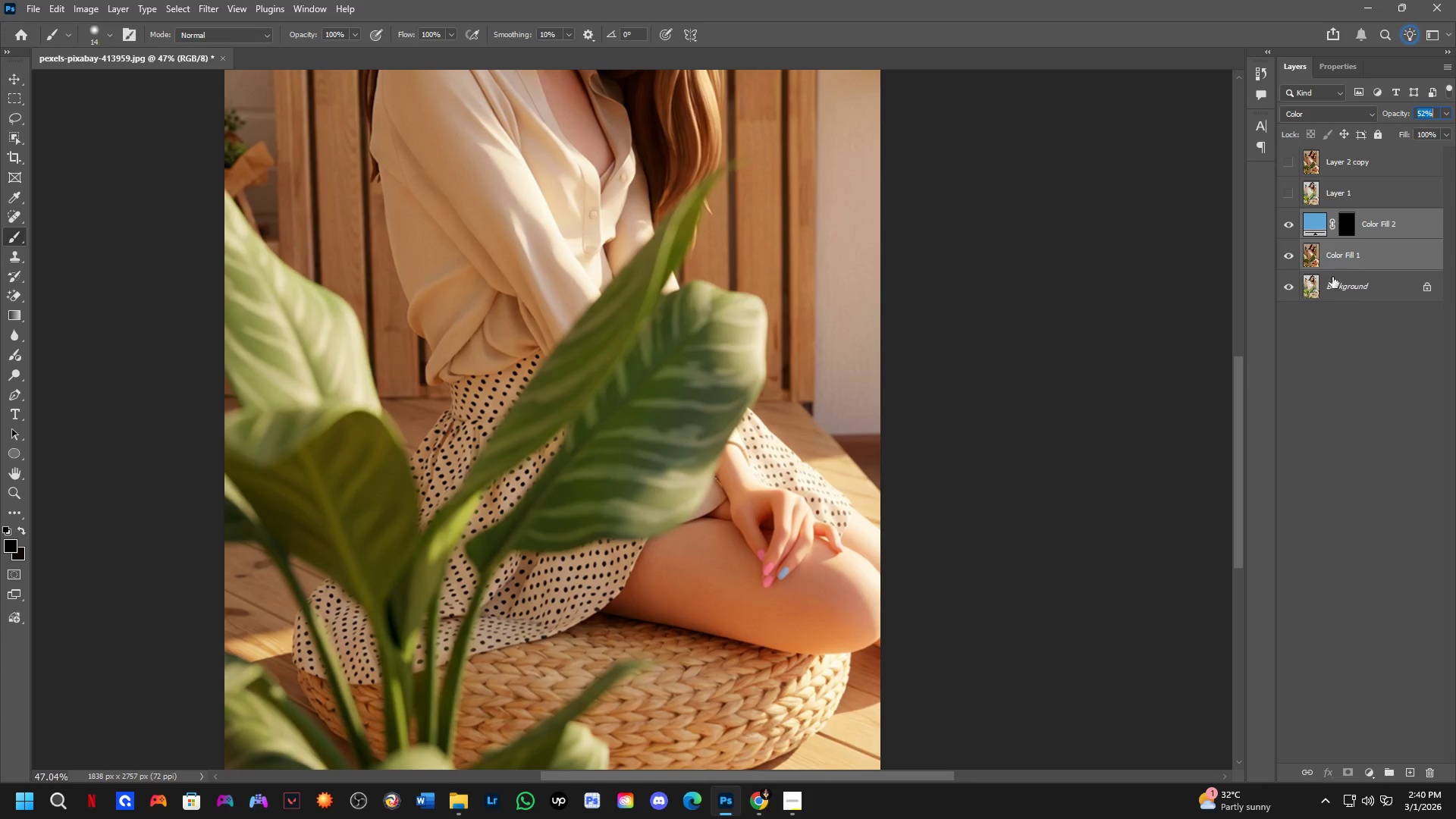 
key(NumpadEnter)
 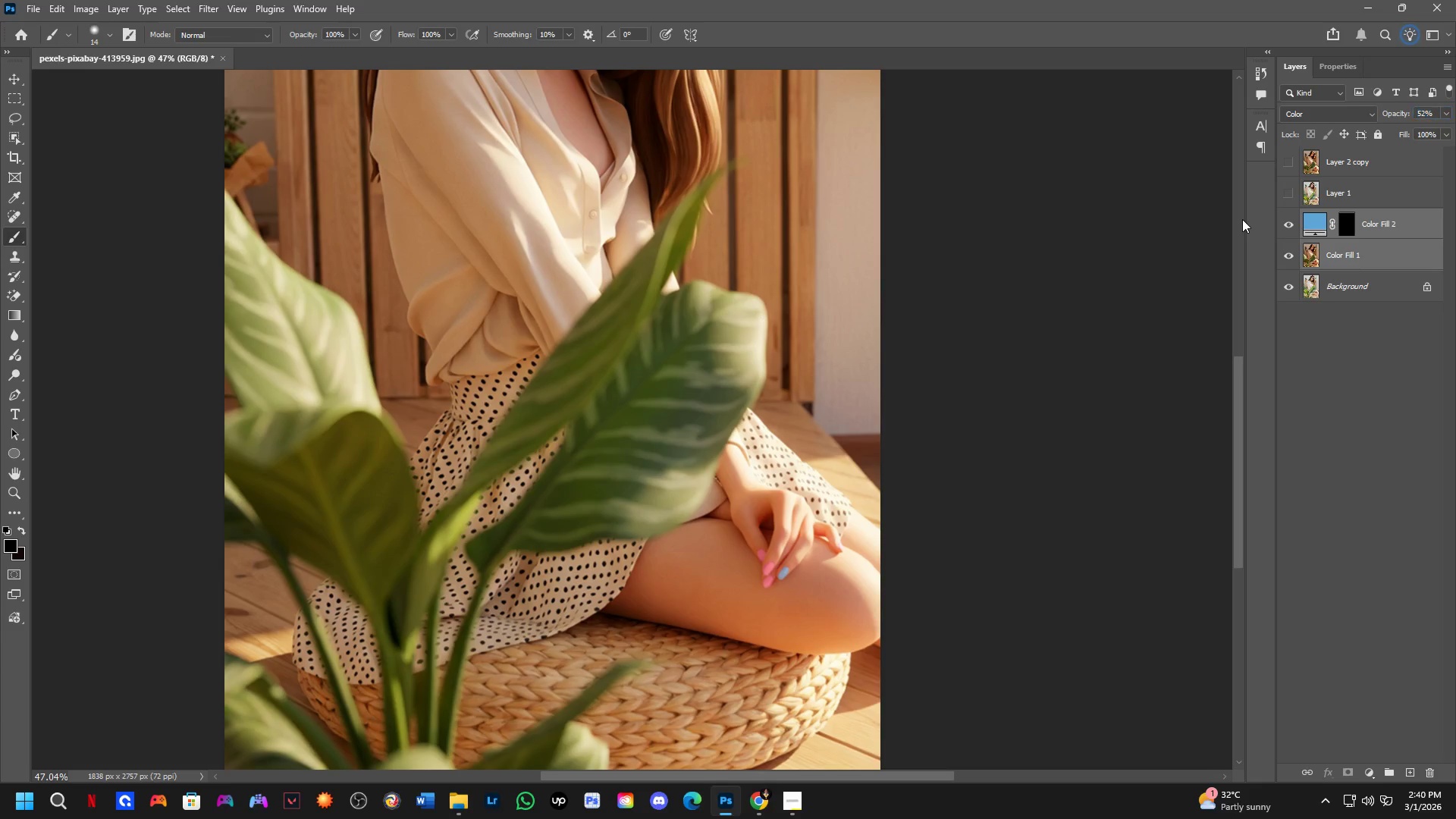 
key(Control+E)
 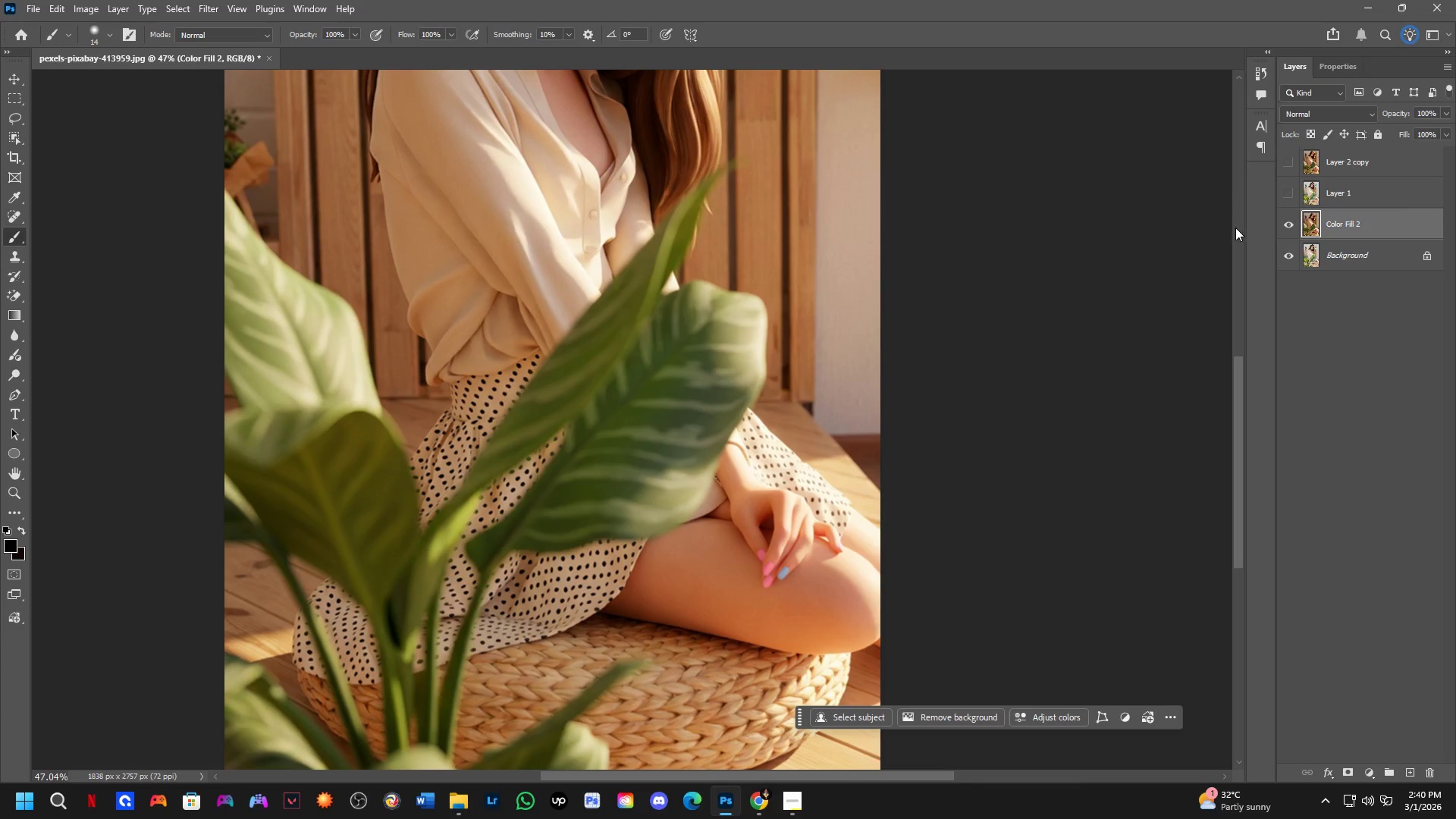 
scroll: coordinate [746, 553], scroll_direction: down, amount: 7.0
 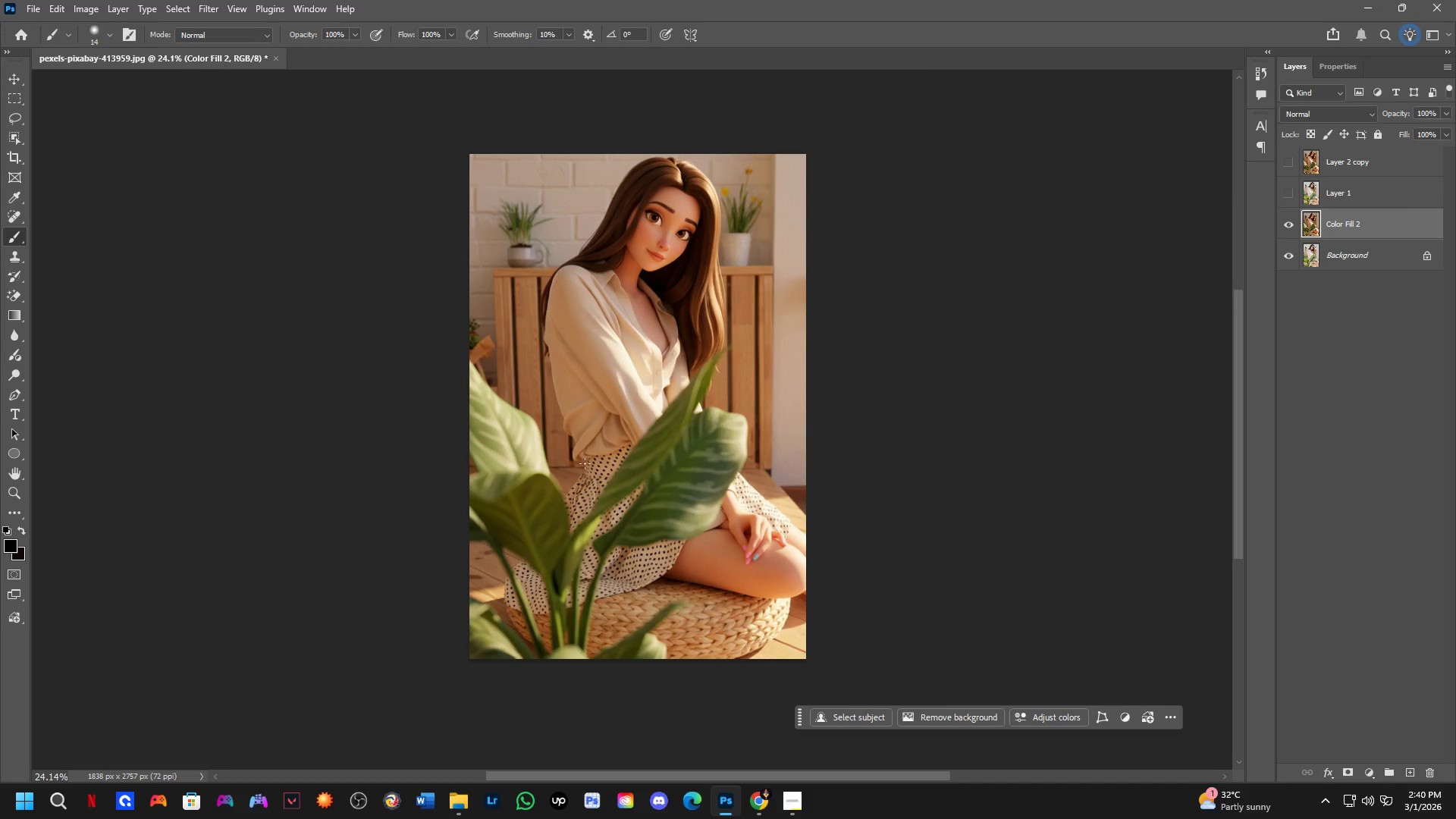 
scroll: coordinate [424, 316], scroll_direction: up, amount: 9.0
 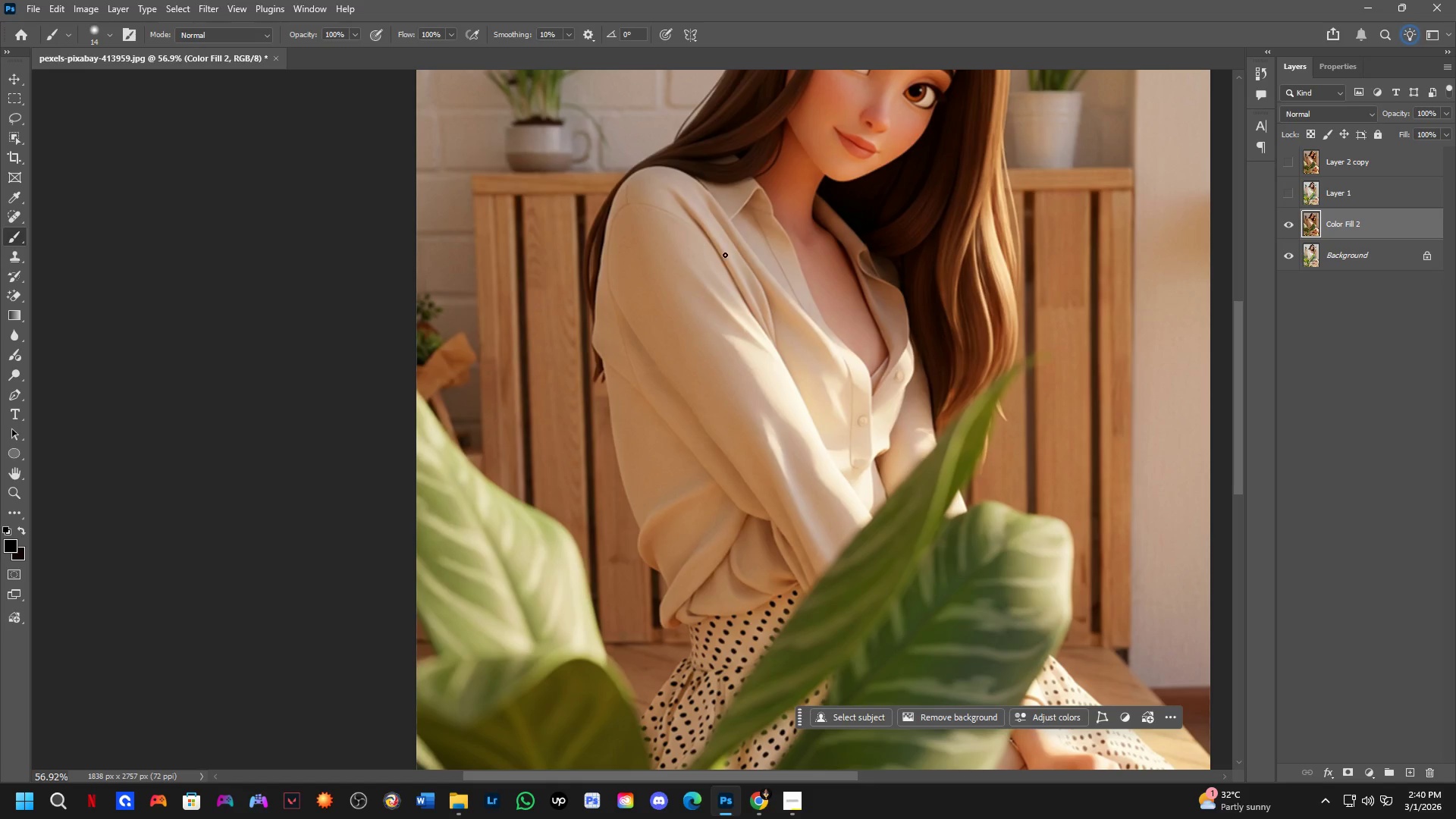 
hold_key(key=Space, duration=0.56)
 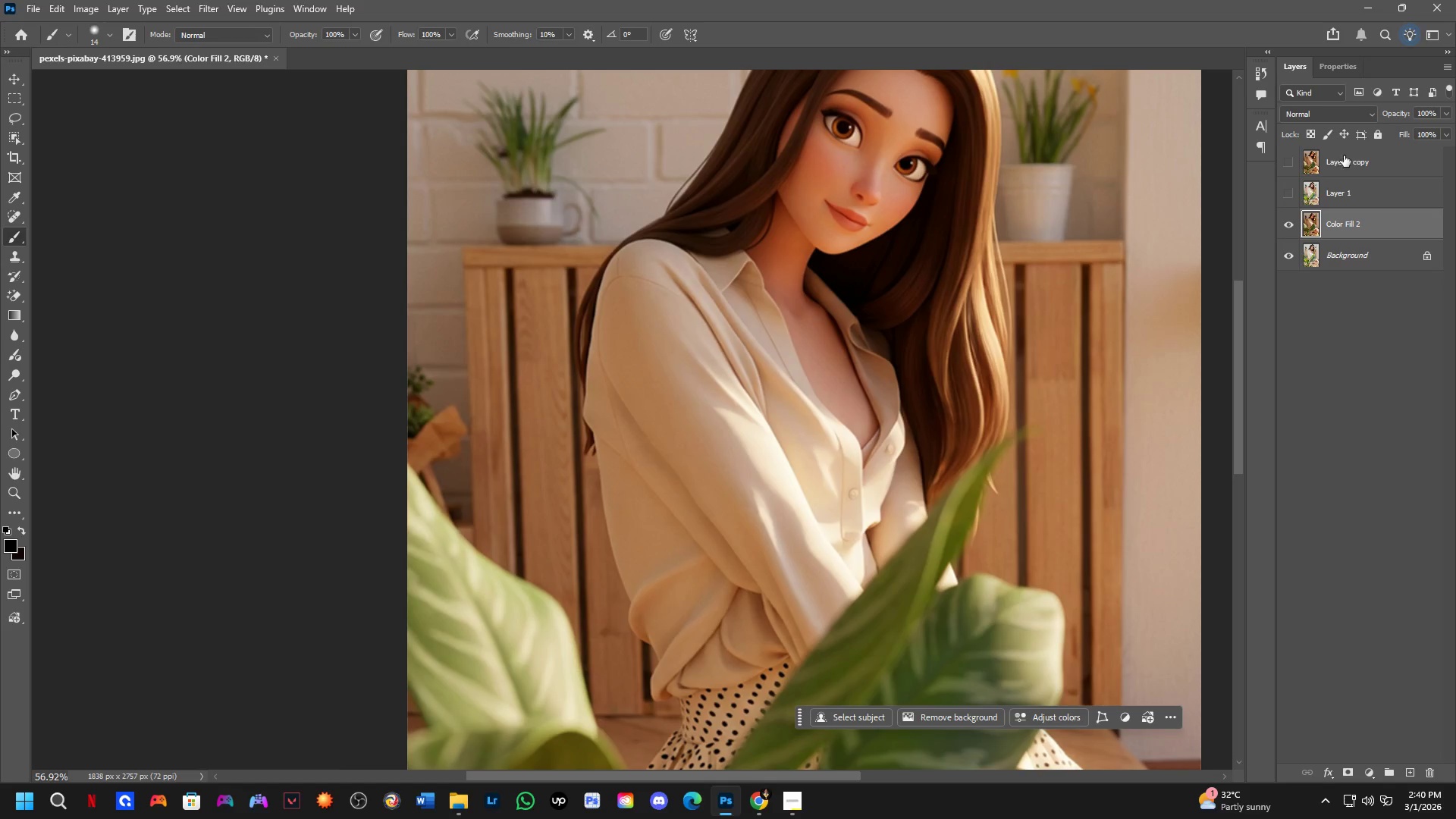 
left_click_drag(start_coordinate=[1018, 372], to_coordinate=[970, 437])
 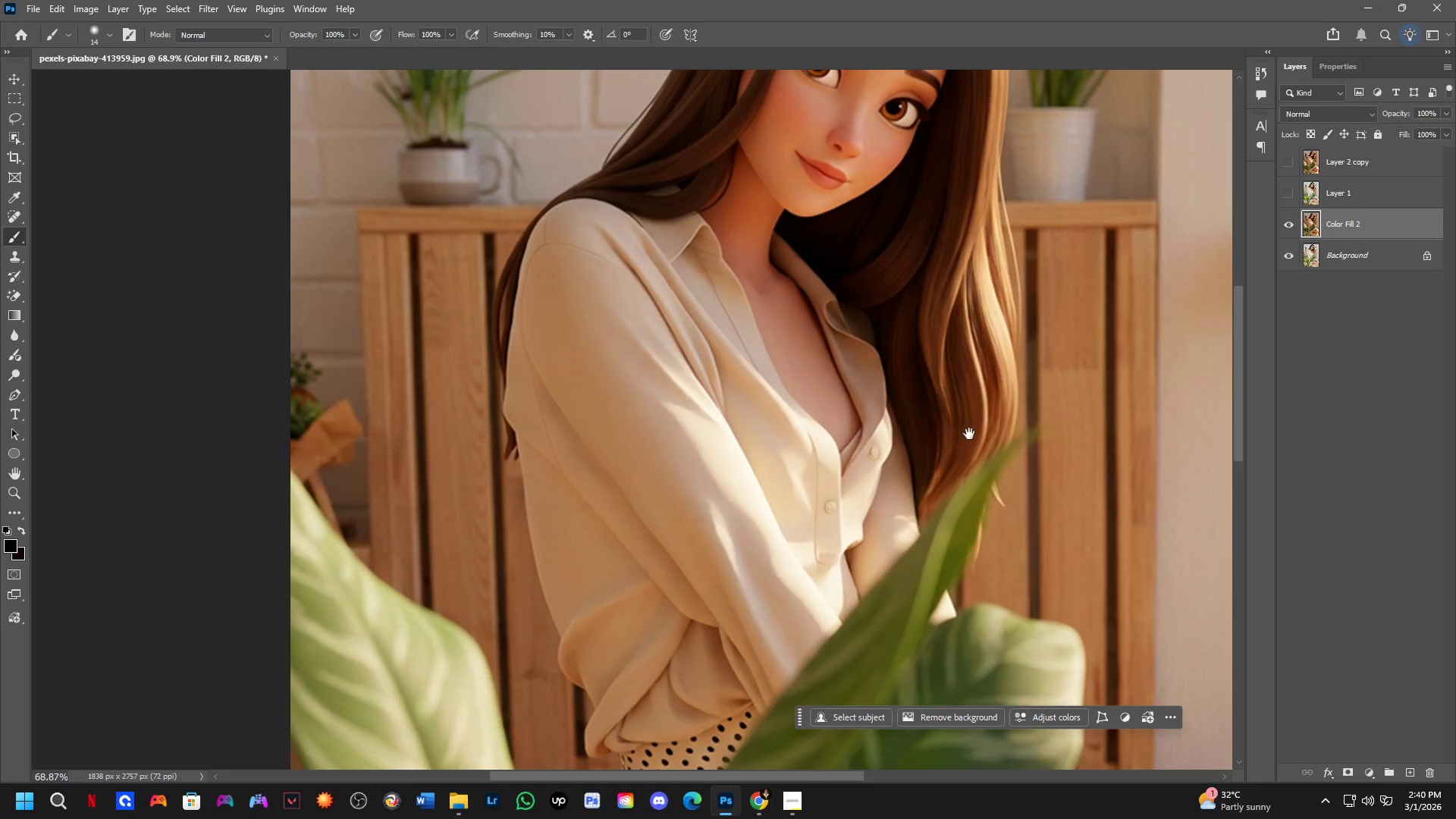 
scroll: coordinate [789, 322], scroll_direction: up, amount: 2.0
 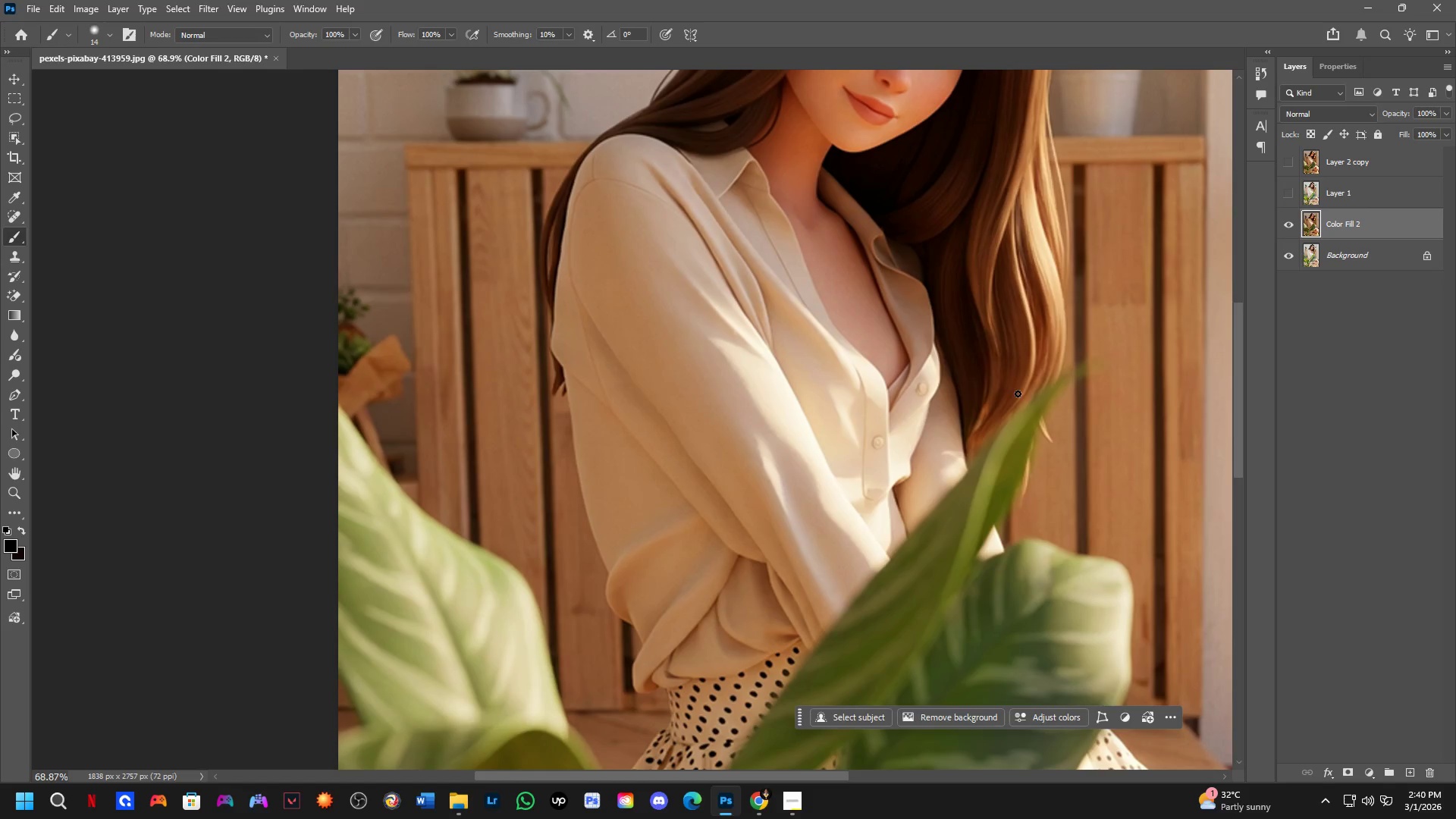 
hold_key(key=Space, duration=11.08)
 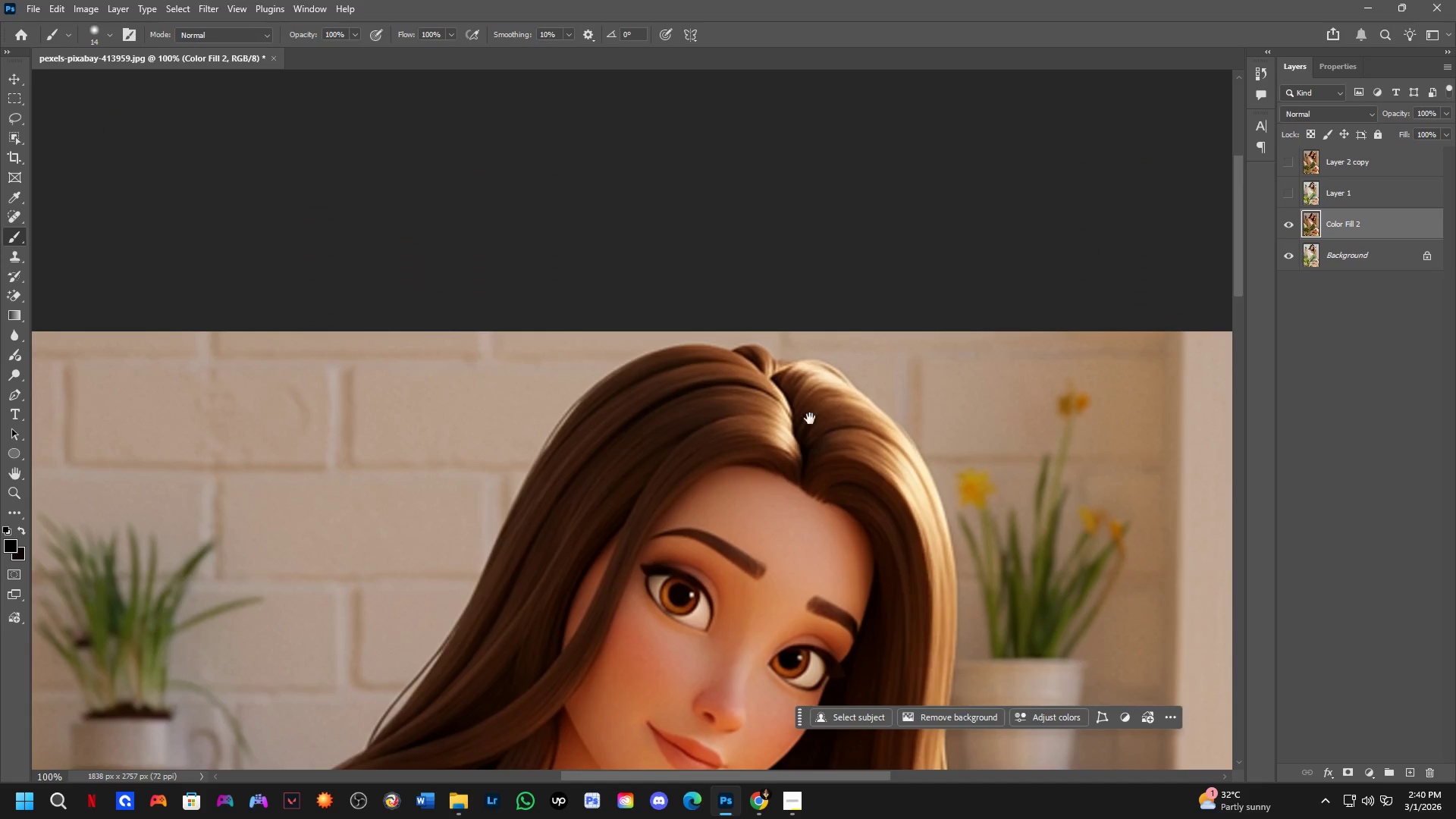 
scroll: coordinate [968, 432], scroll_direction: down, amount: 2.0
 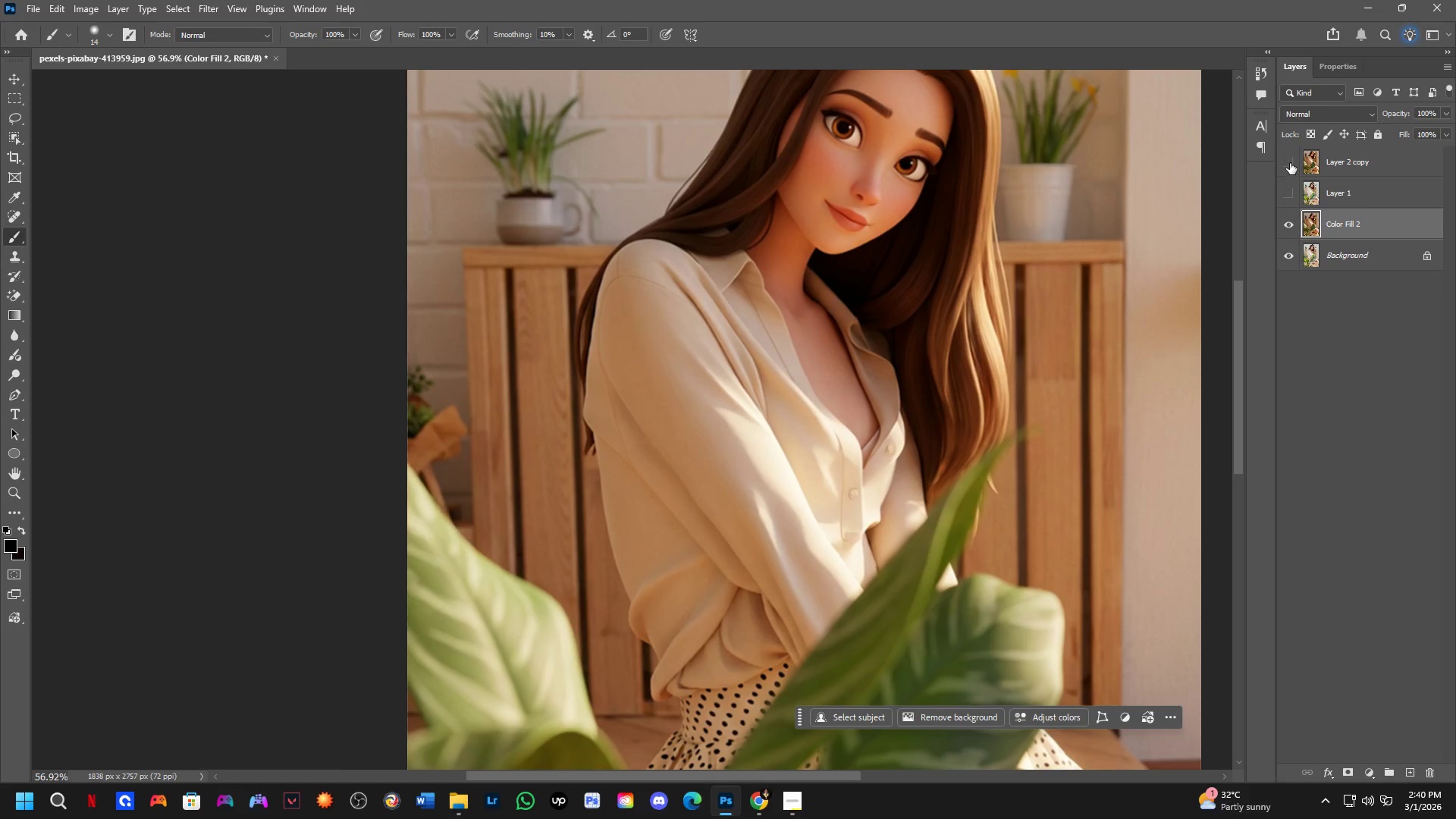 
double_click([1290, 163])
 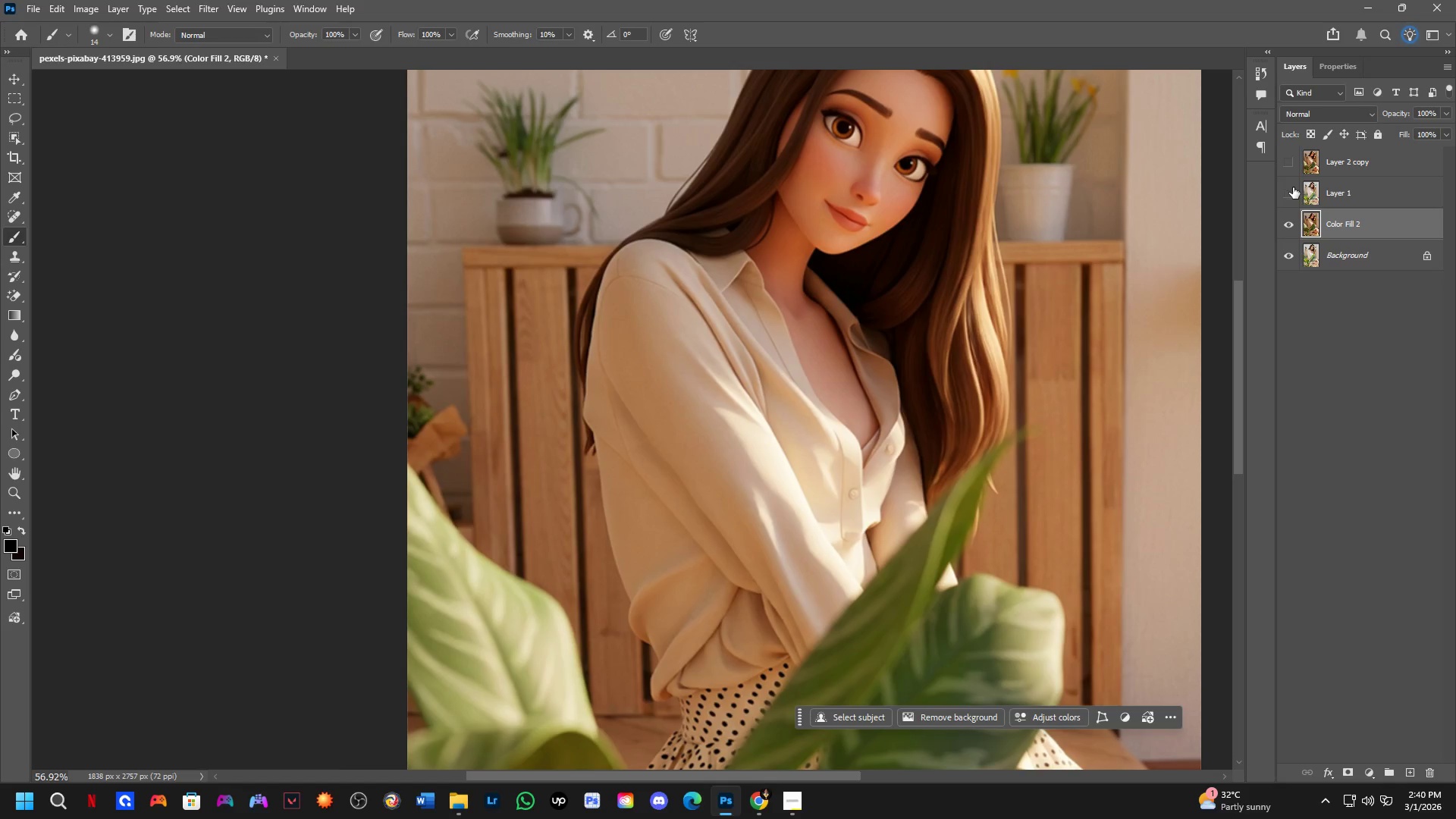 
triple_click([1289, 152])
 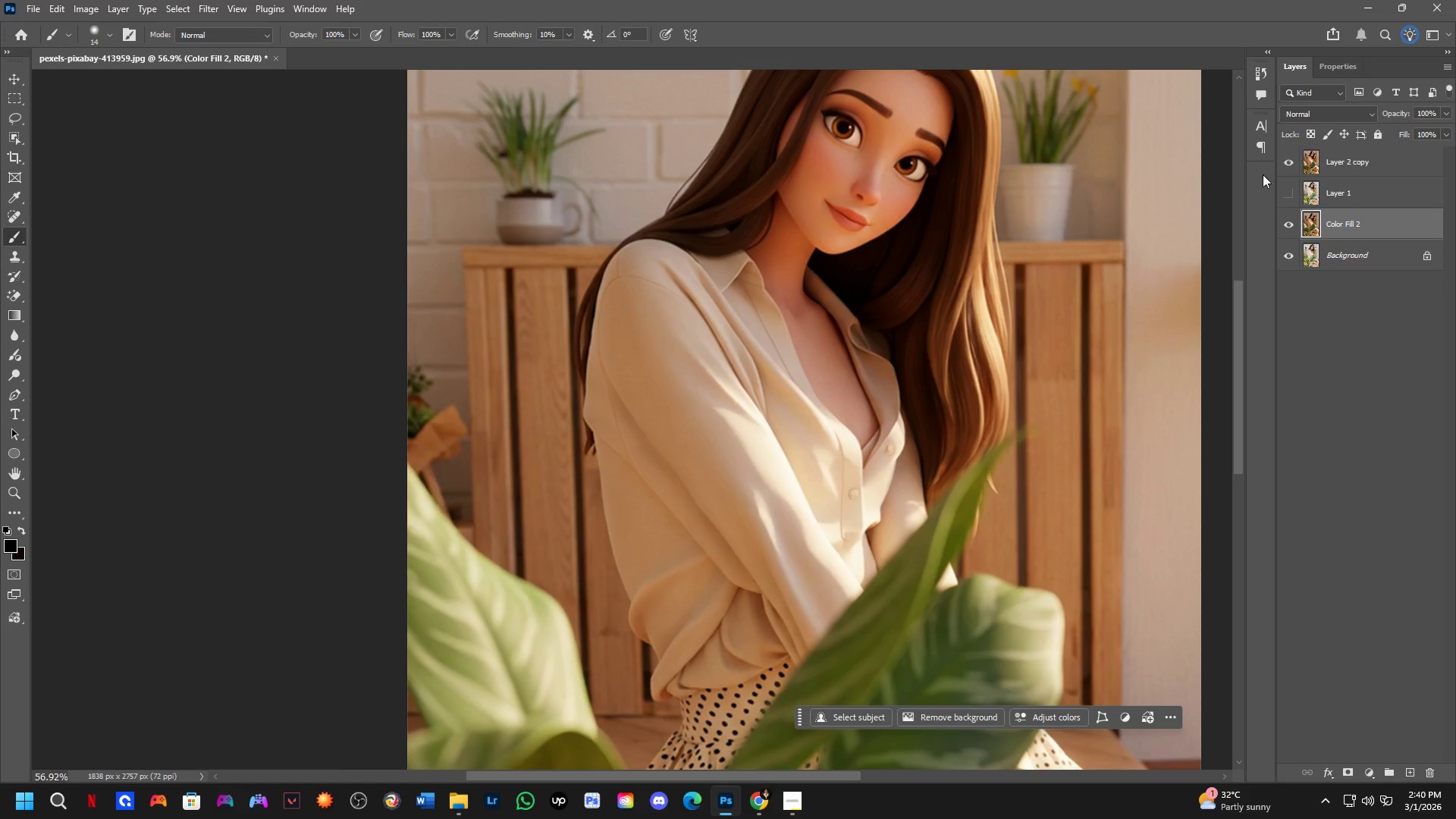 
scroll: coordinate [918, 330], scroll_direction: down, amount: 7.0
 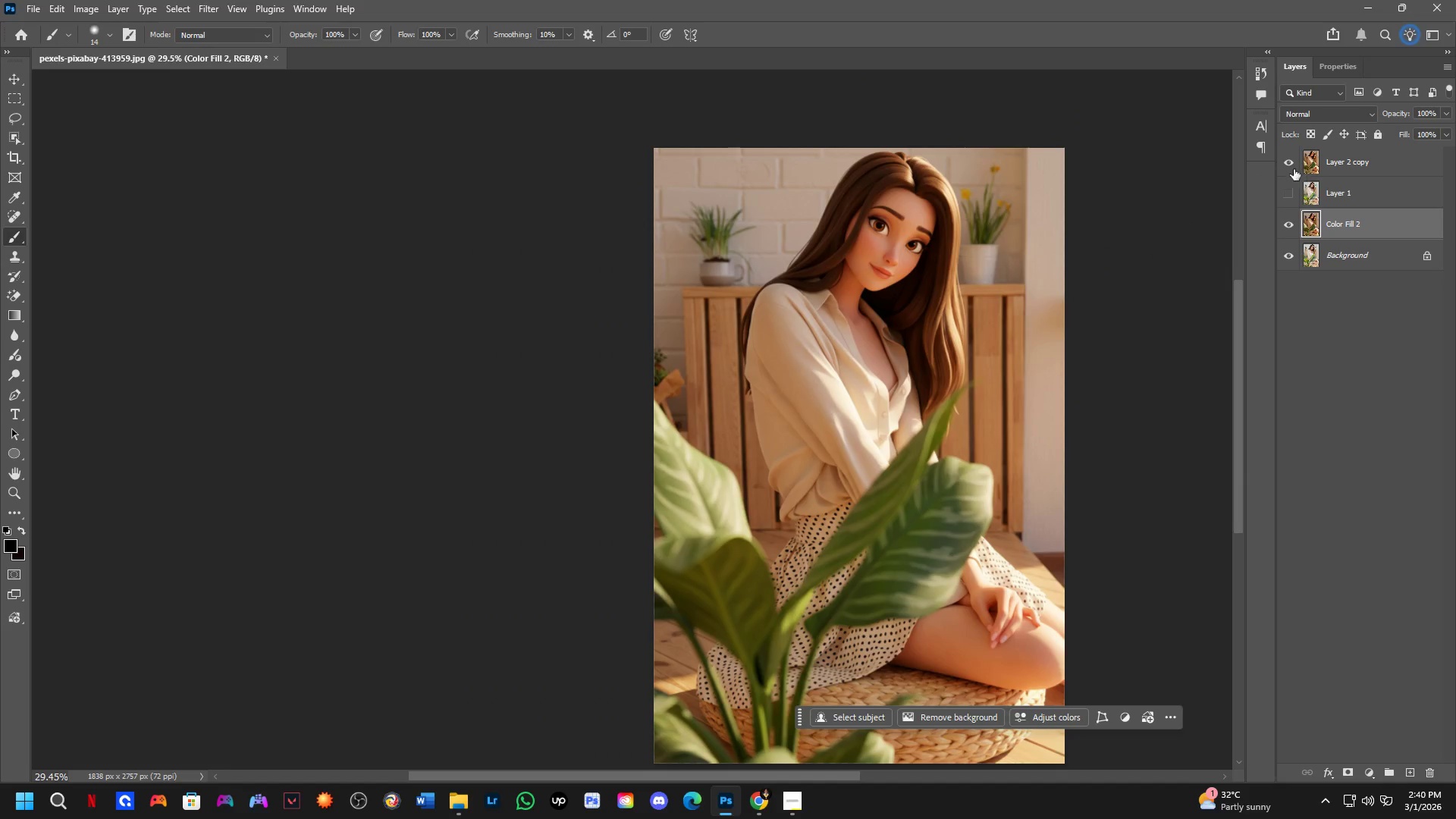 
double_click([1291, 196])
 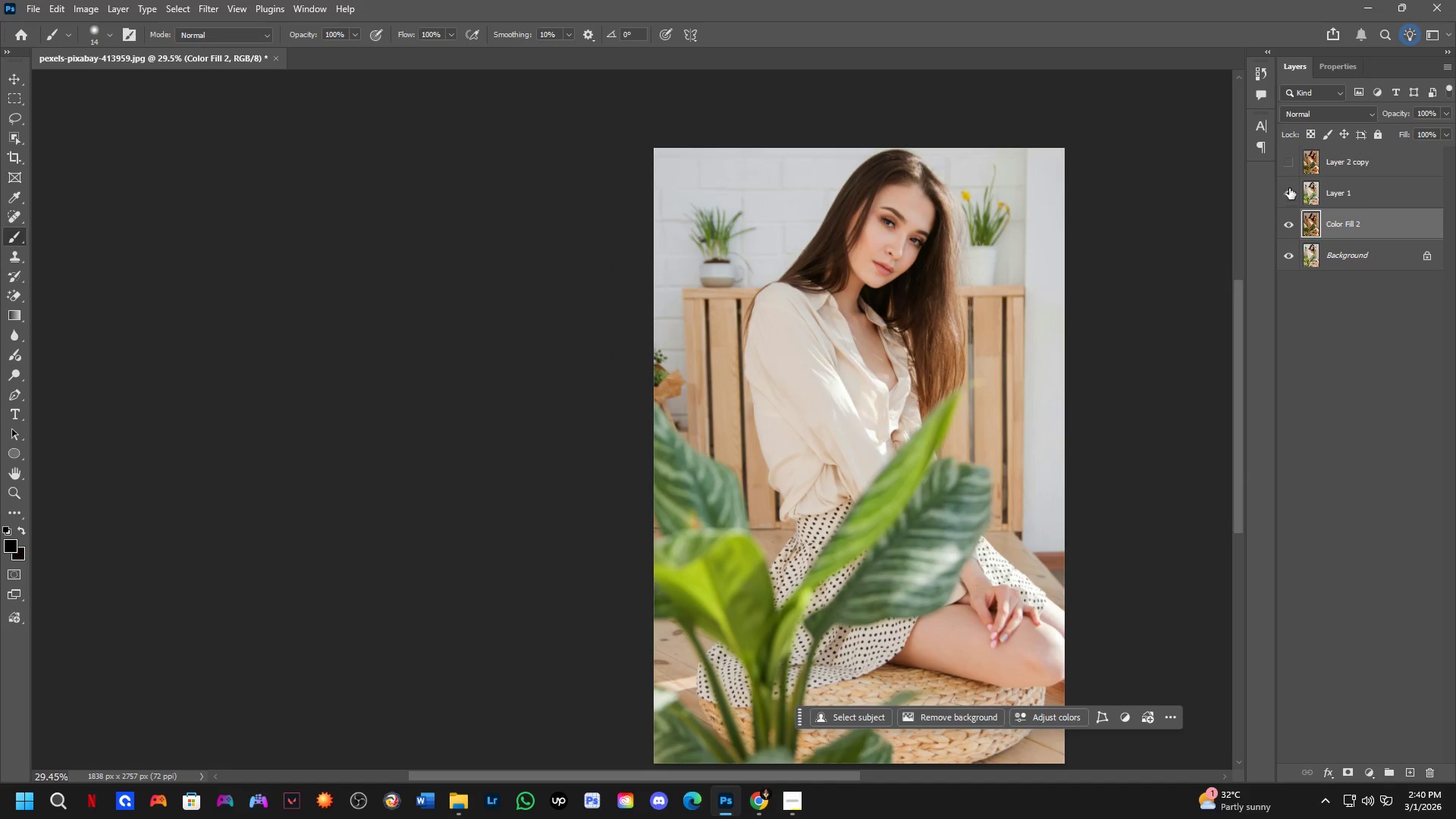 
left_click([1289, 188])
 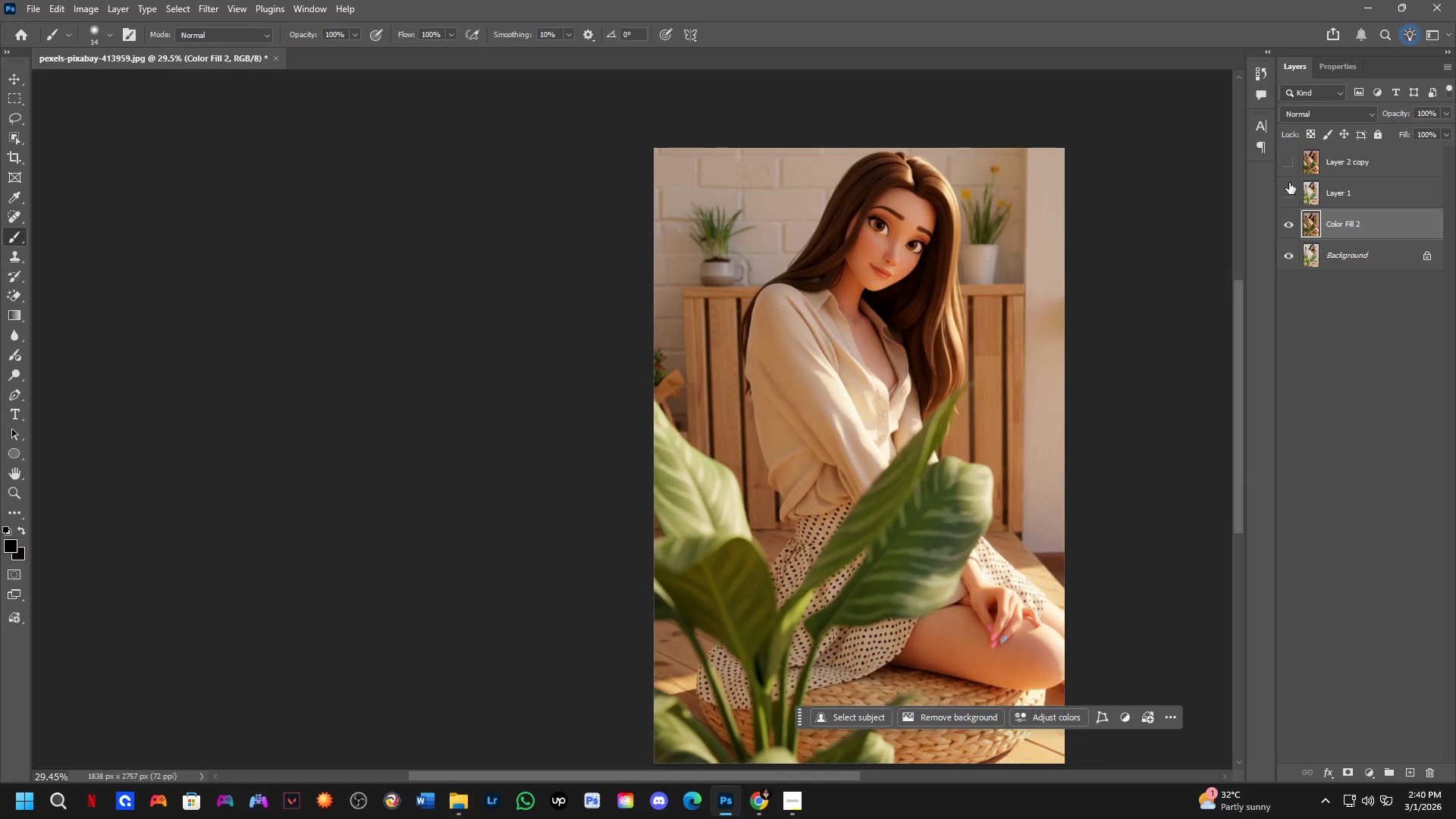 
left_click([1289, 183])
 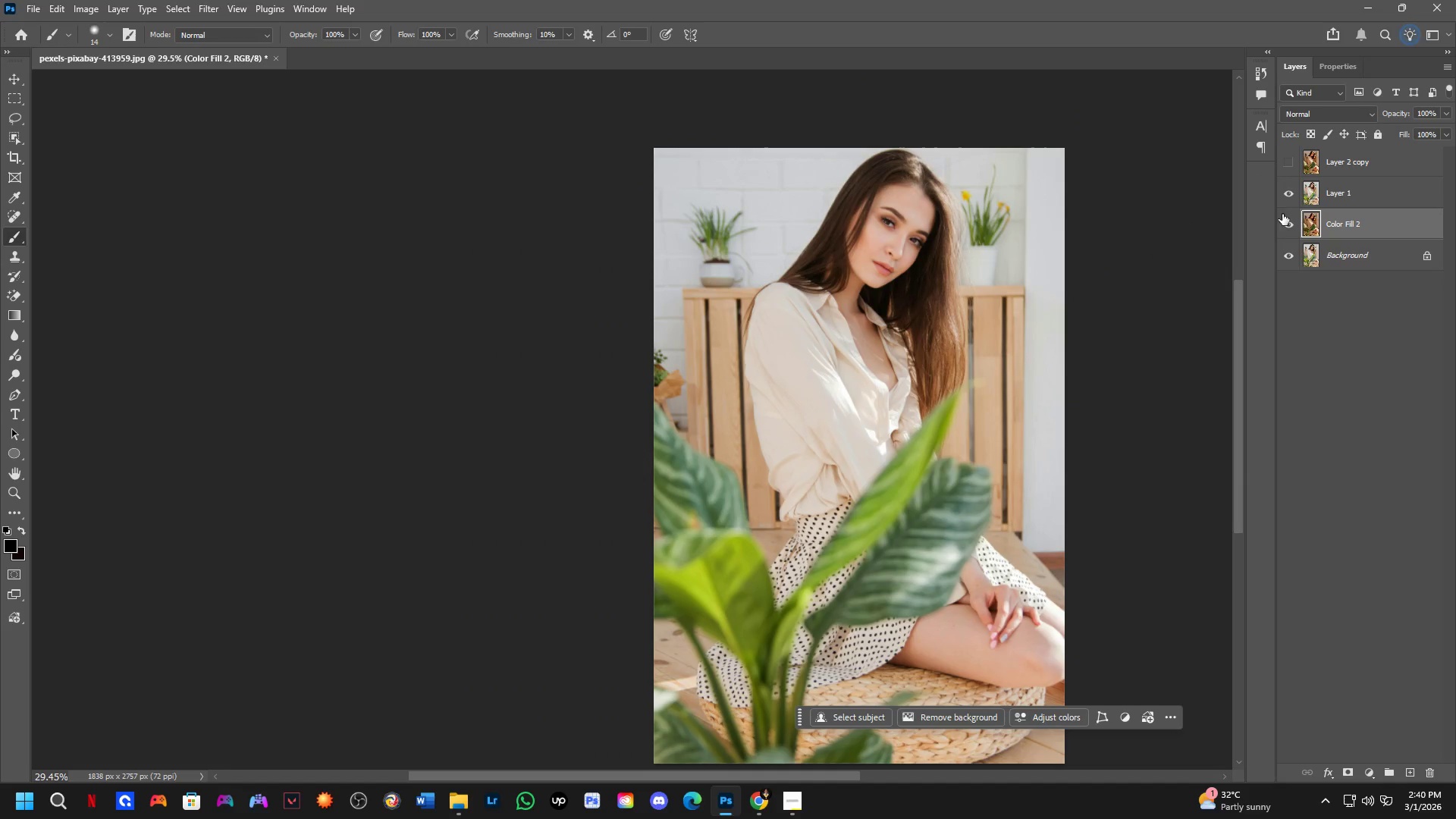 
left_click([1290, 192])
 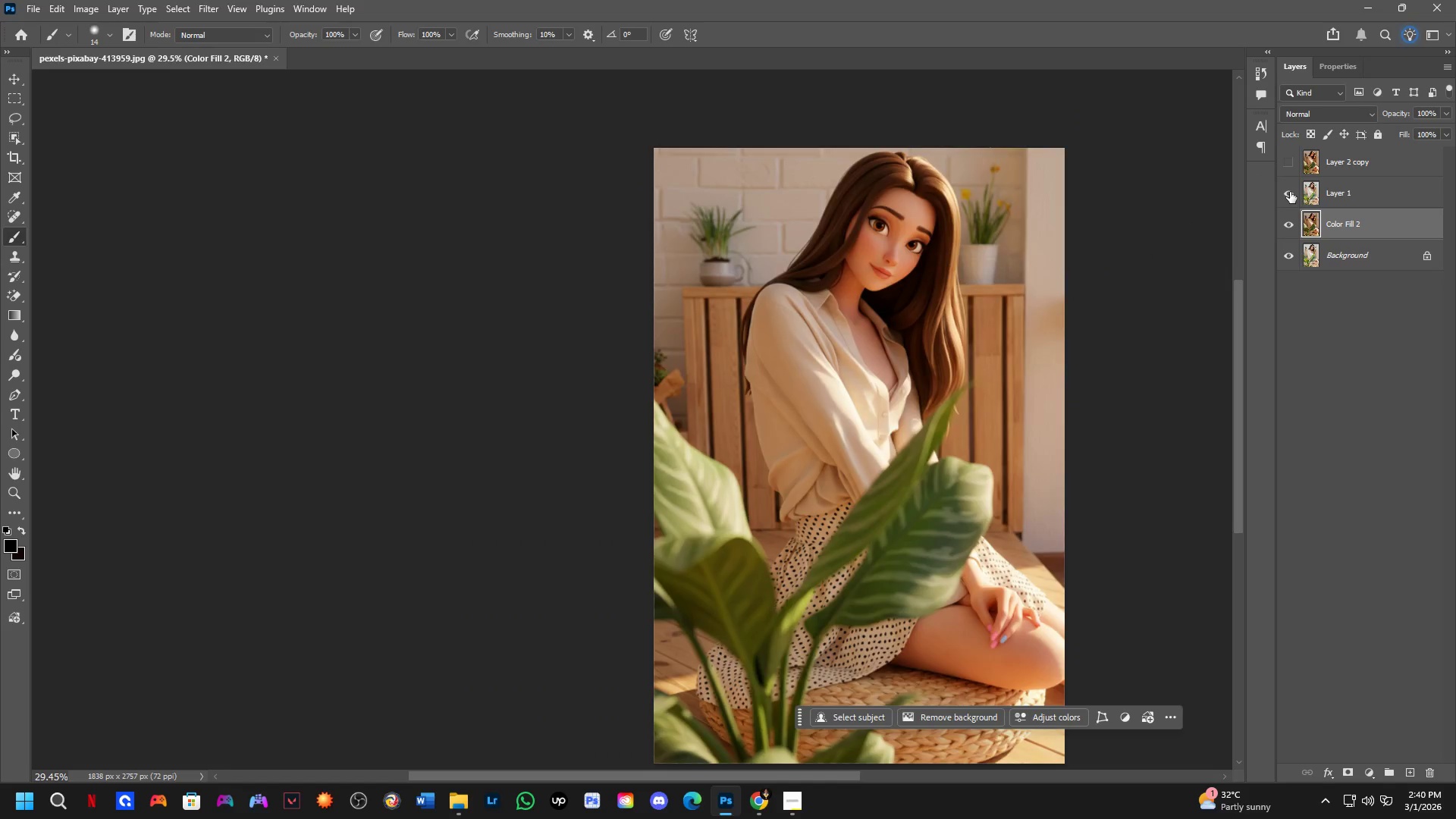 
double_click([1290, 192])
 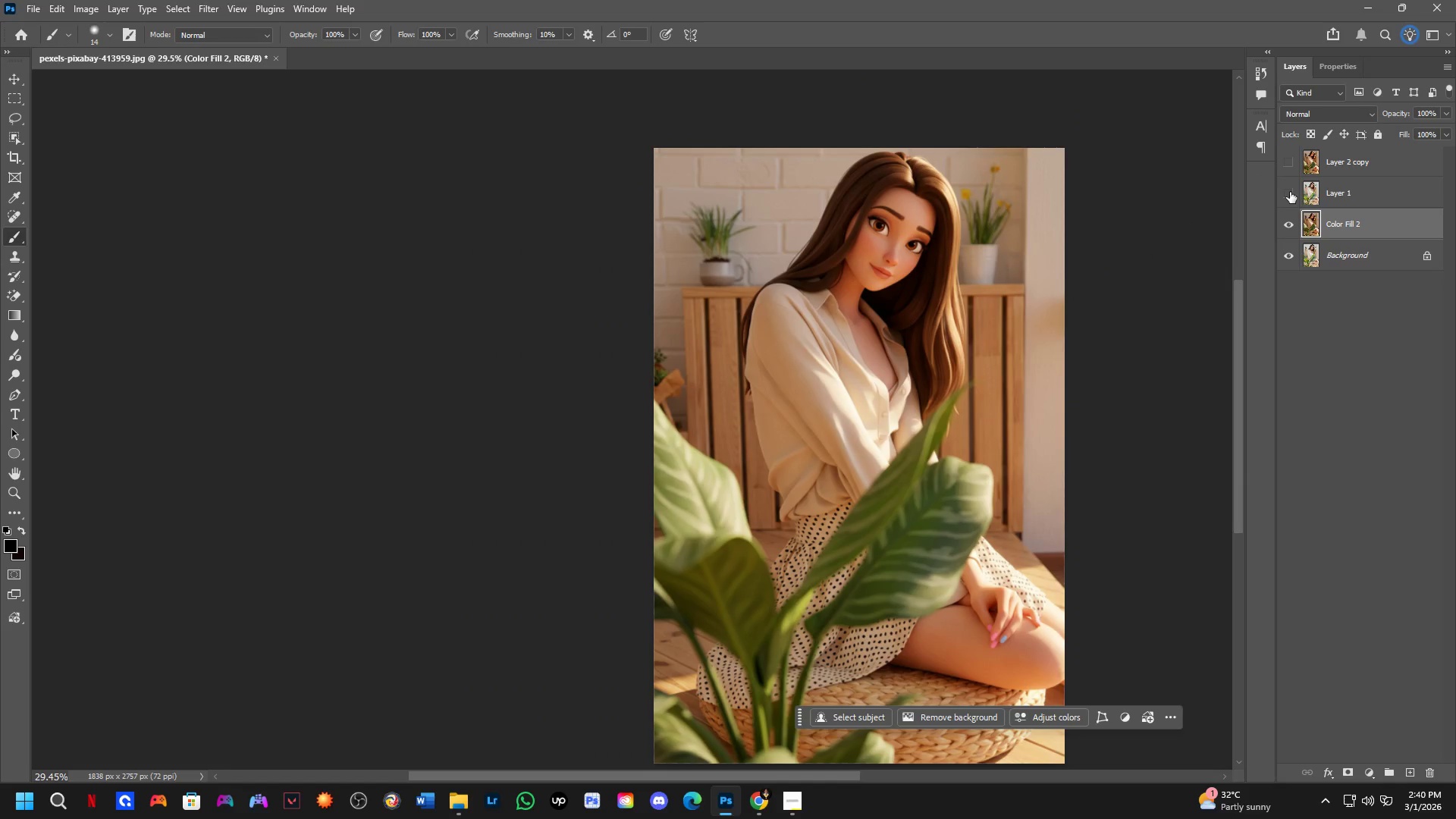 
left_click([1290, 192])
 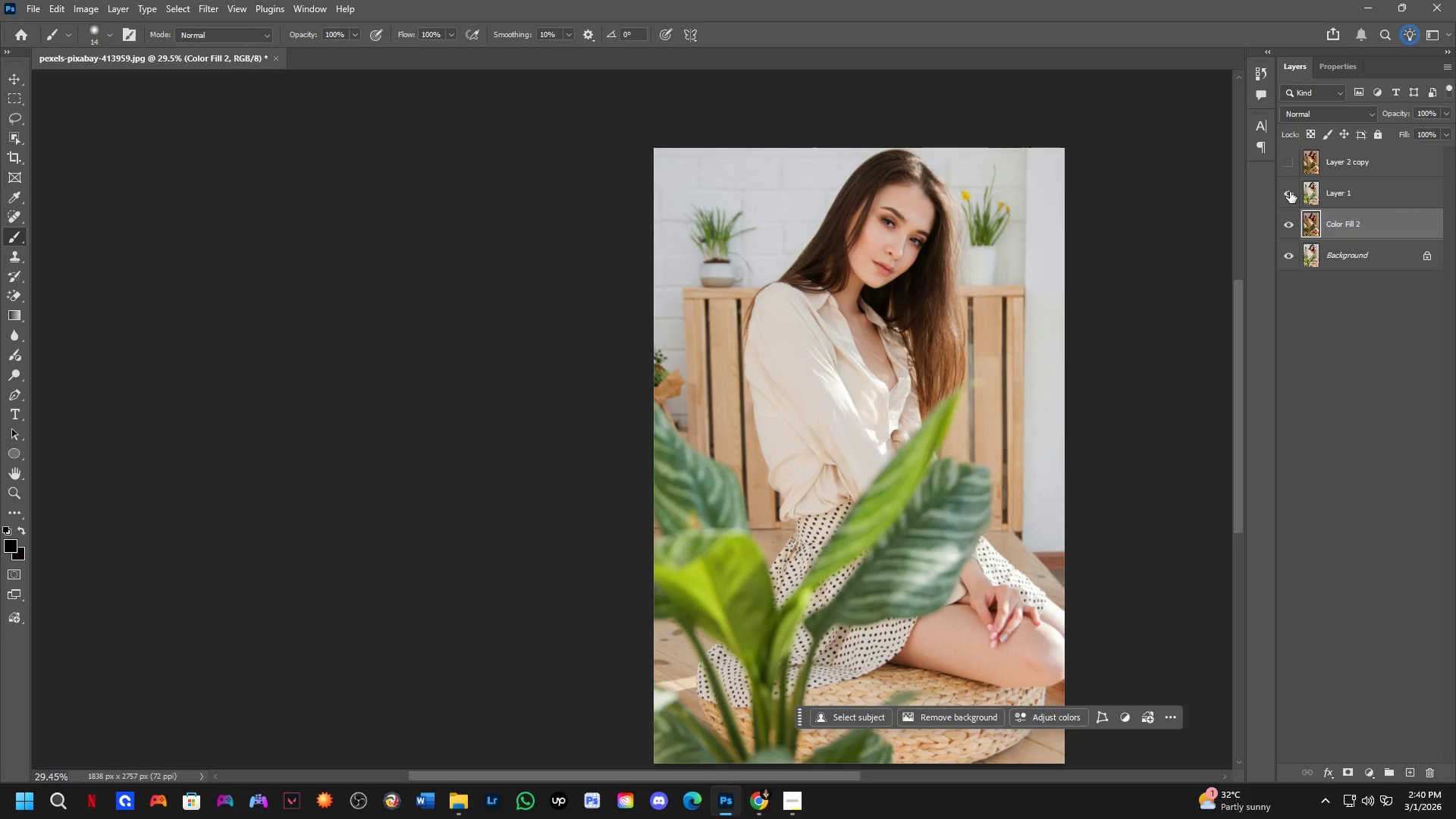 
left_click([1290, 192])
 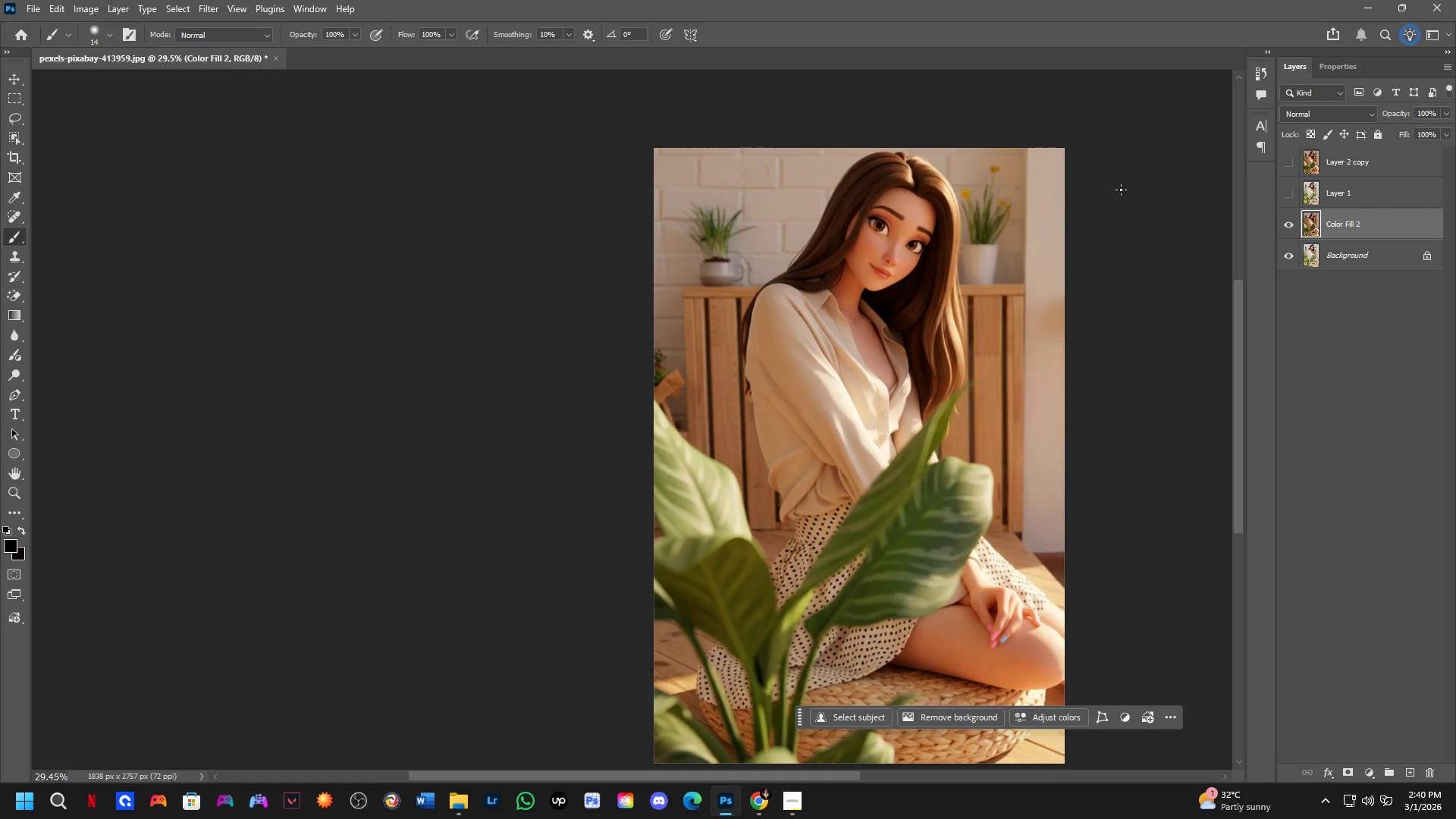 
key(Shift+ShiftLeft)
 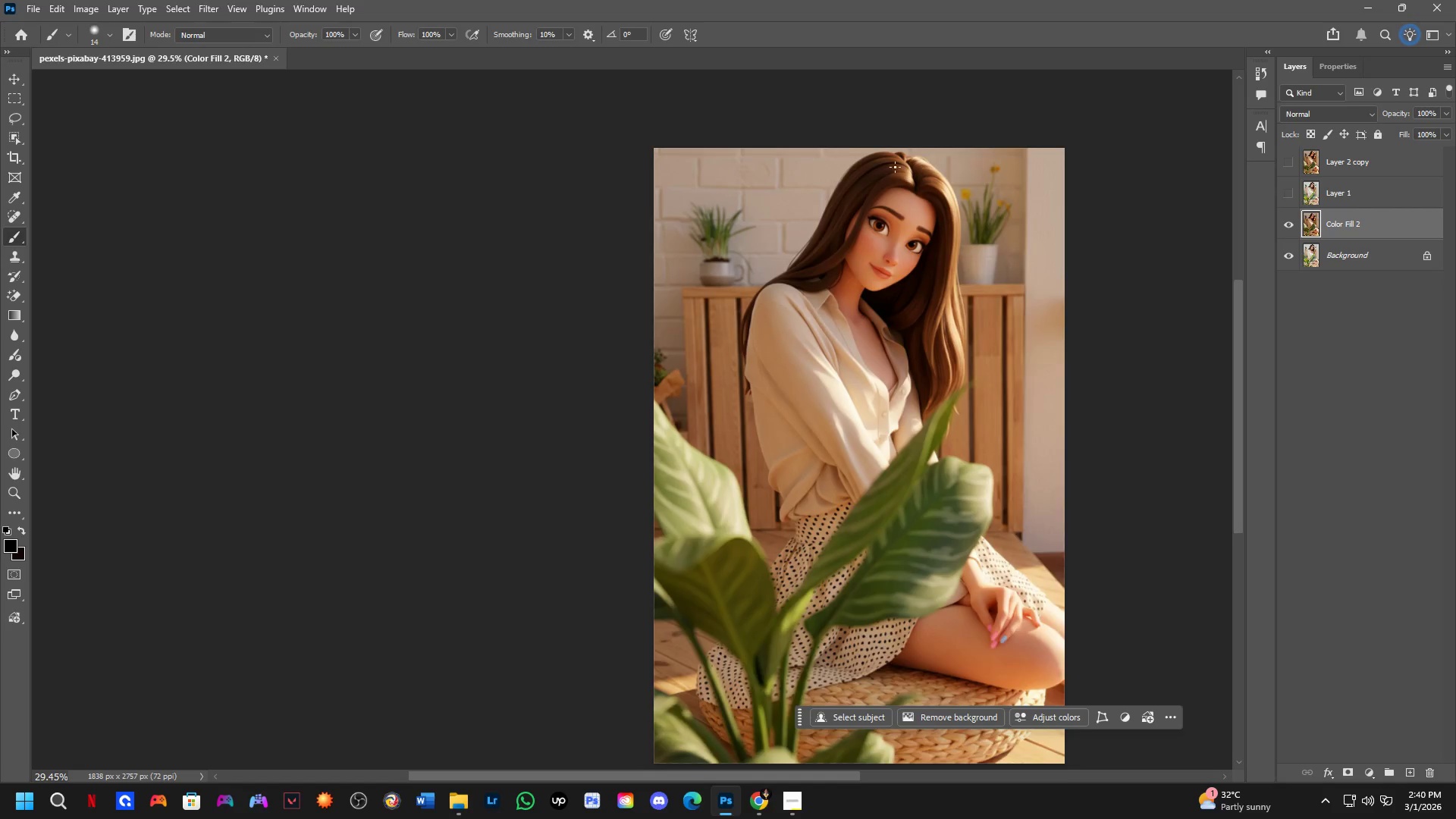 
hold_key(key=Space, duration=0.58)
 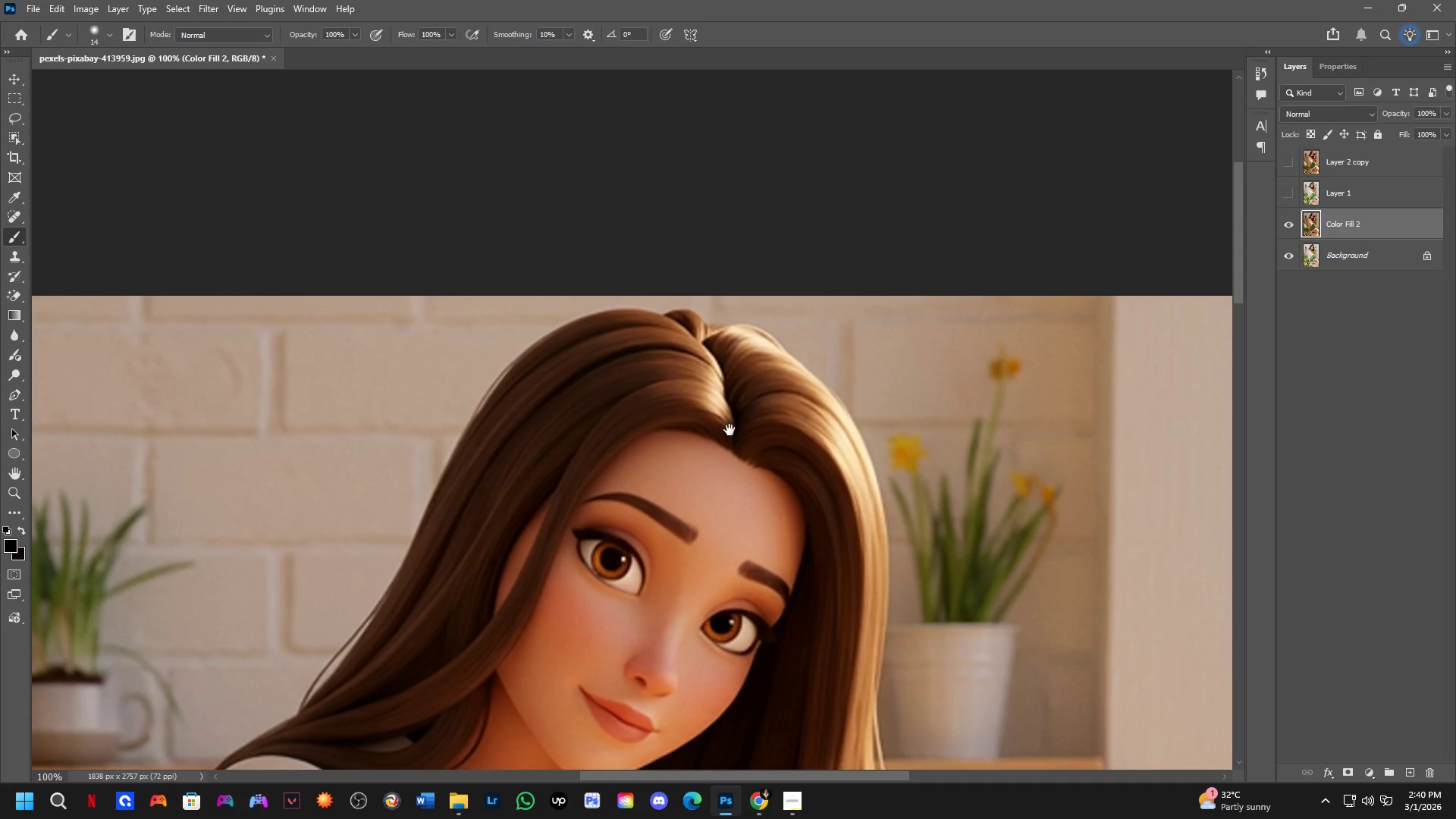 
left_click_drag(start_coordinate=[1001, 224], to_coordinate=[814, 452])
 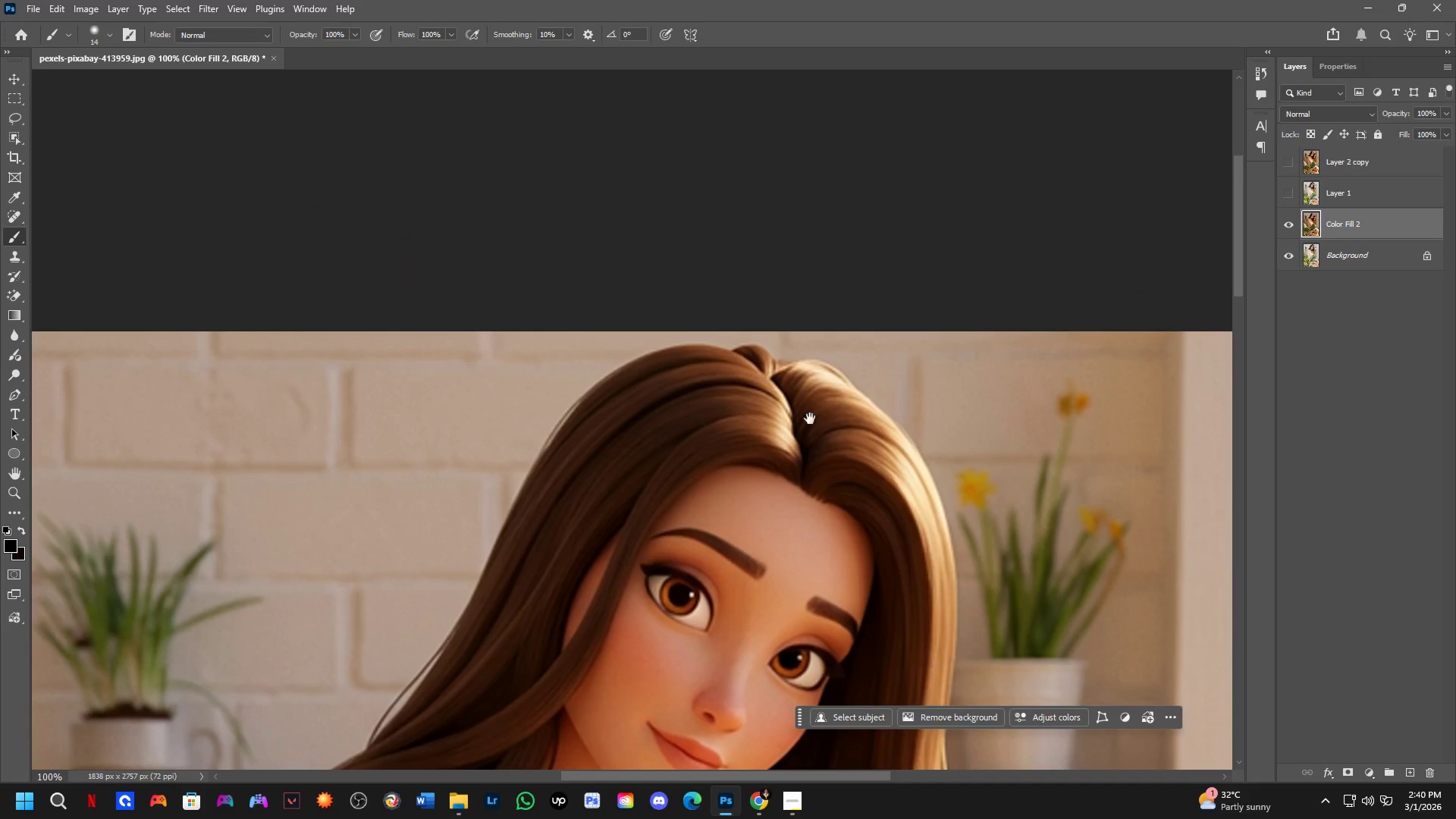 
scroll: coordinate [888, 166], scroll_direction: up, amount: 4.0
 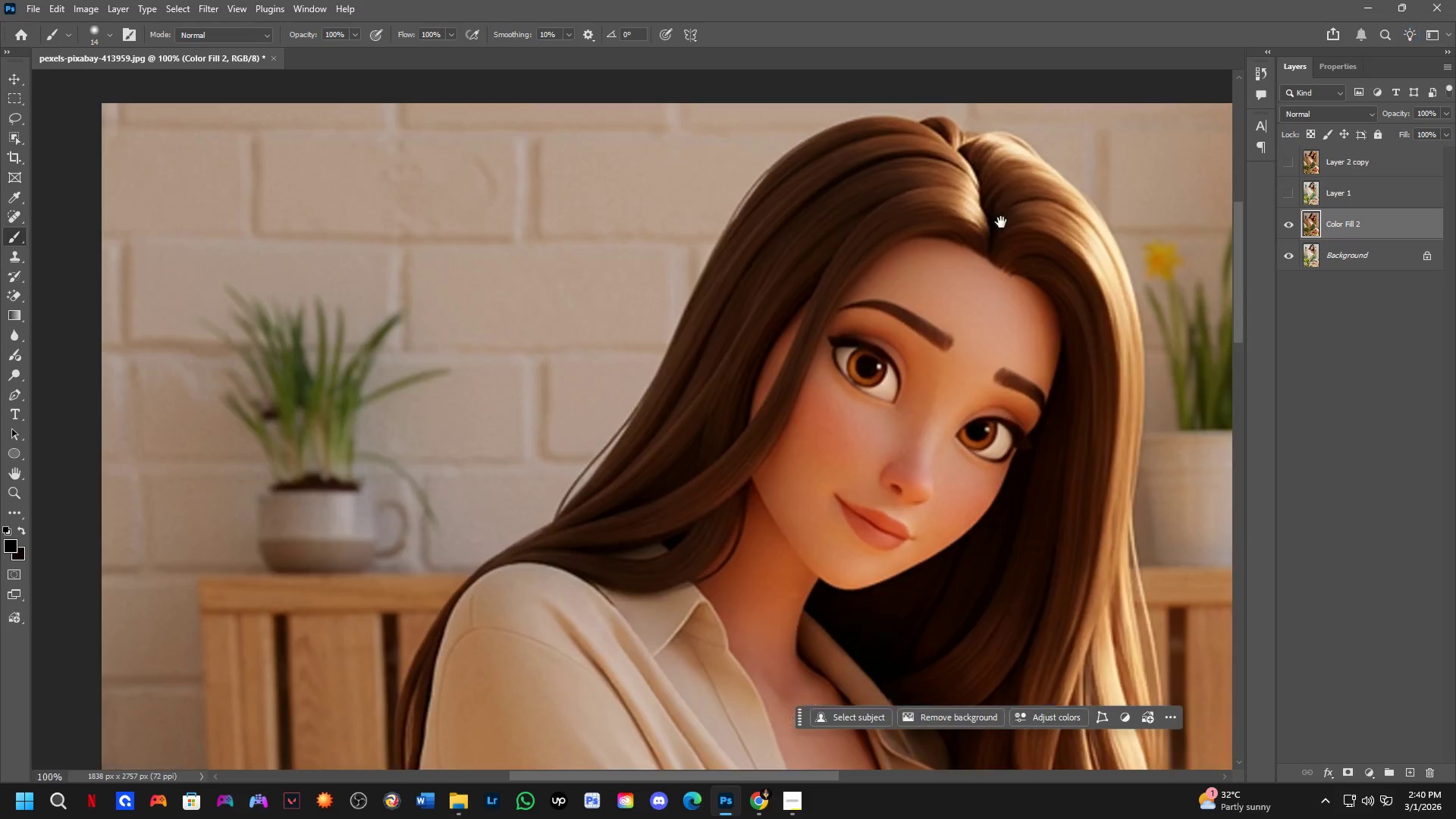 
hold_key(key=Space, duration=0.73)
 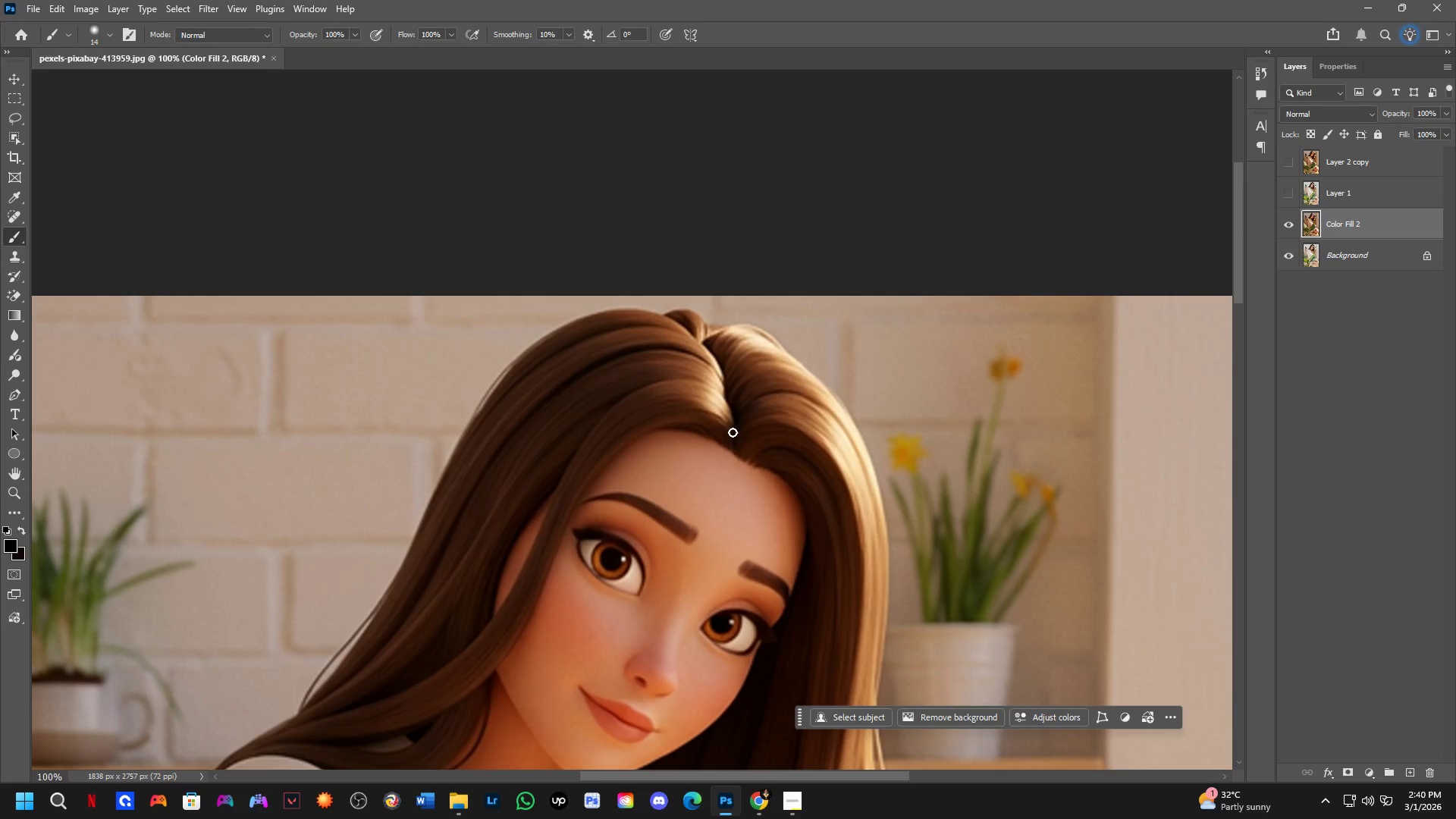 
left_click_drag(start_coordinate=[798, 466], to_coordinate=[730, 430])
 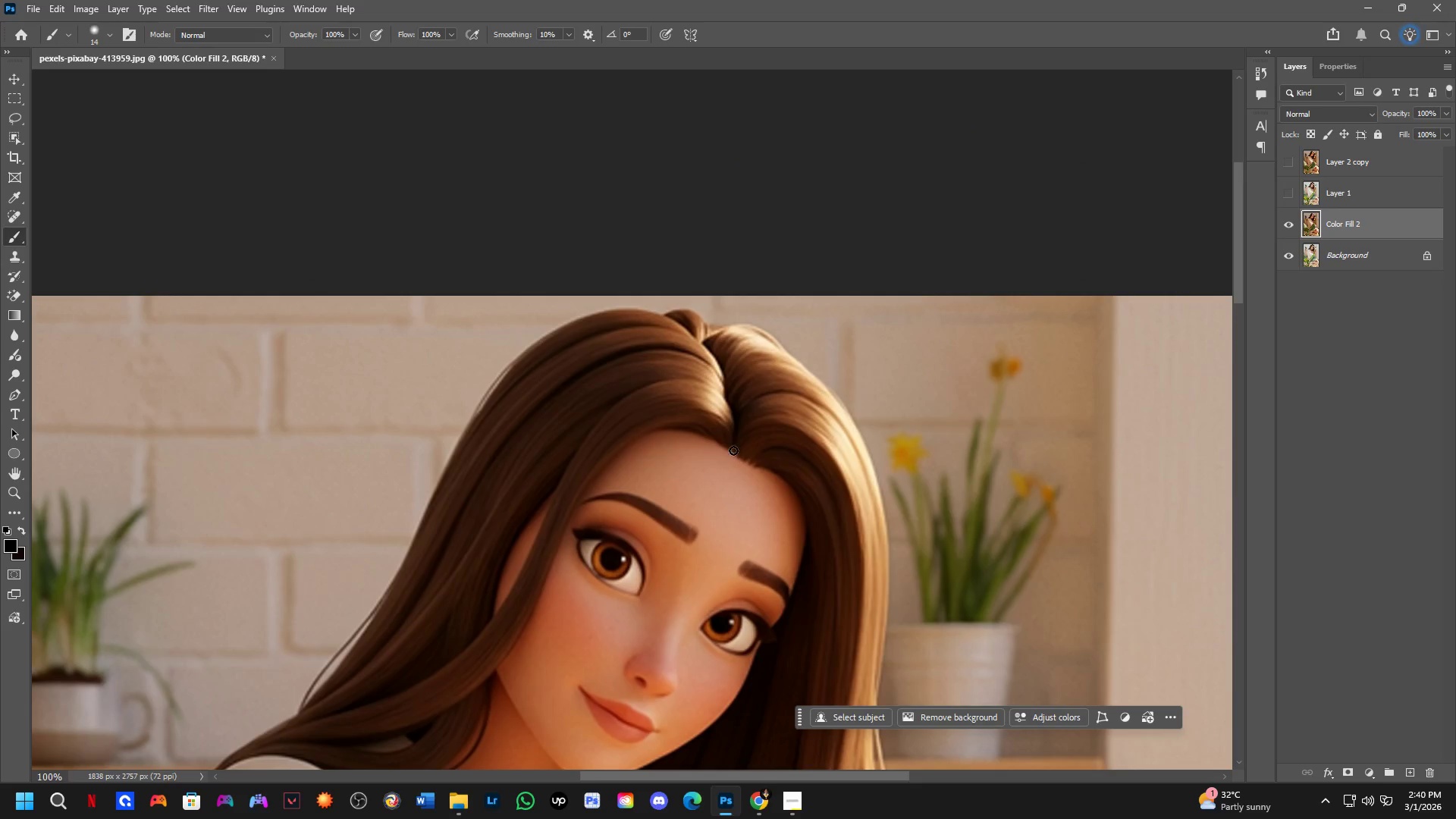 
key(L)
 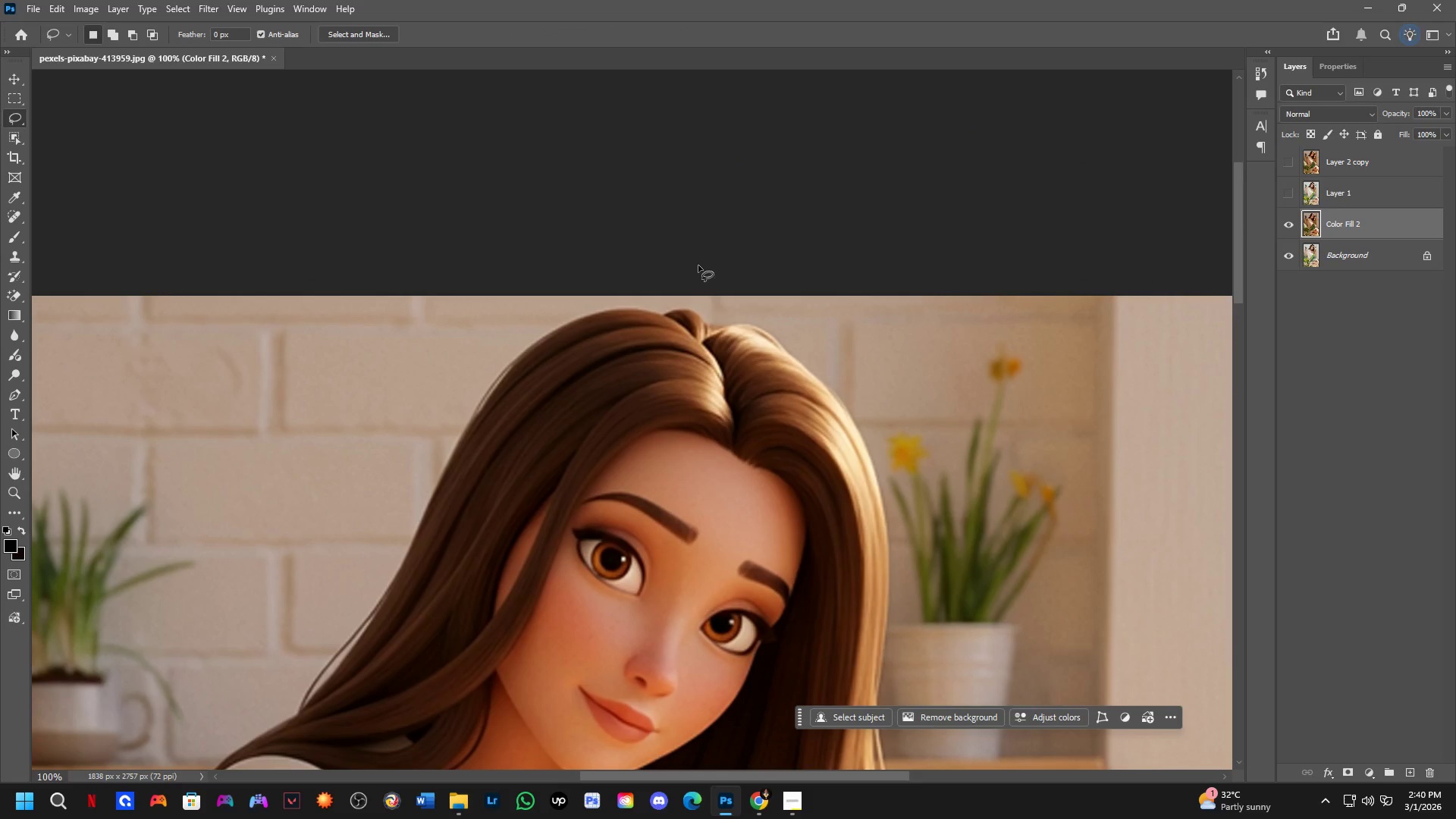 
left_click_drag(start_coordinate=[700, 297], to_coordinate=[724, 252])
 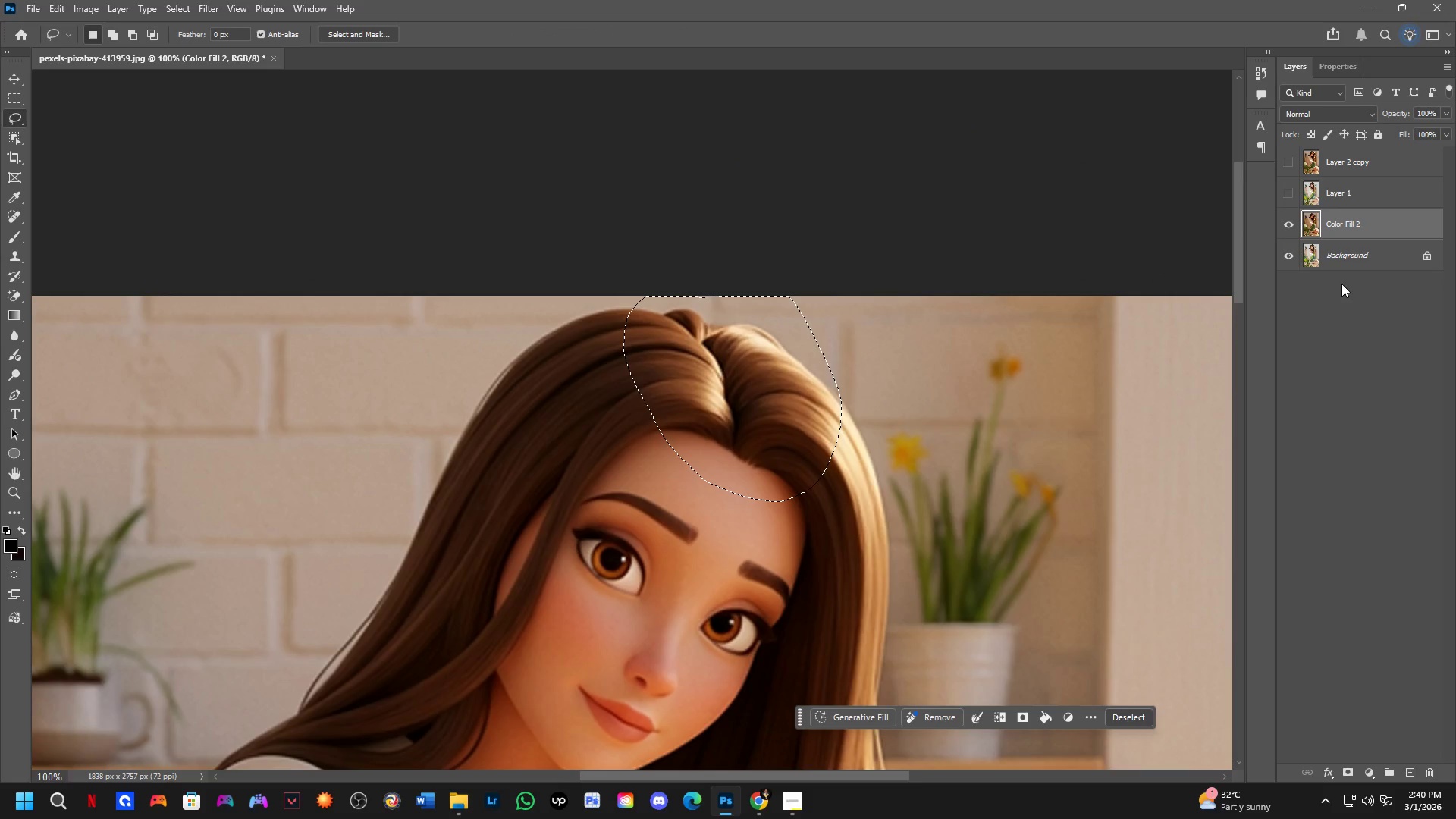 
key(Control+J)
 